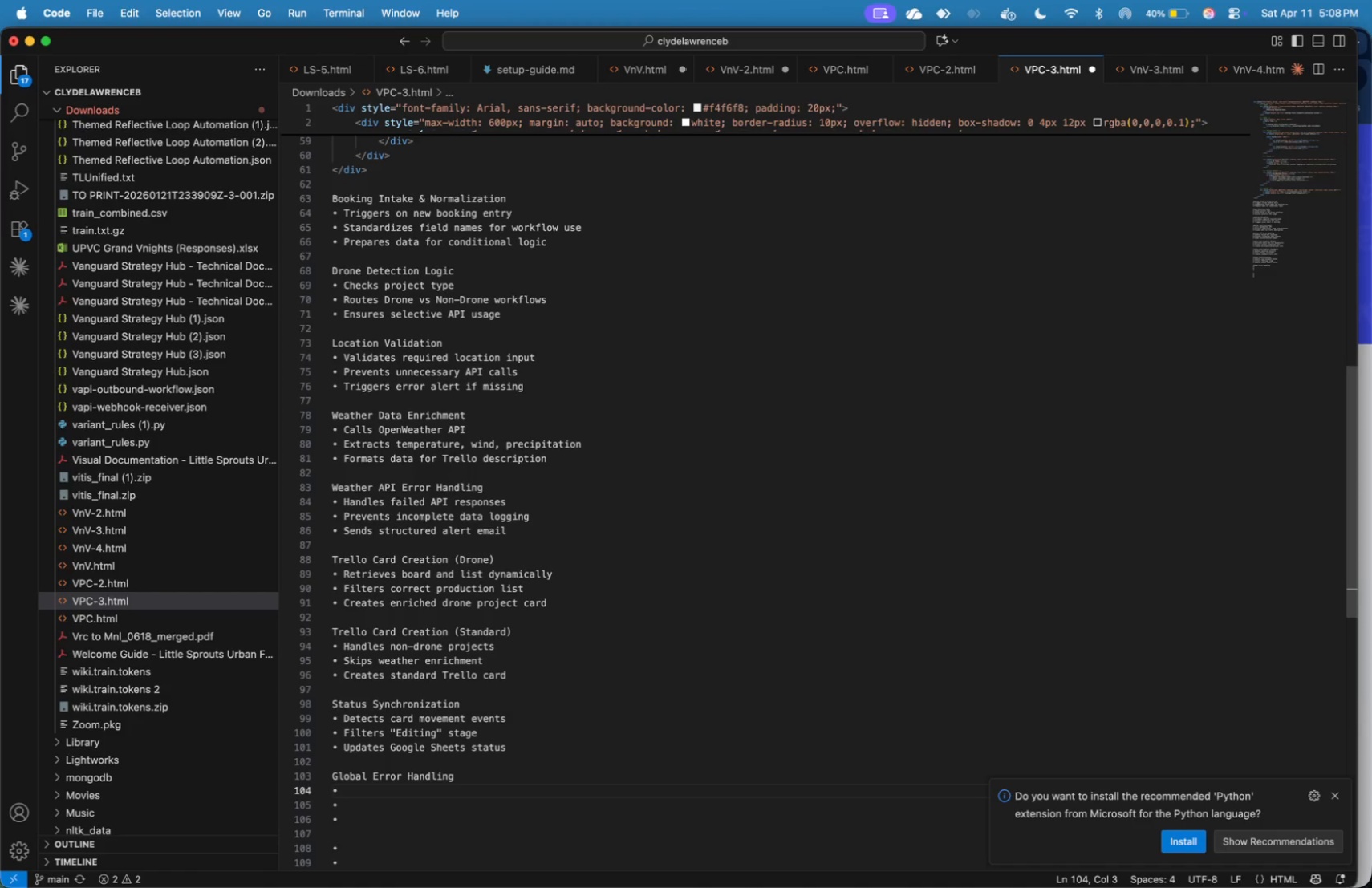 
type(Captures unexe)
key(Backspace)
type(pected workflow errors)
 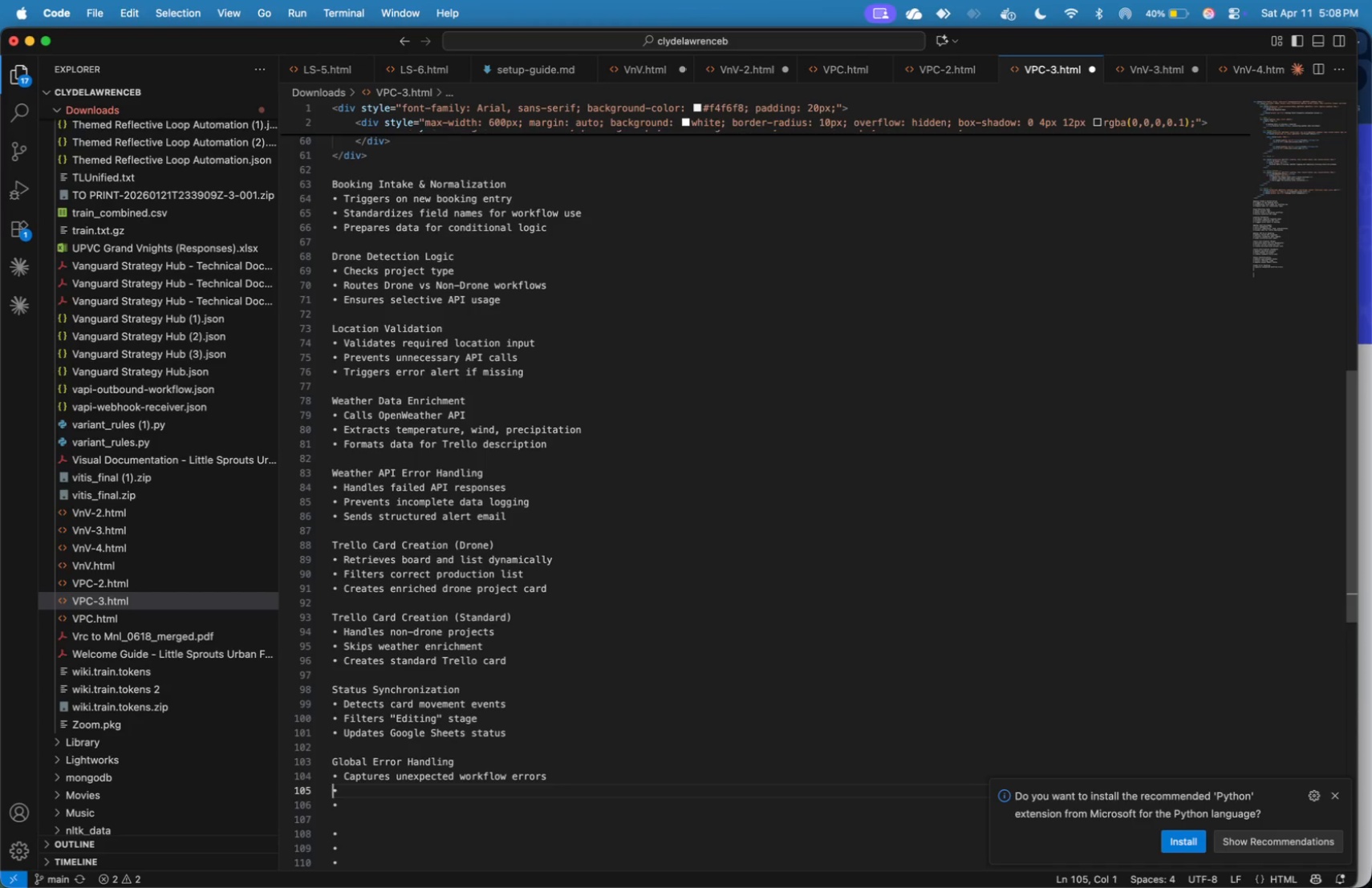 
key(ArrowRight)
 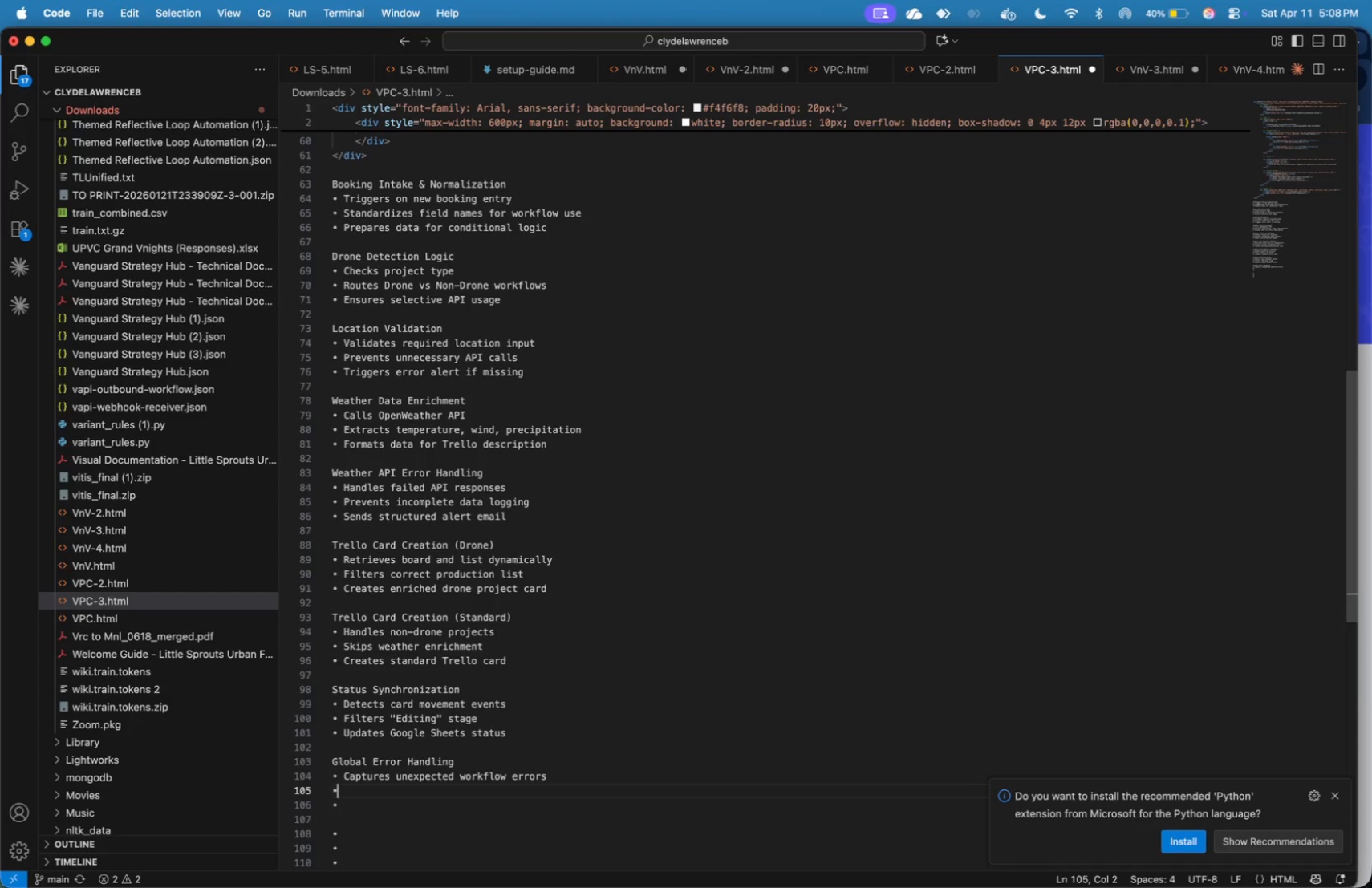 
key(ArrowRight)
 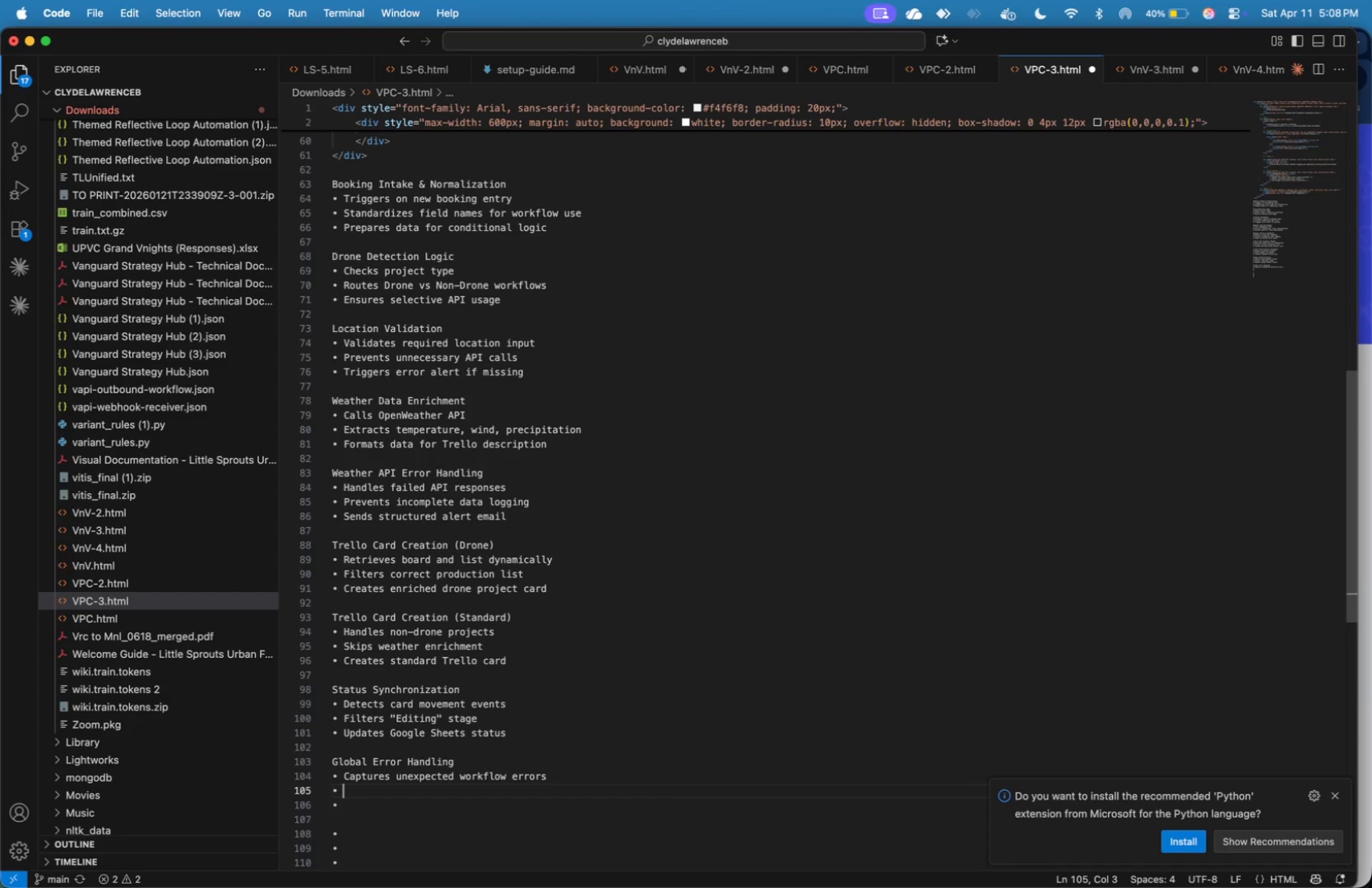 
key(ArrowRight)
 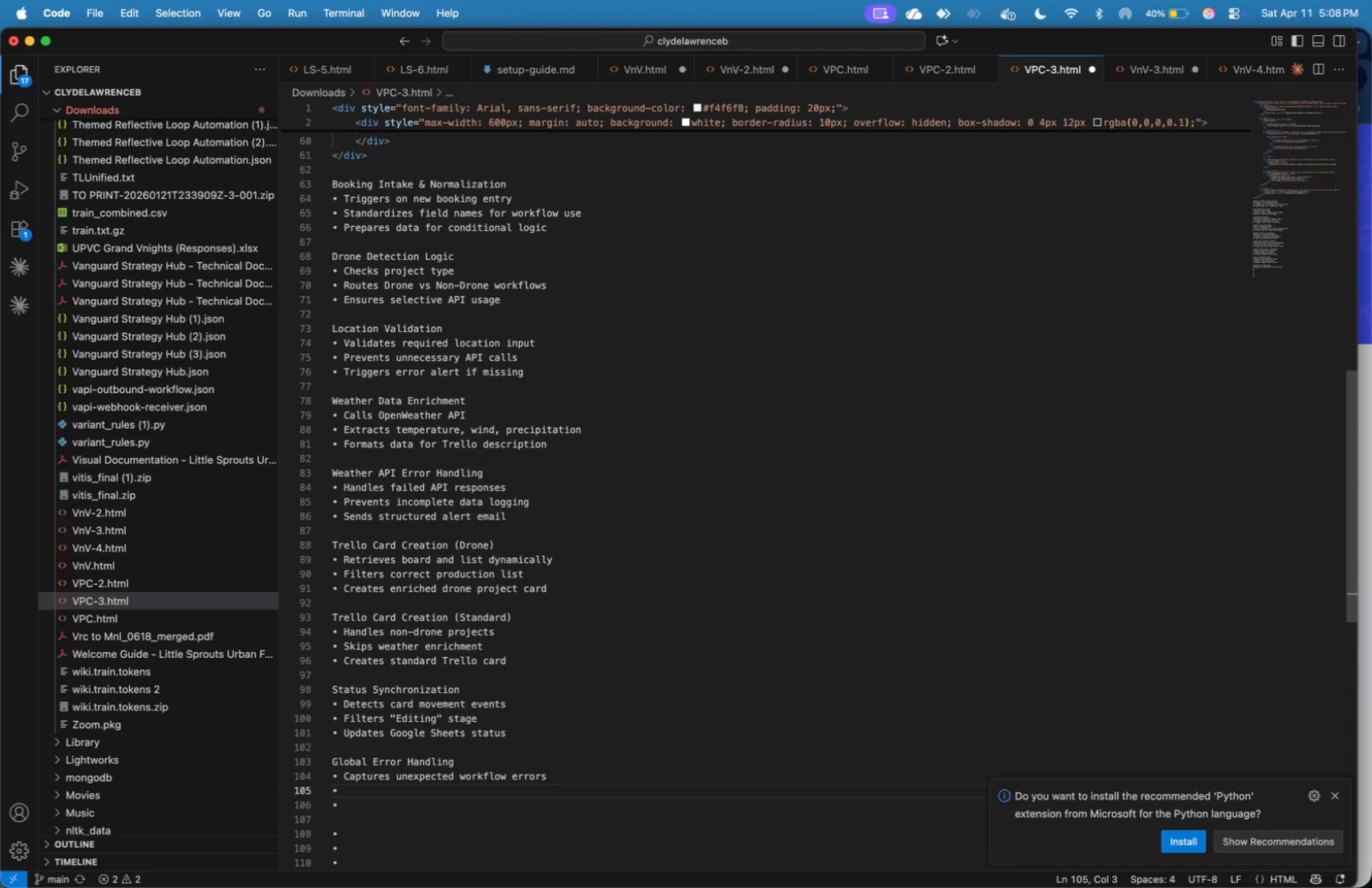 
type(Sends structured HTML alert)
 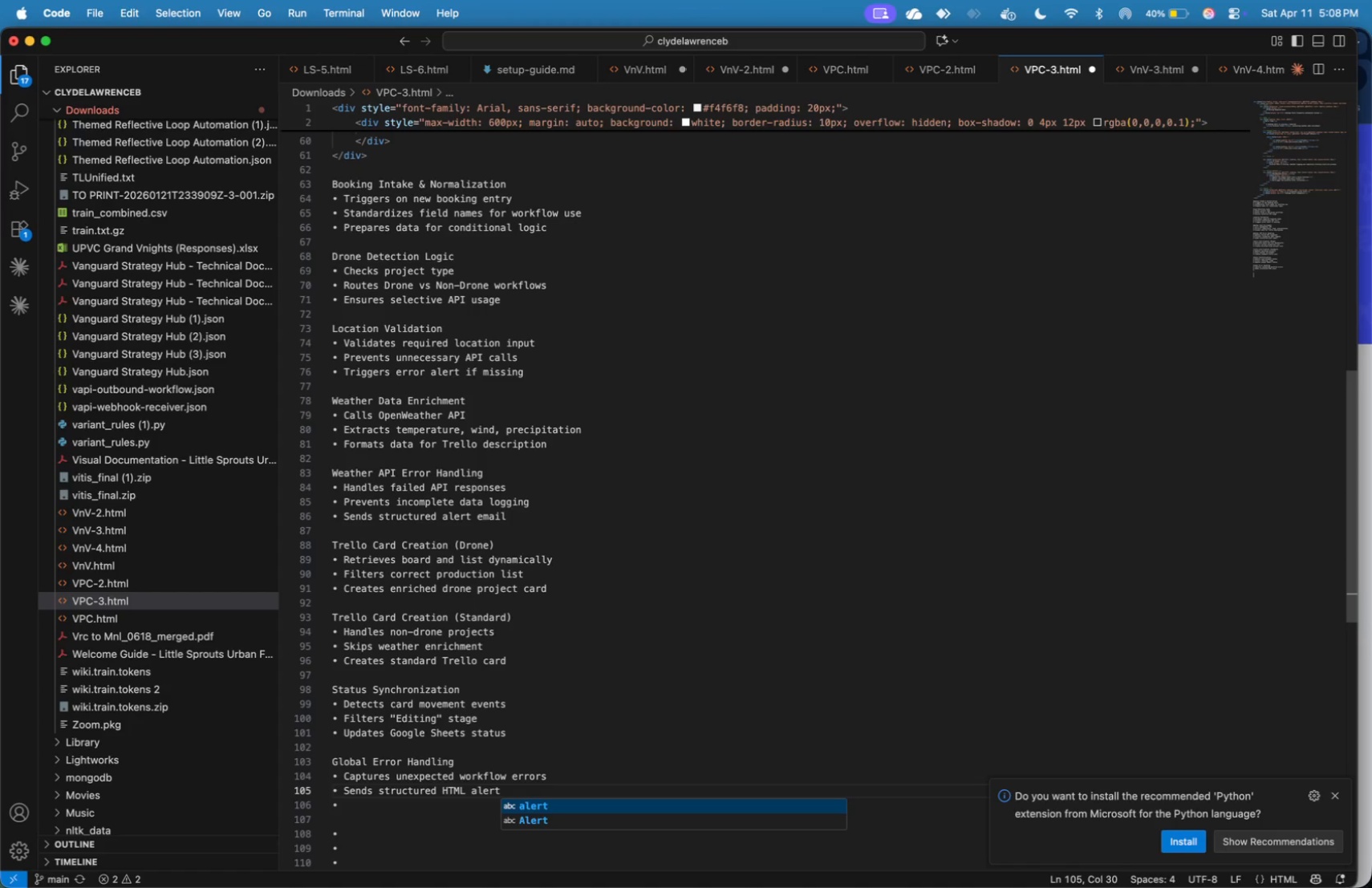 
key(ArrowRight)
 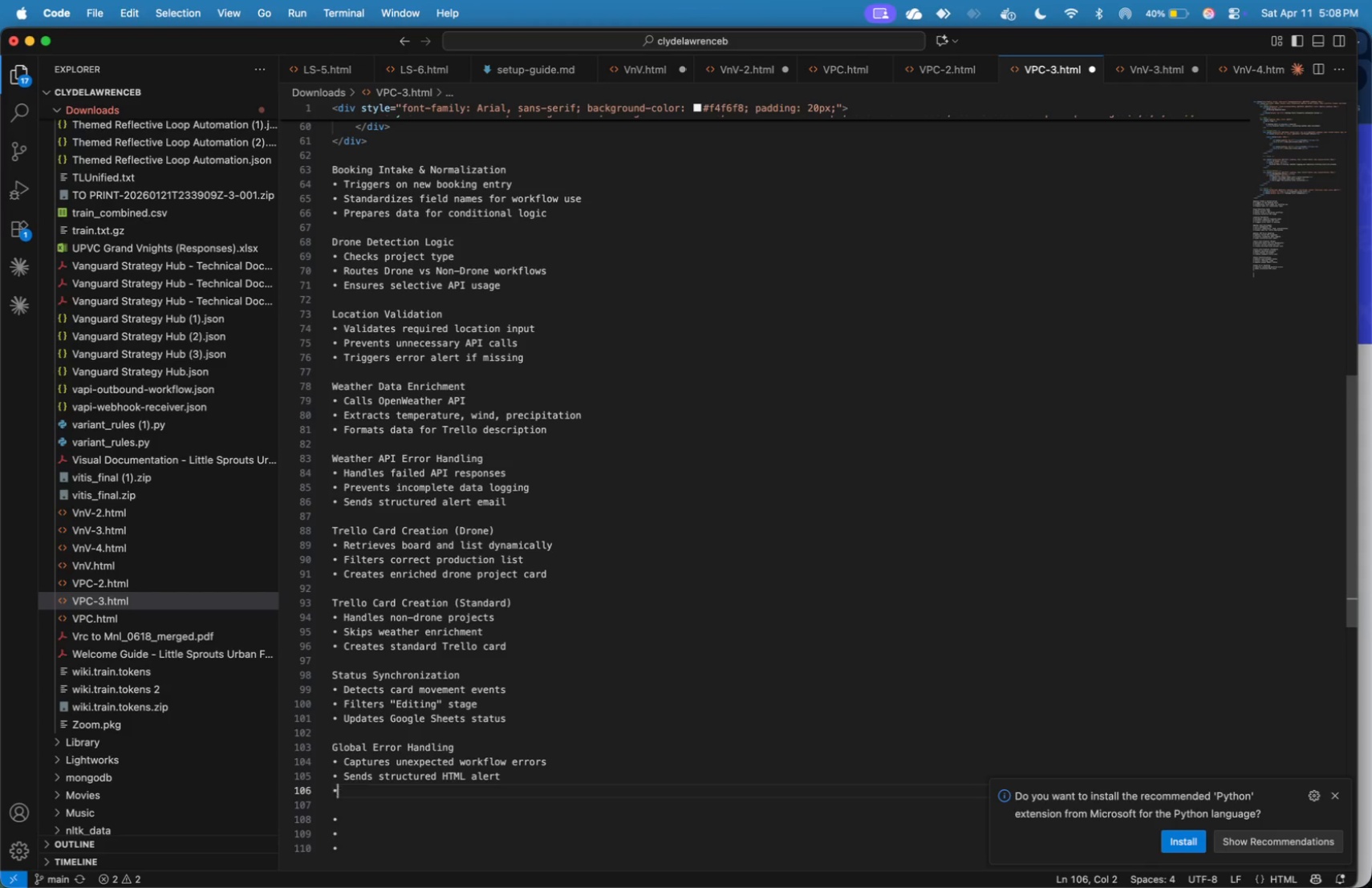 
key(ArrowRight)
 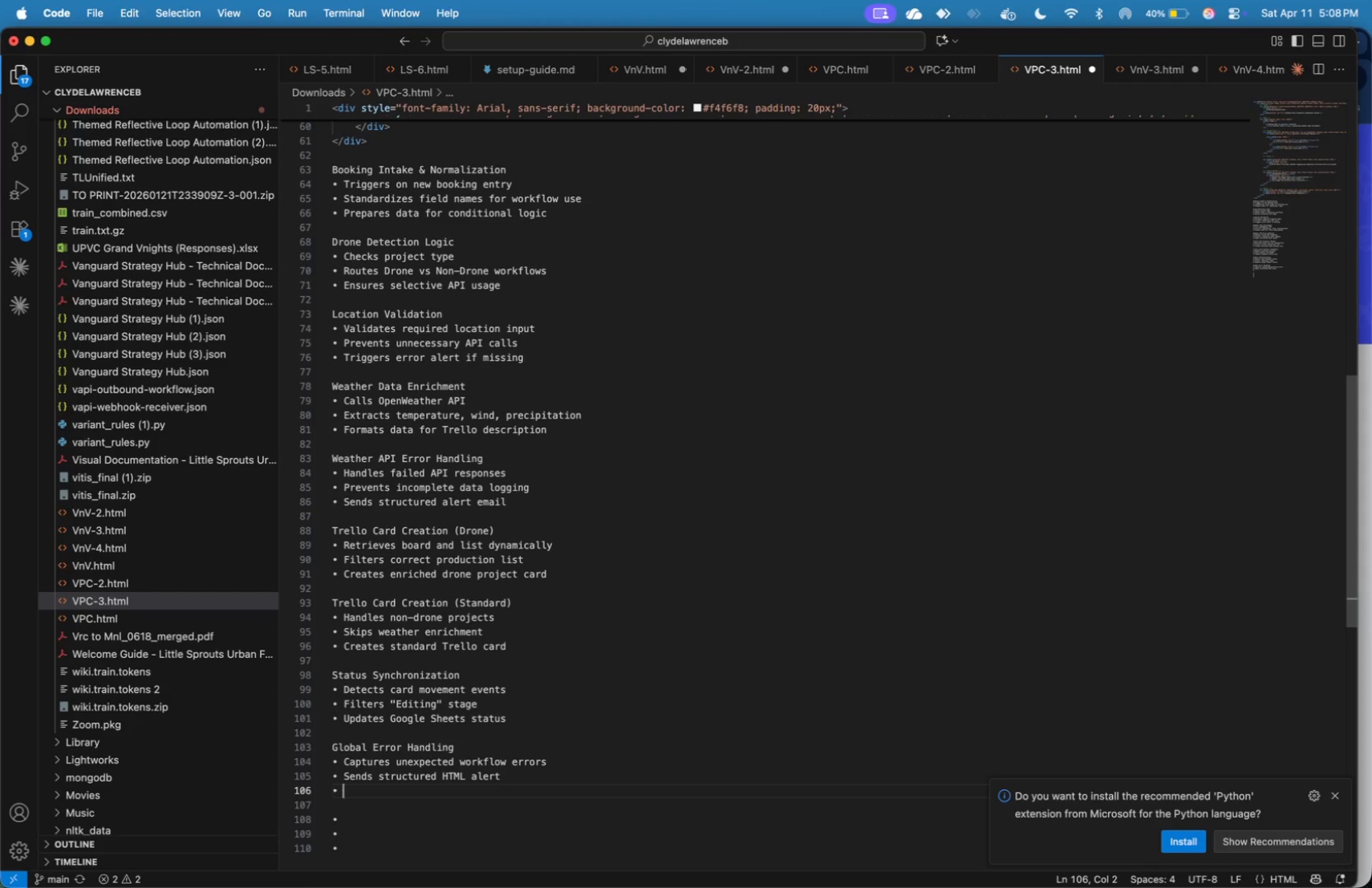 
key(ArrowRight)
 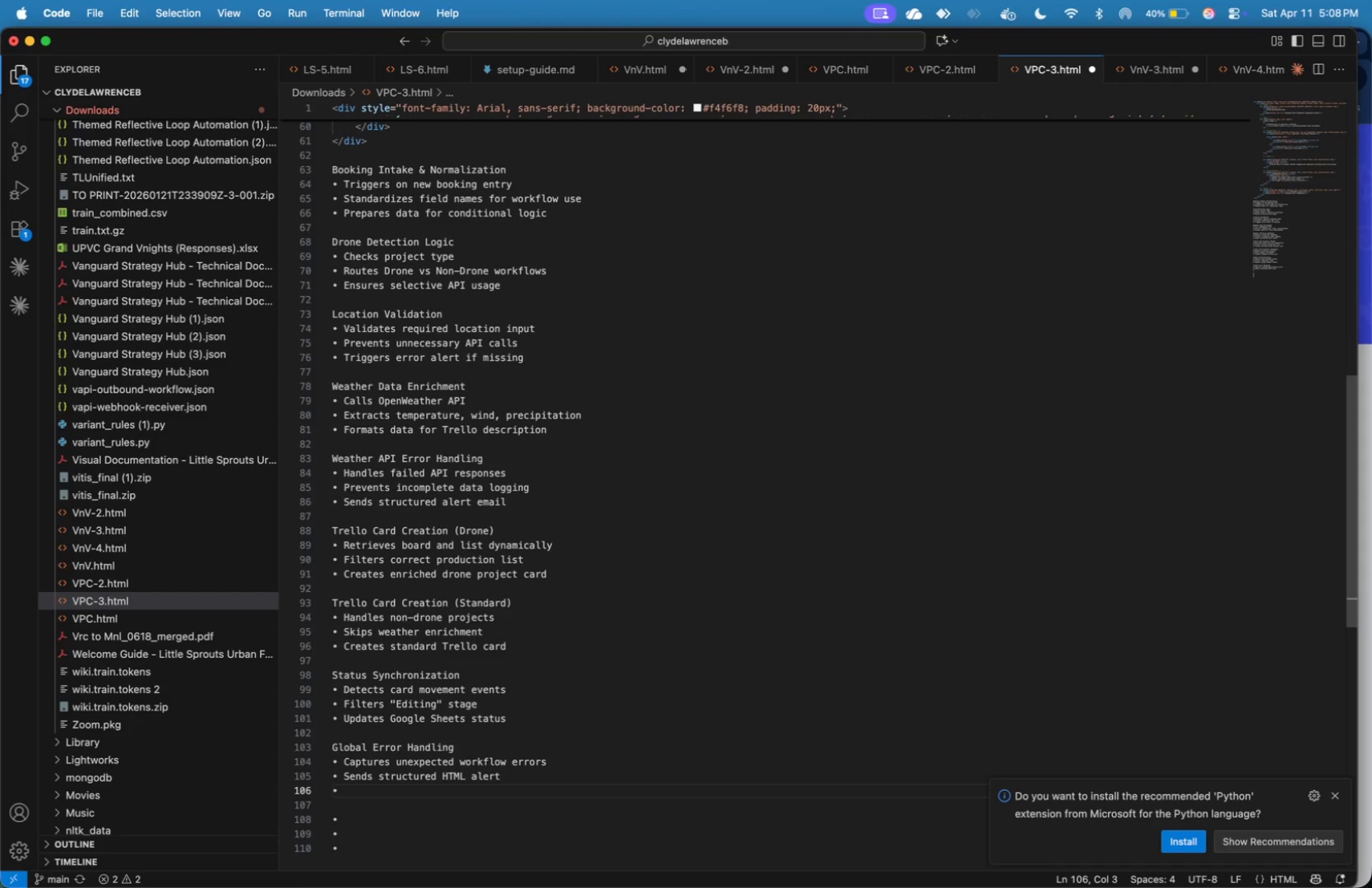 
hold_key(key=ShiftLeft, duration=0.37)
 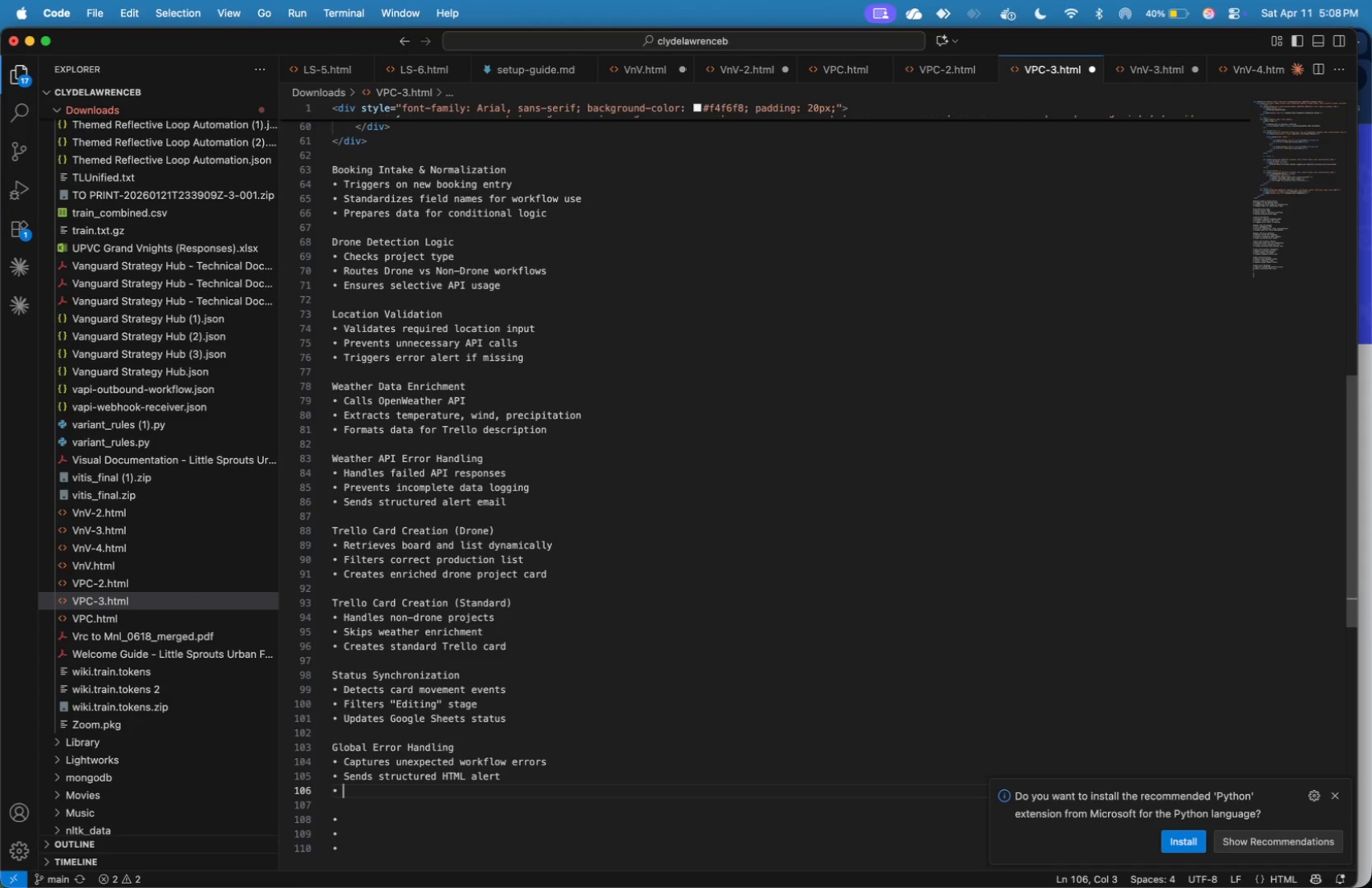 
type(Ensures system reliability)
 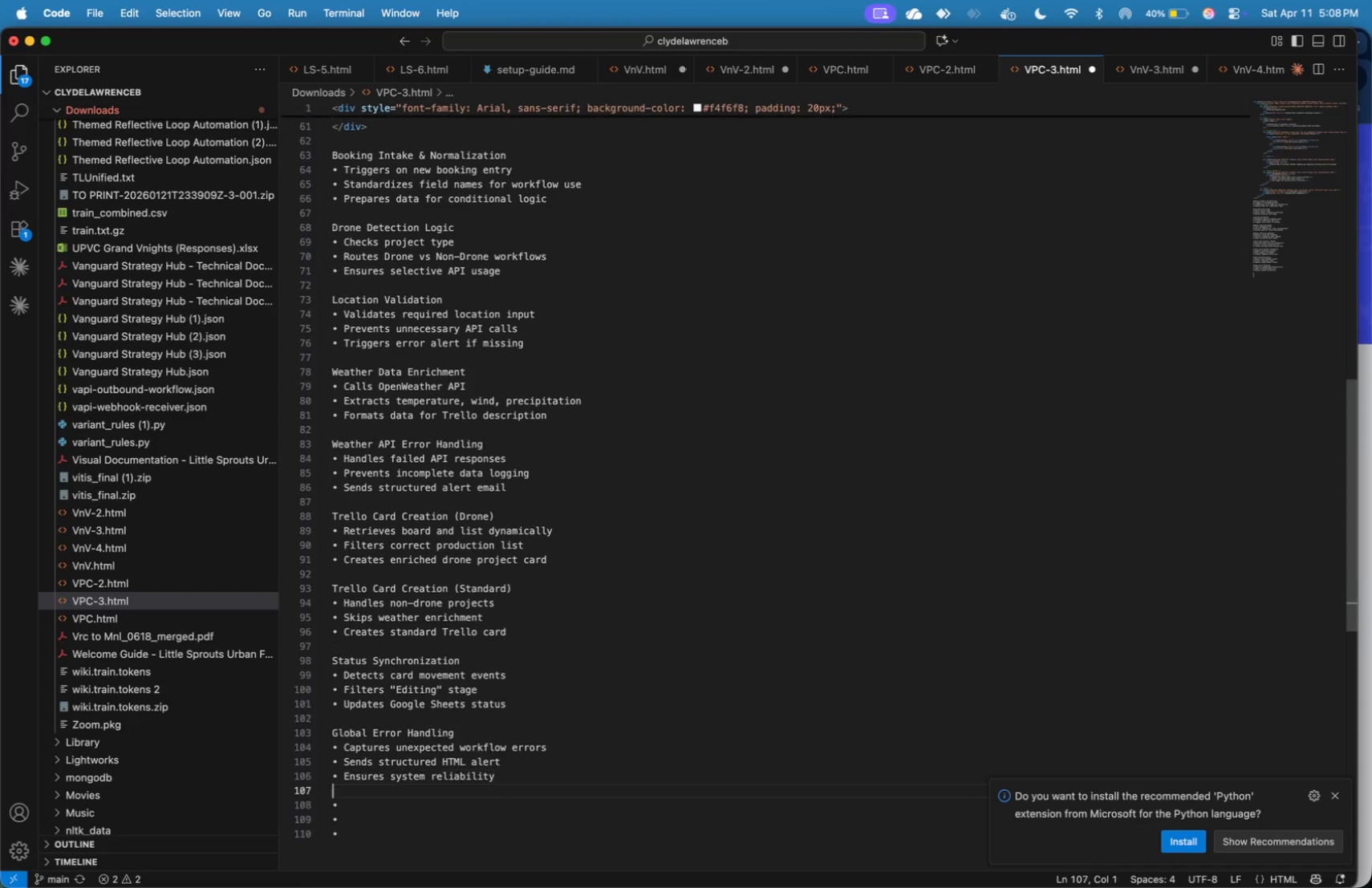 
key(ArrowRight)
 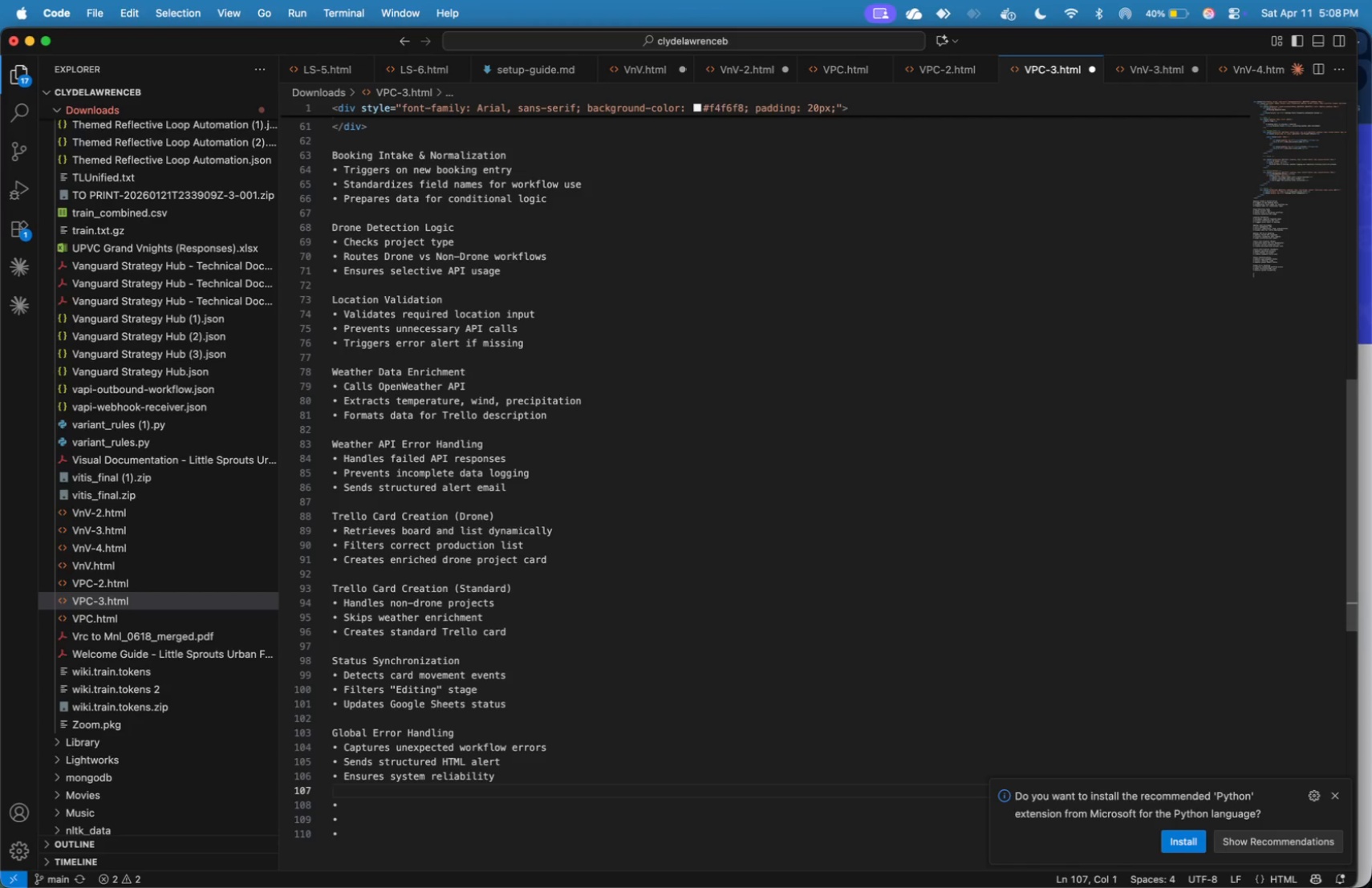 
wait(6.21)
 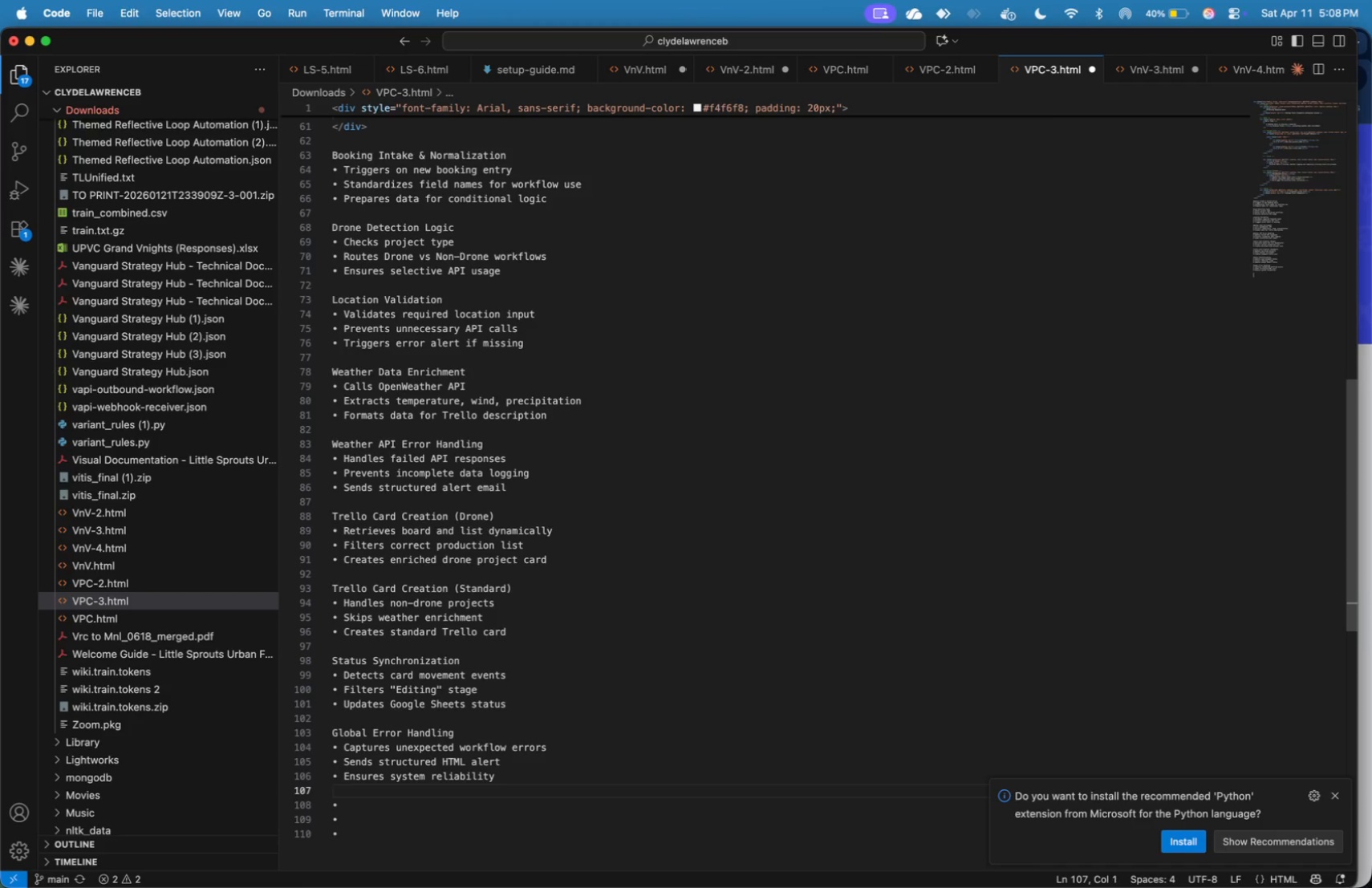 
scroll: coordinate [523, 233], scroll_direction: up, amount: 2.0
 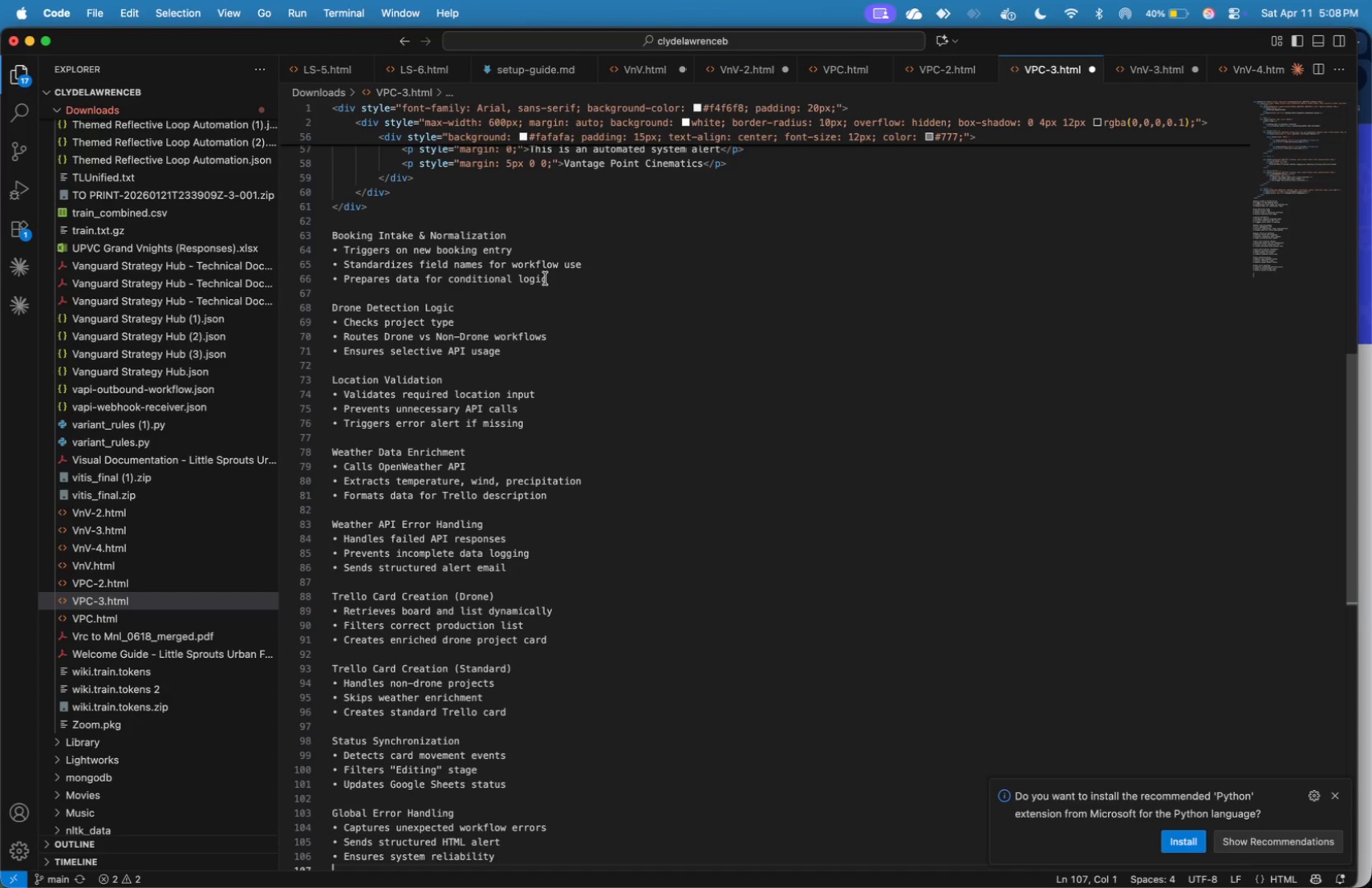 
left_click_drag(start_coordinate=[549, 278], to_coordinate=[333, 241])
 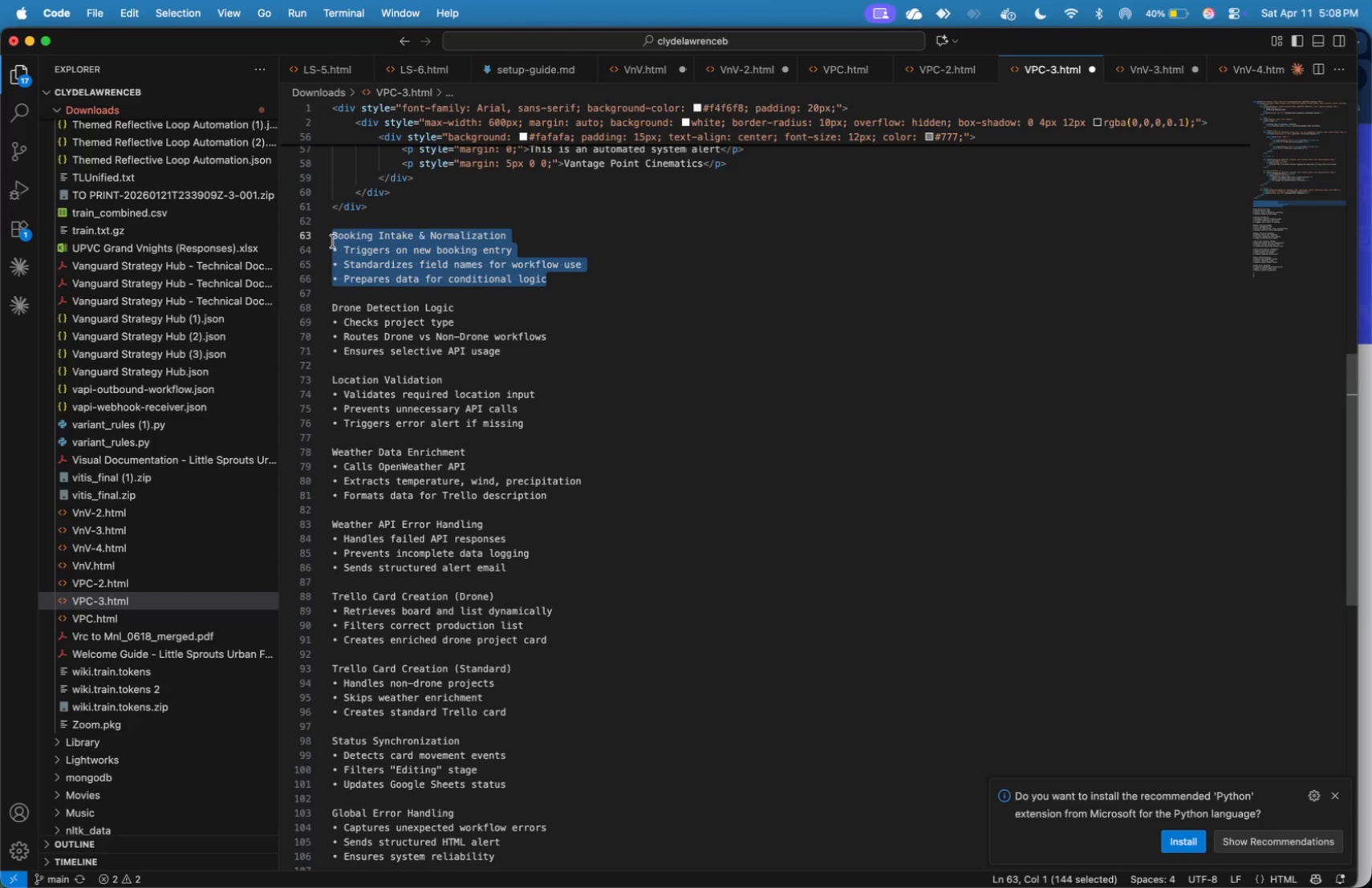 
key(Meta+X)
 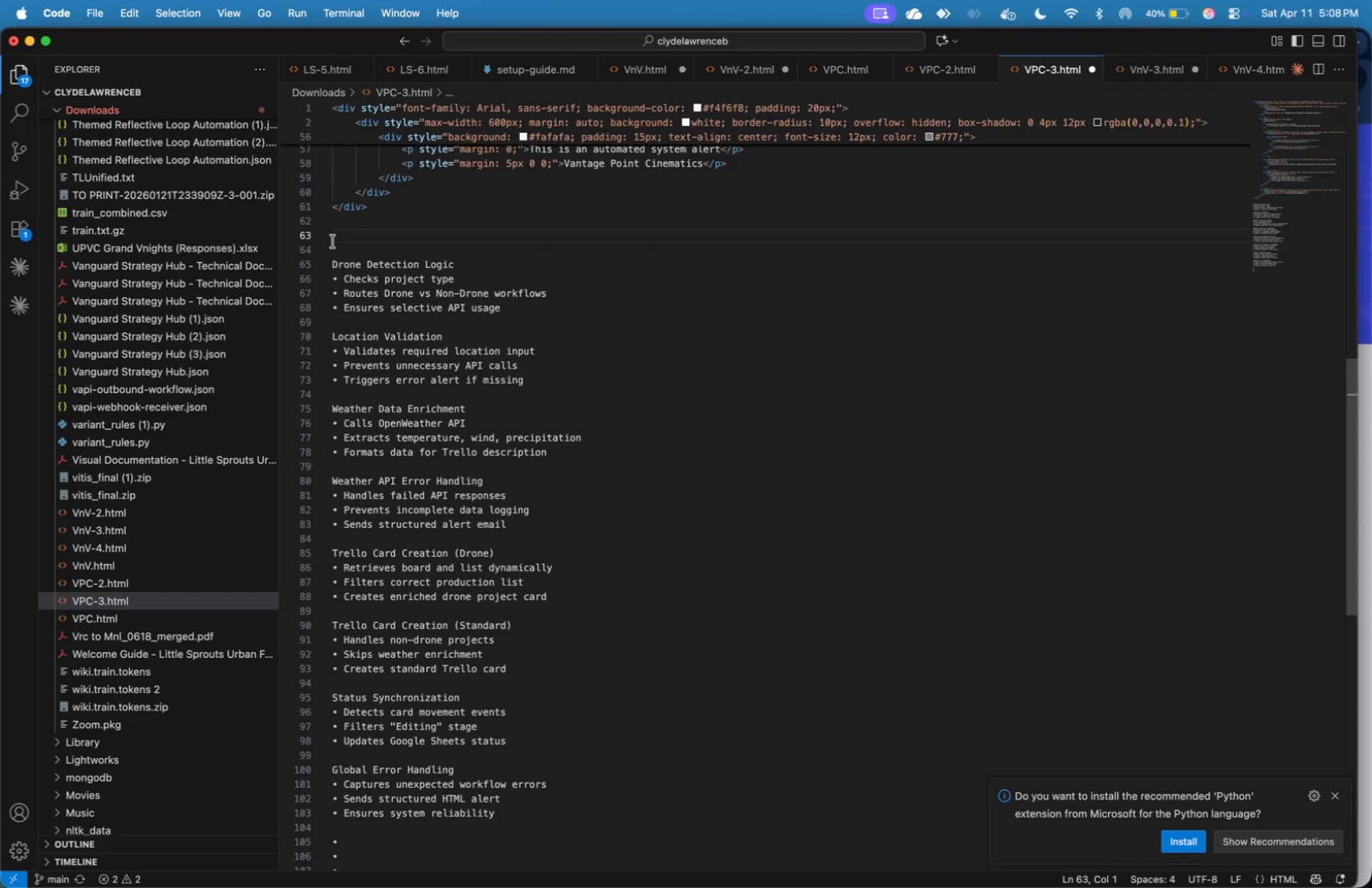 
key(Backspace)
 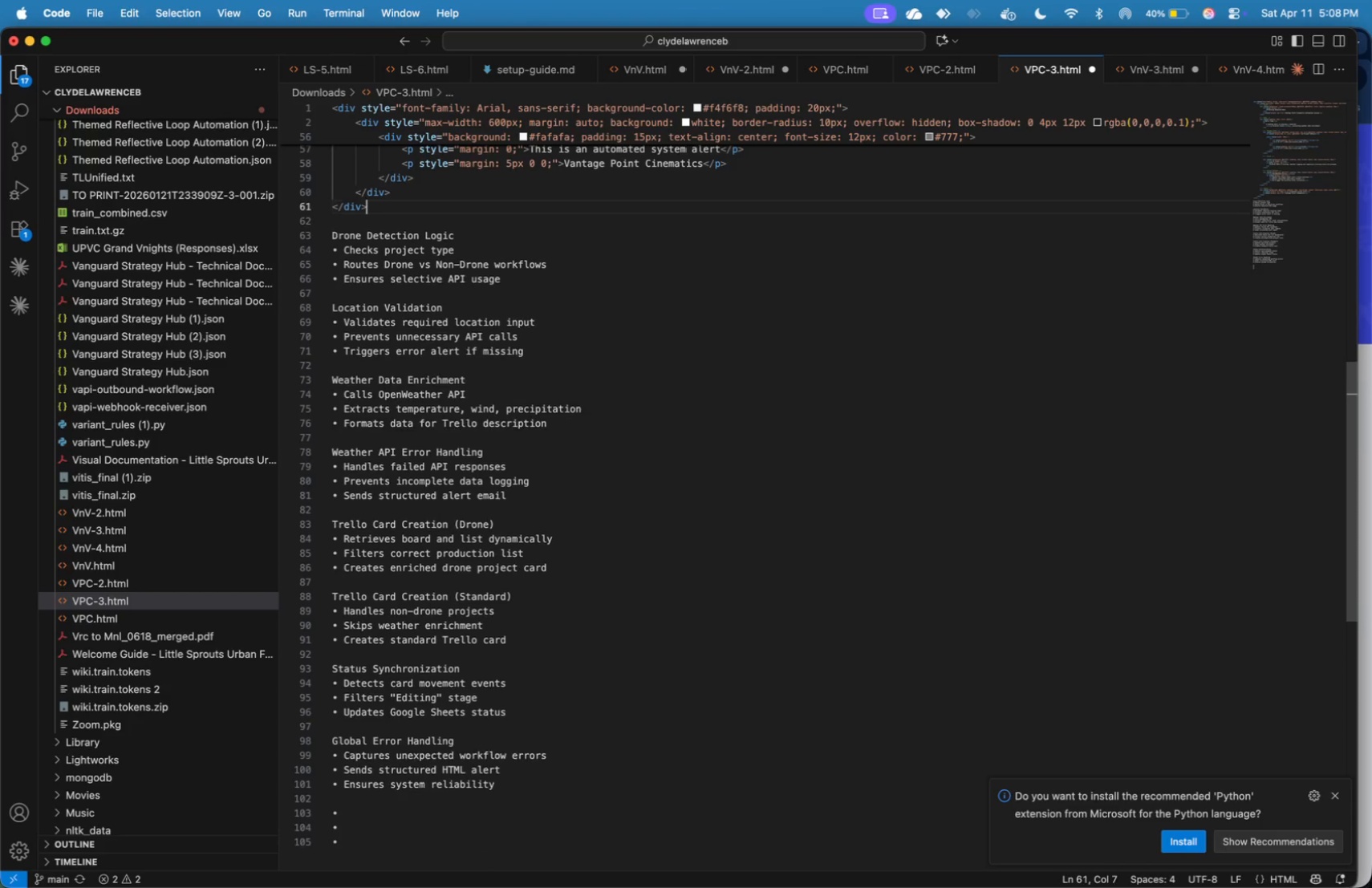 
key(Backspace)
 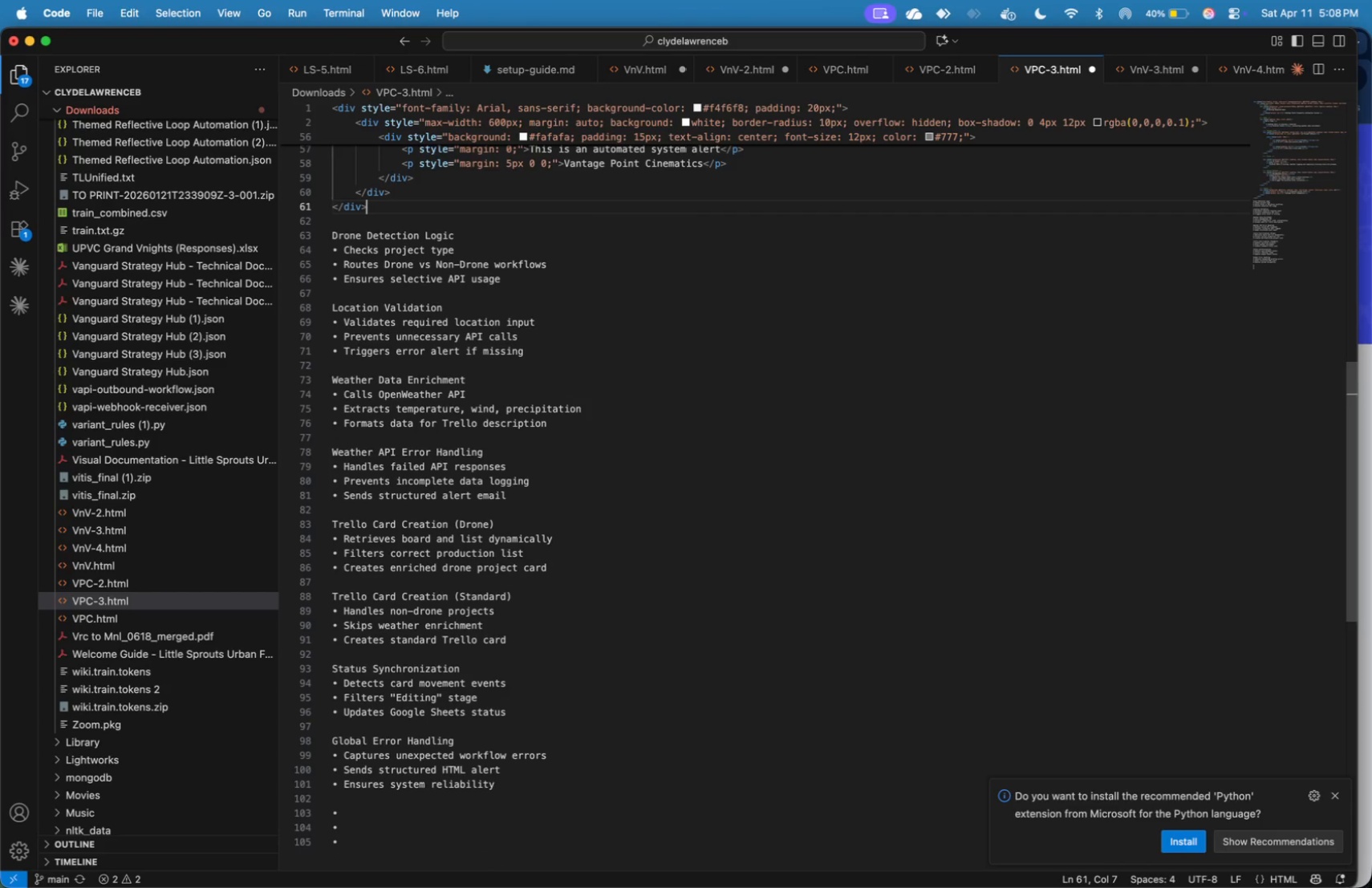 
key(Meta+Tab)
 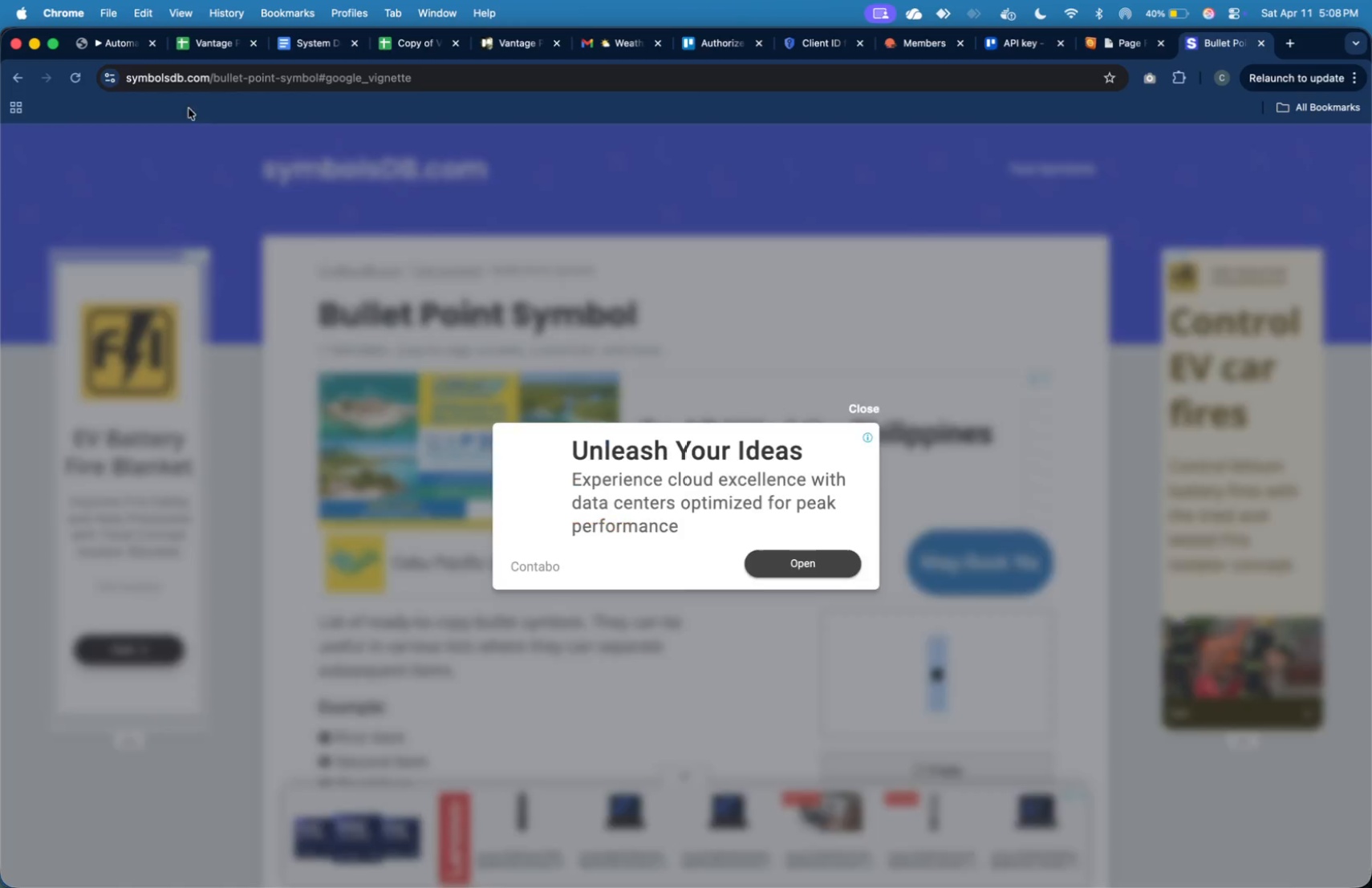 
left_click([121, 52])
 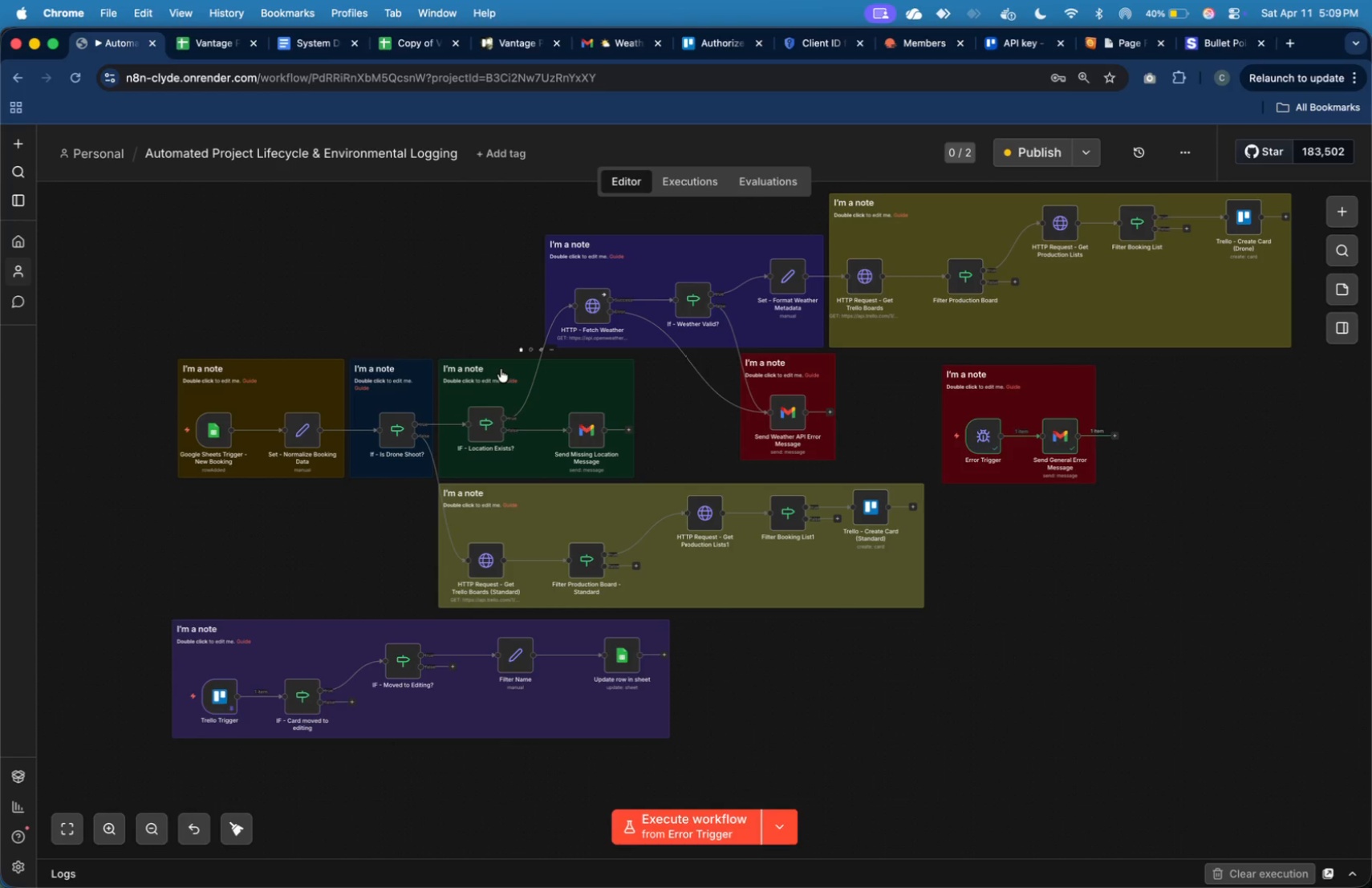 
wait(8.96)
 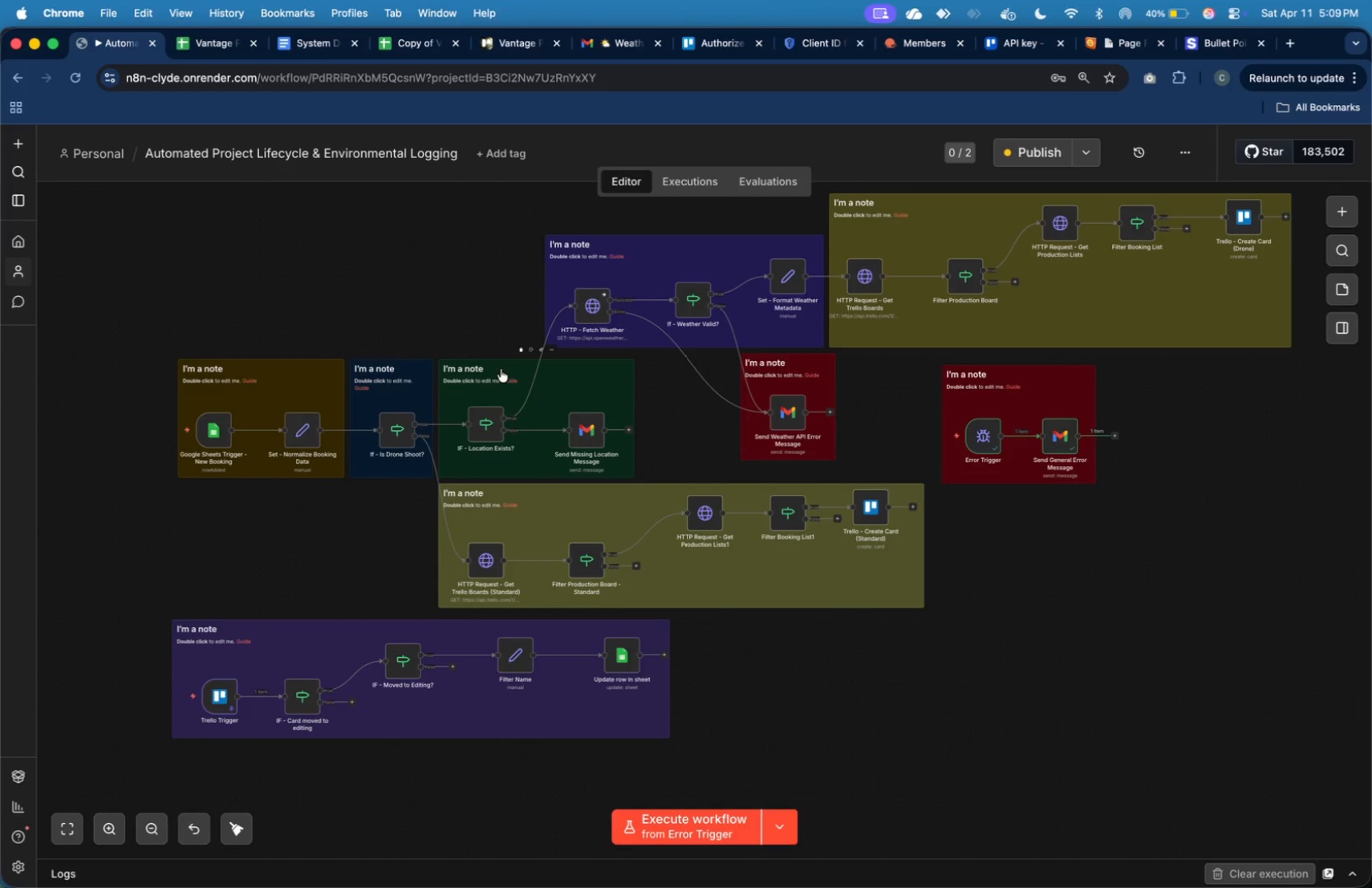 
double_click([321, 391])
 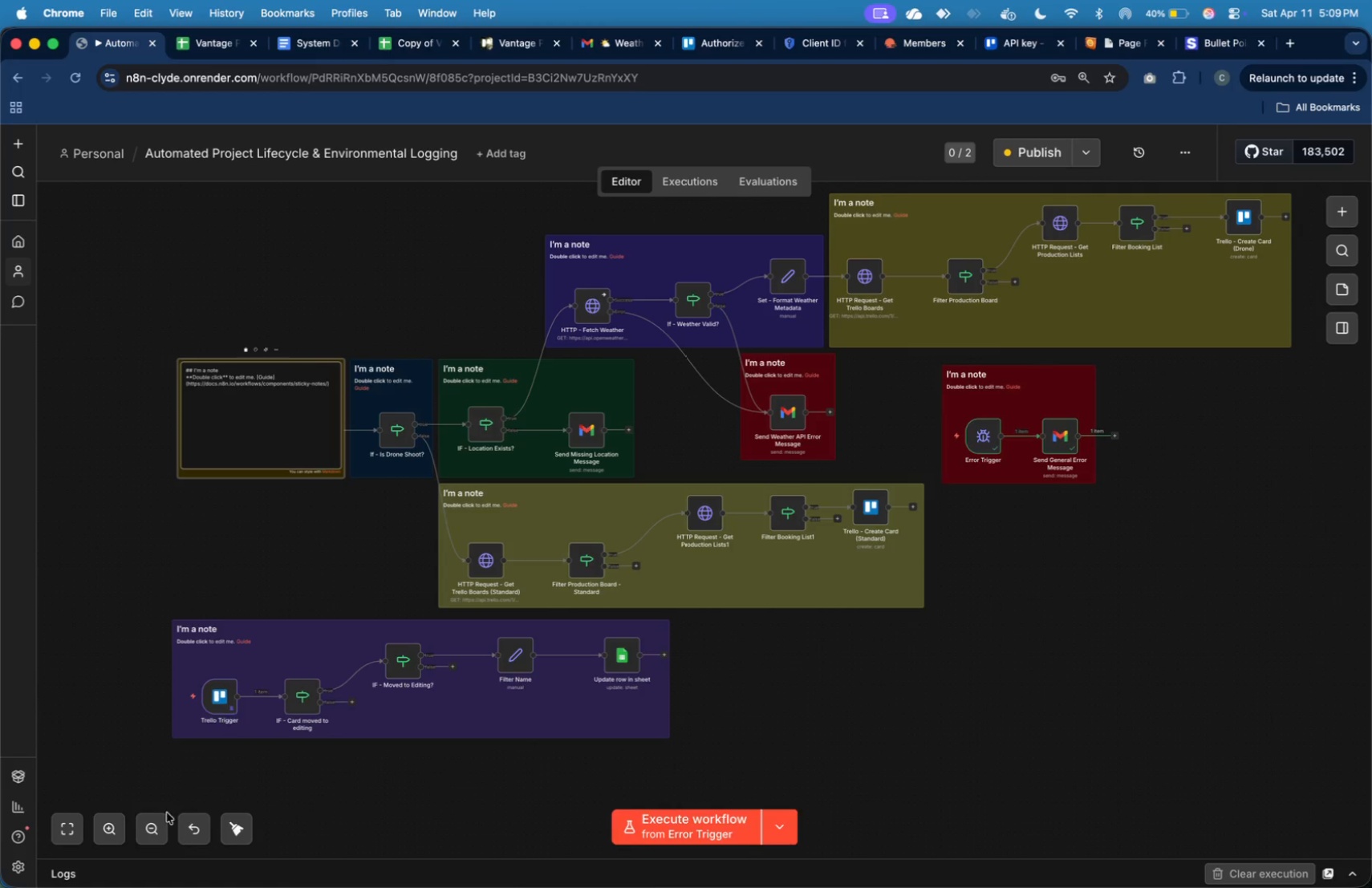 
double_click([114, 829])
 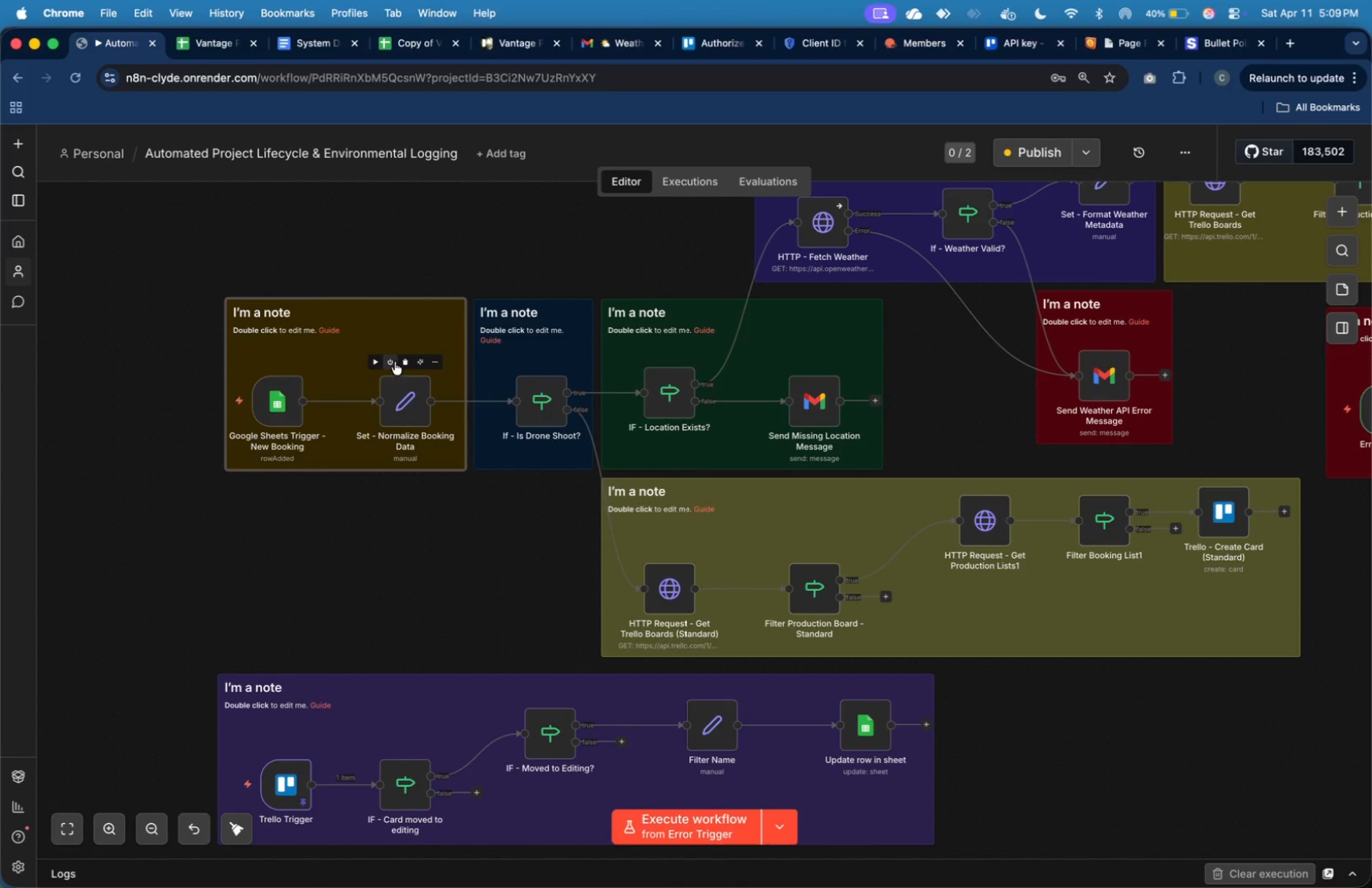 
double_click([385, 326])
 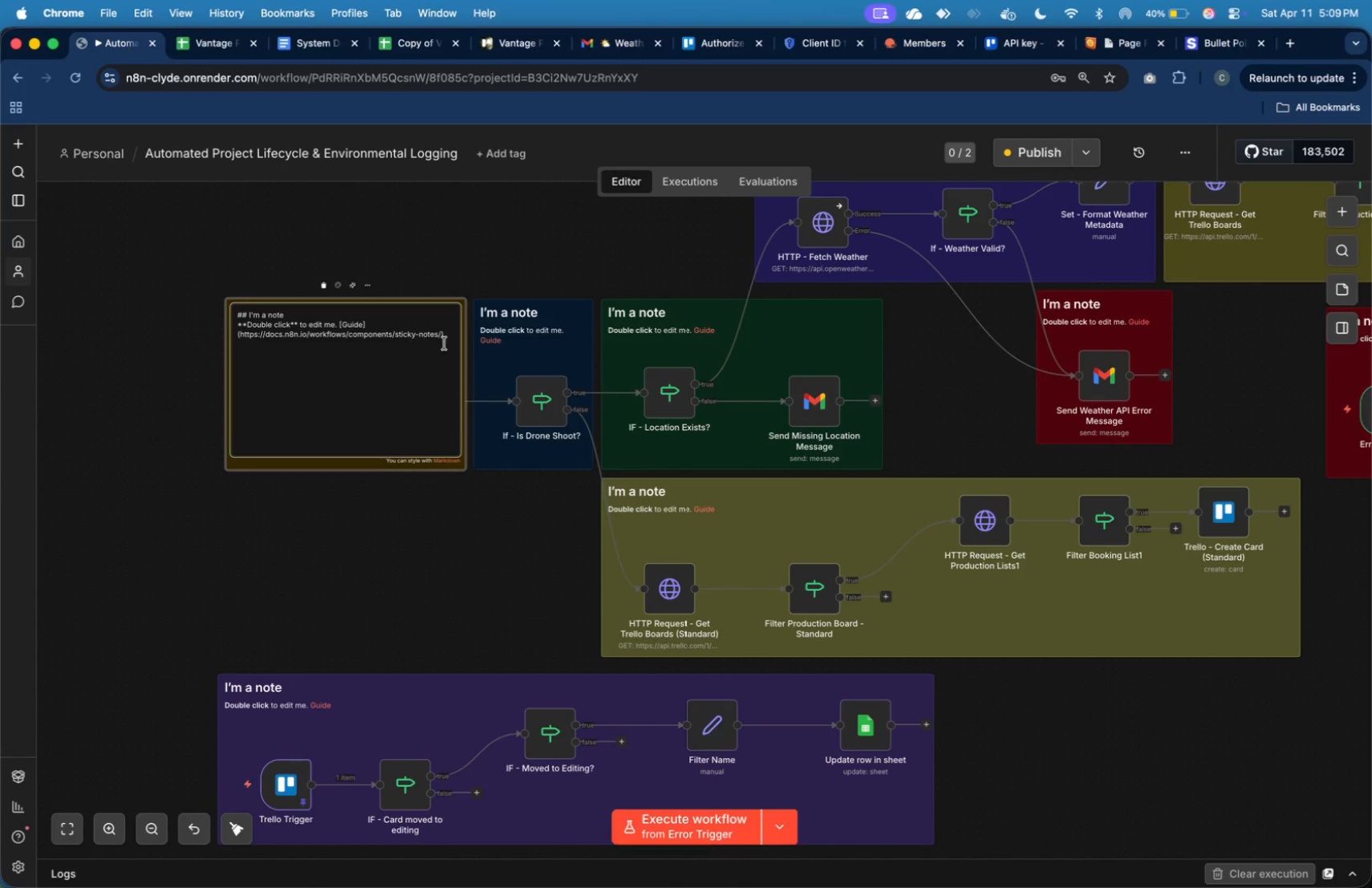 
left_click_drag(start_coordinate=[453, 338], to_coordinate=[248, 318])
 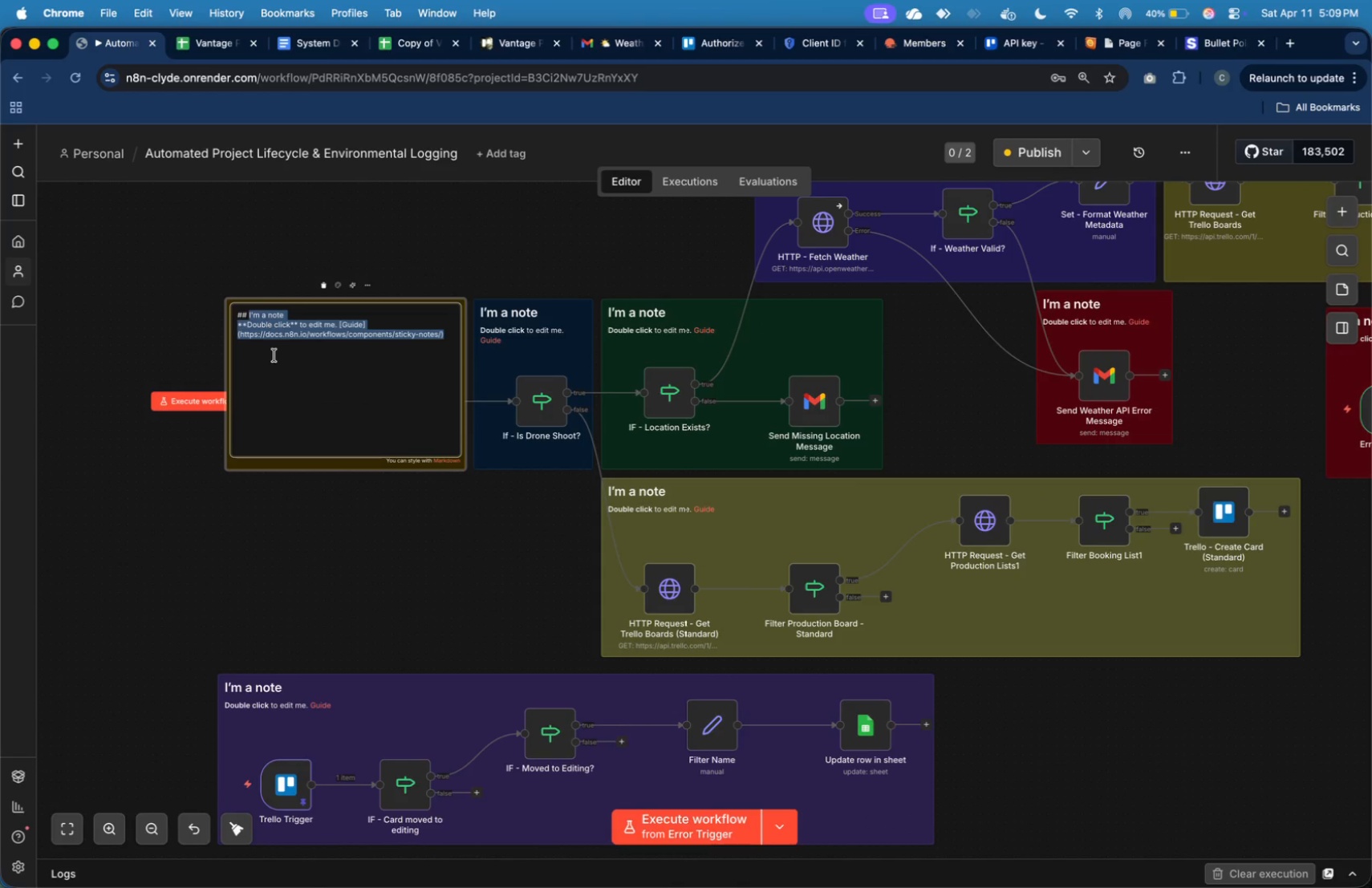 
key(Meta+V)
 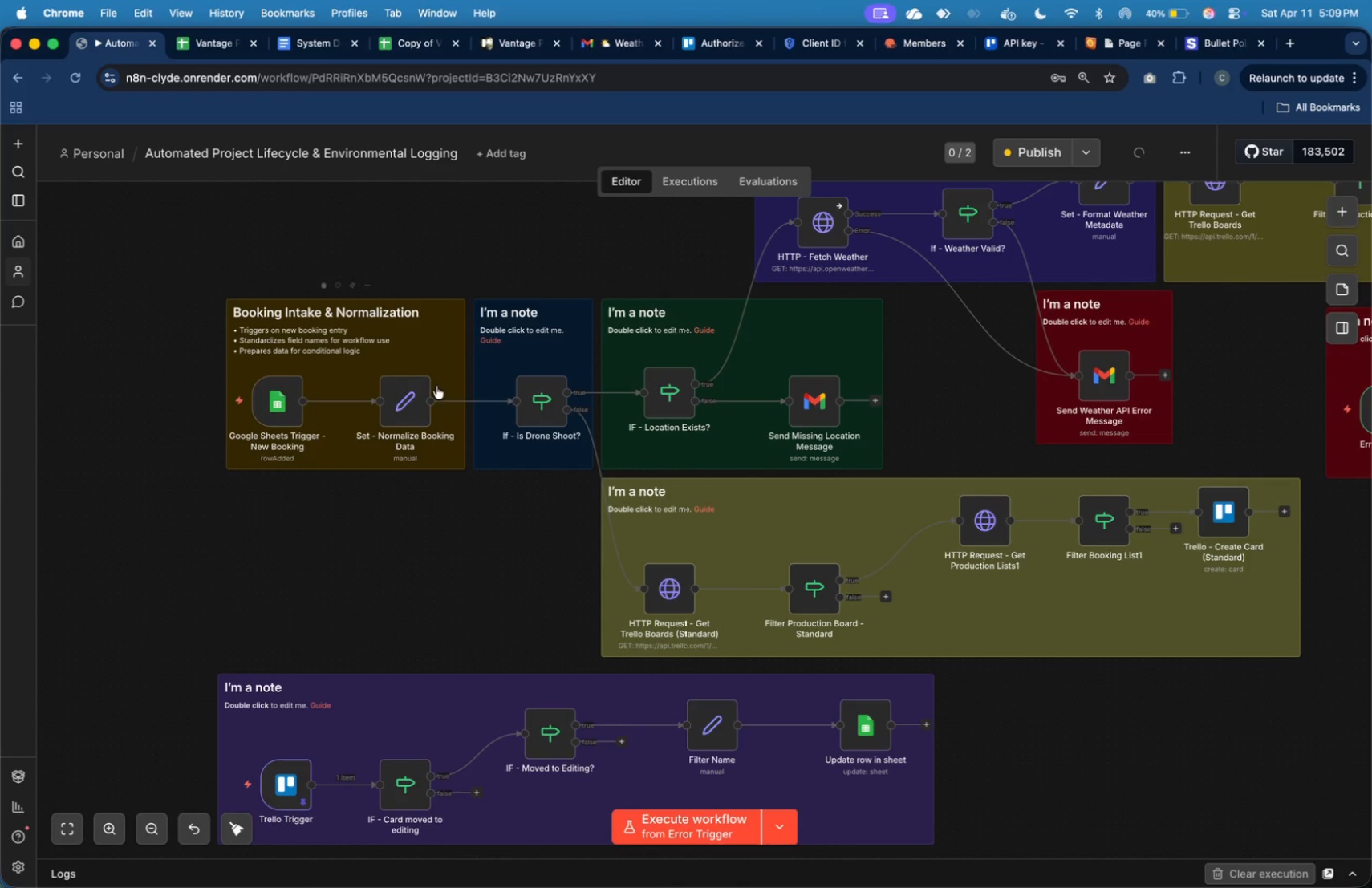 
key(Meta+Tab)
 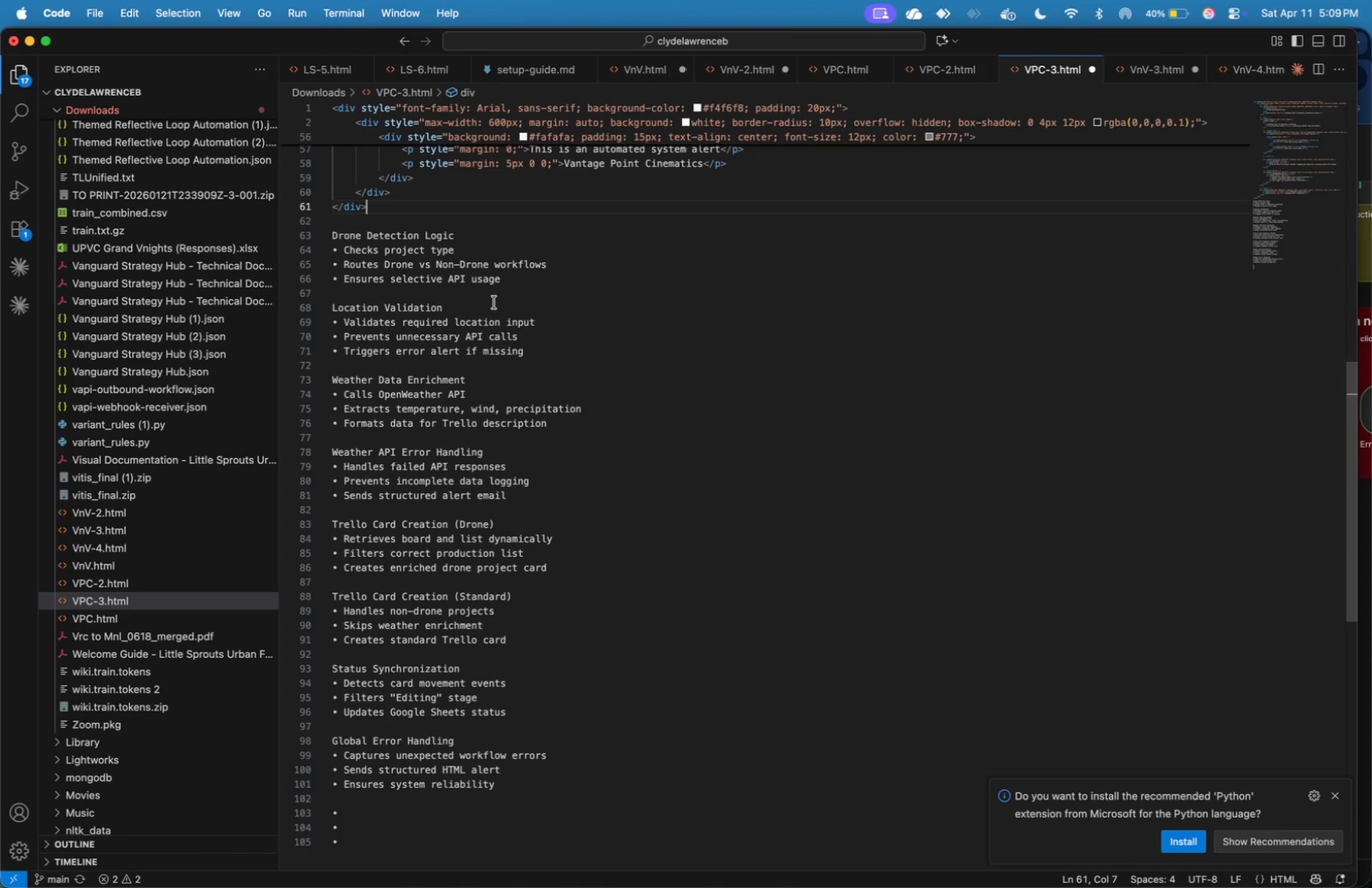 
left_click_drag(start_coordinate=[512, 282], to_coordinate=[335, 239])
 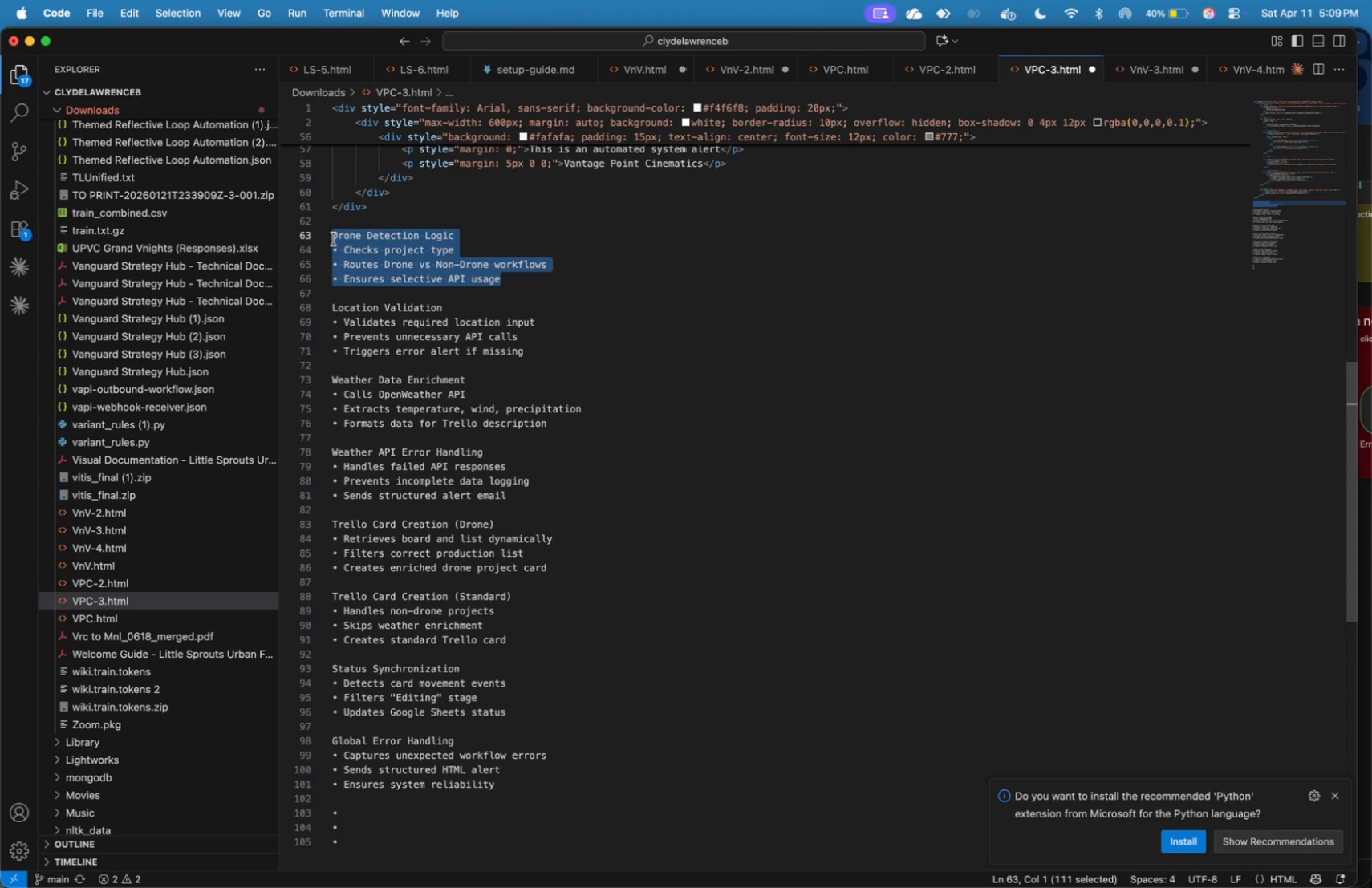 
key(Meta+X)
 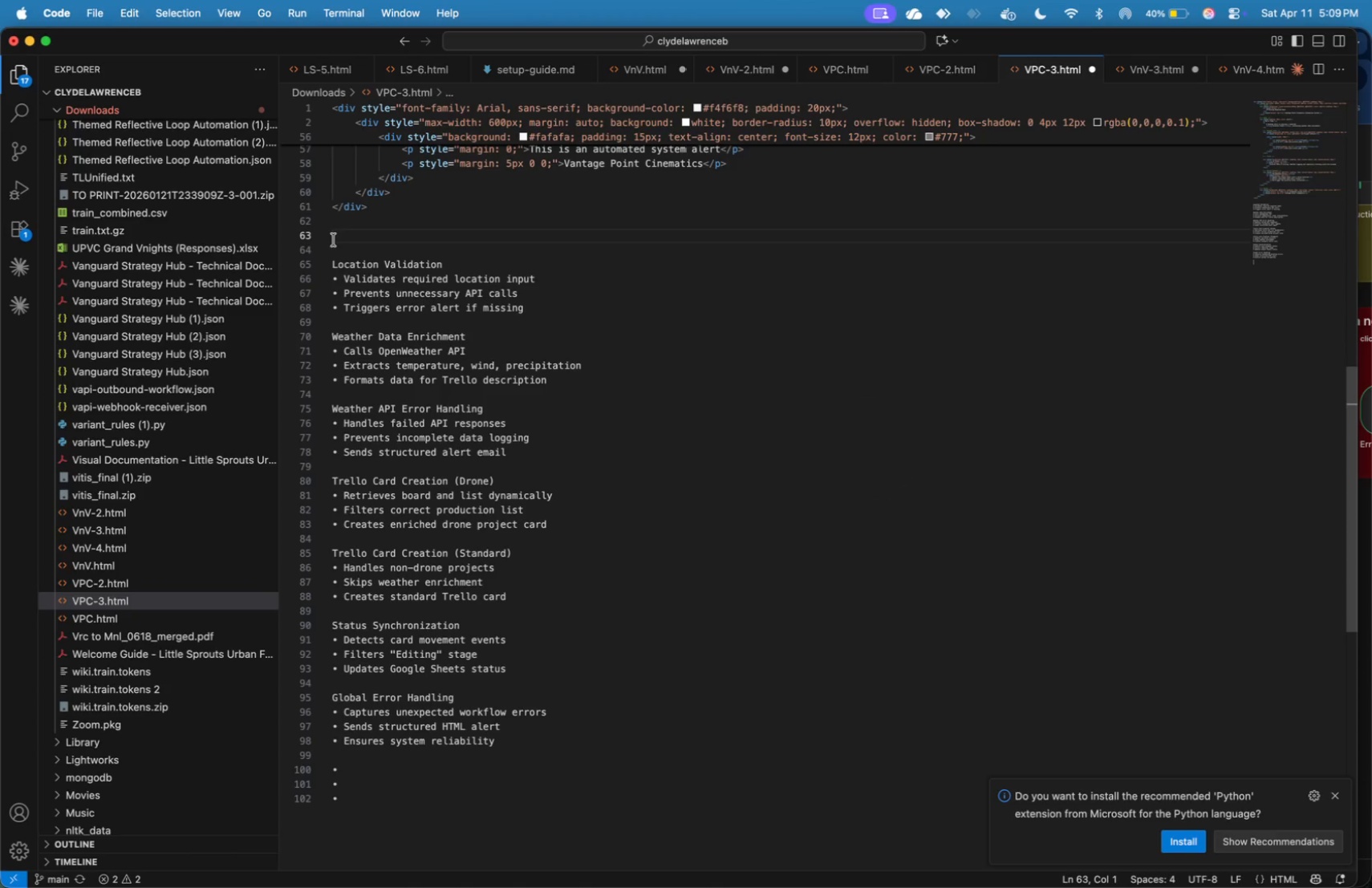 
key(Backspace)
 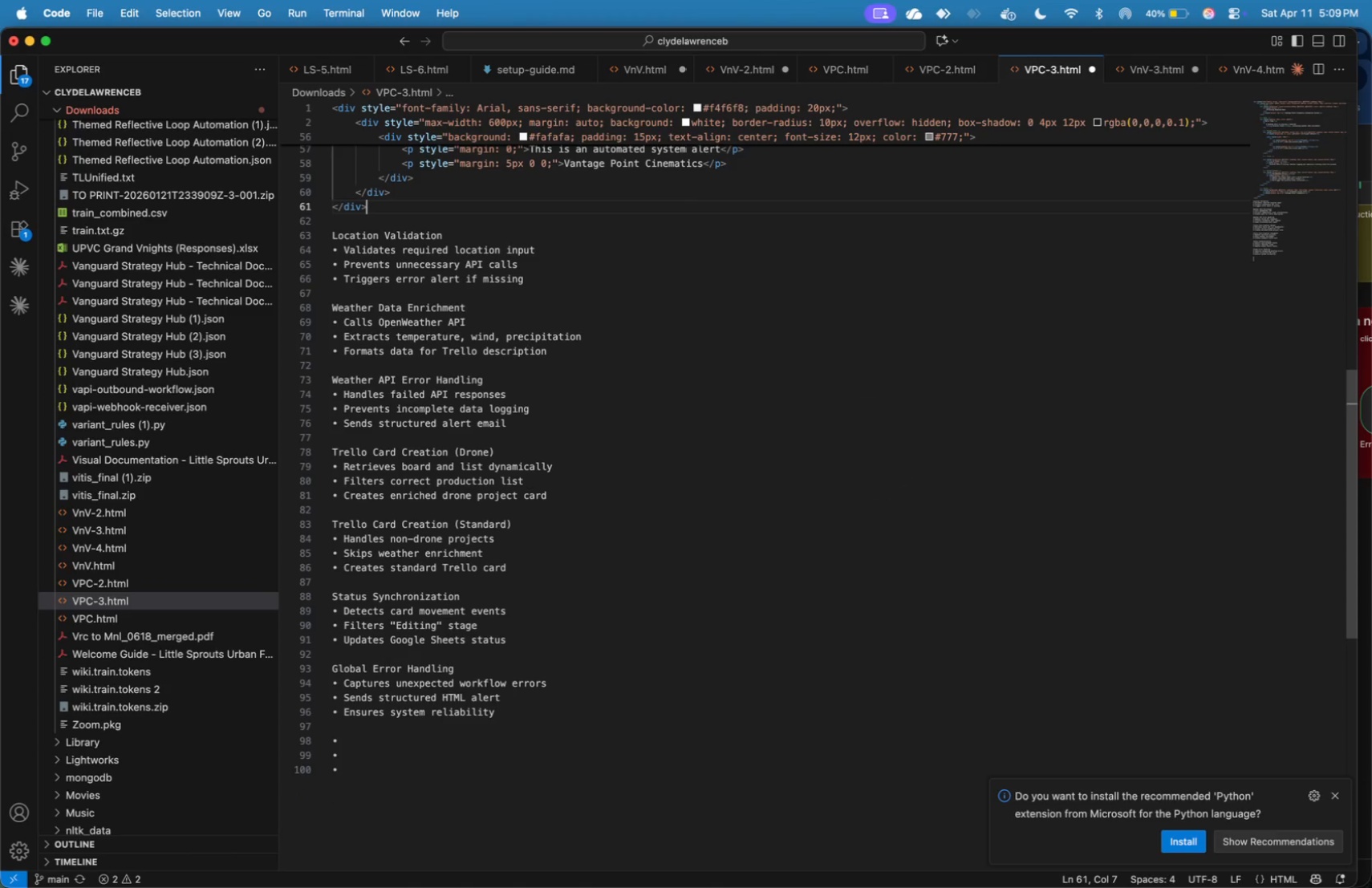 
key(Backspace)
 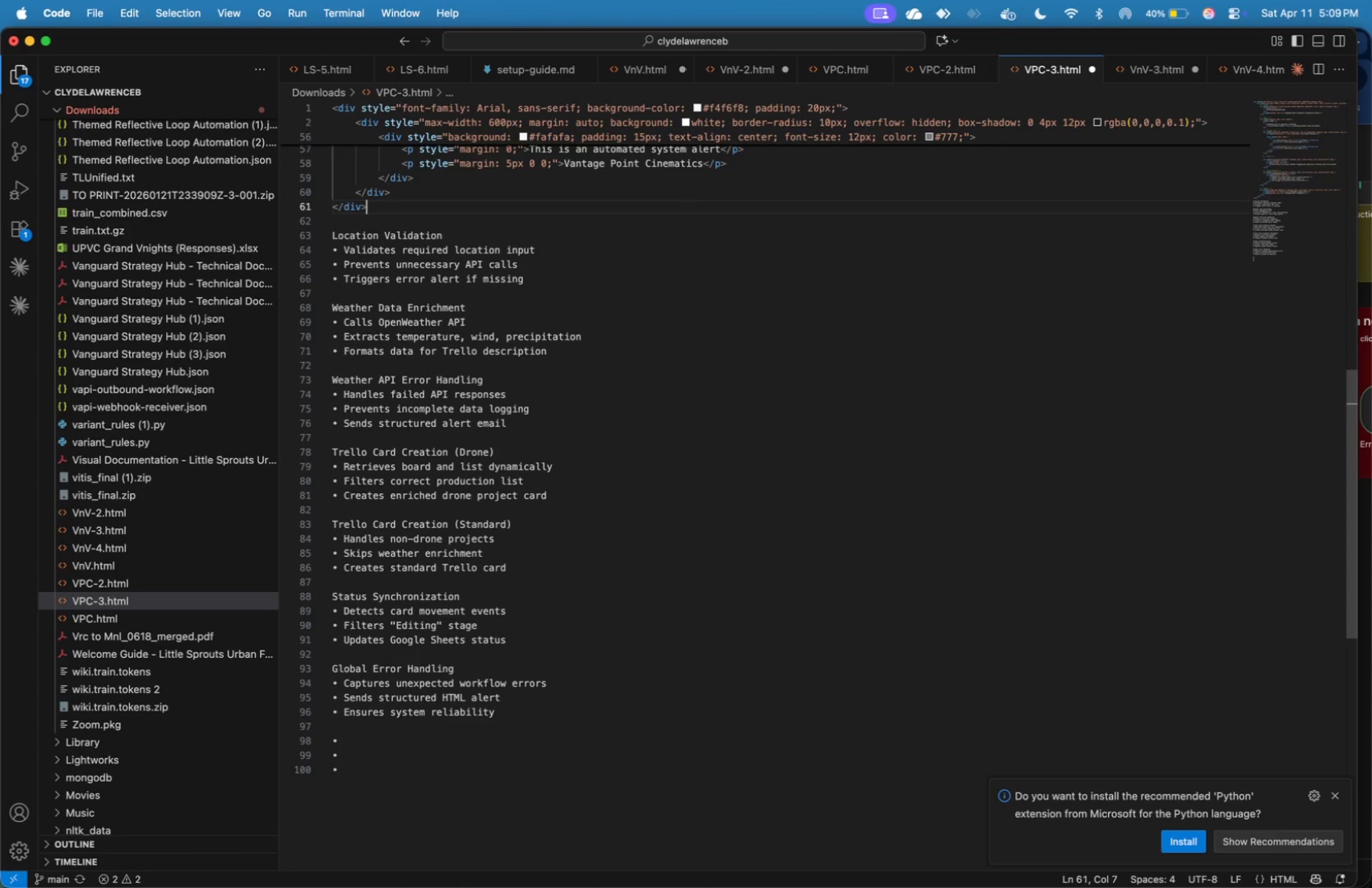 
key(Meta+CommandLeft)
 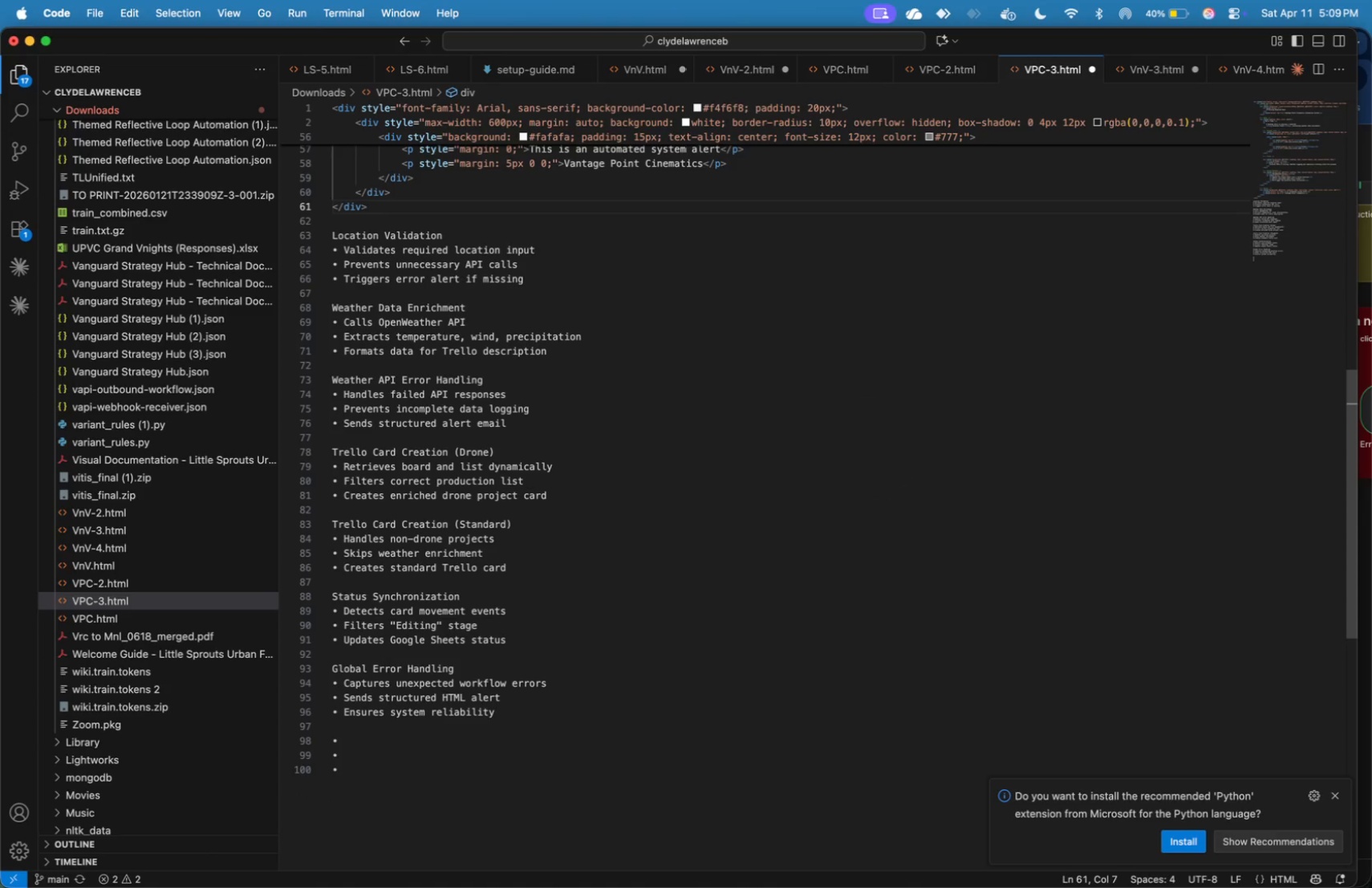 
key(Meta+Tab)
 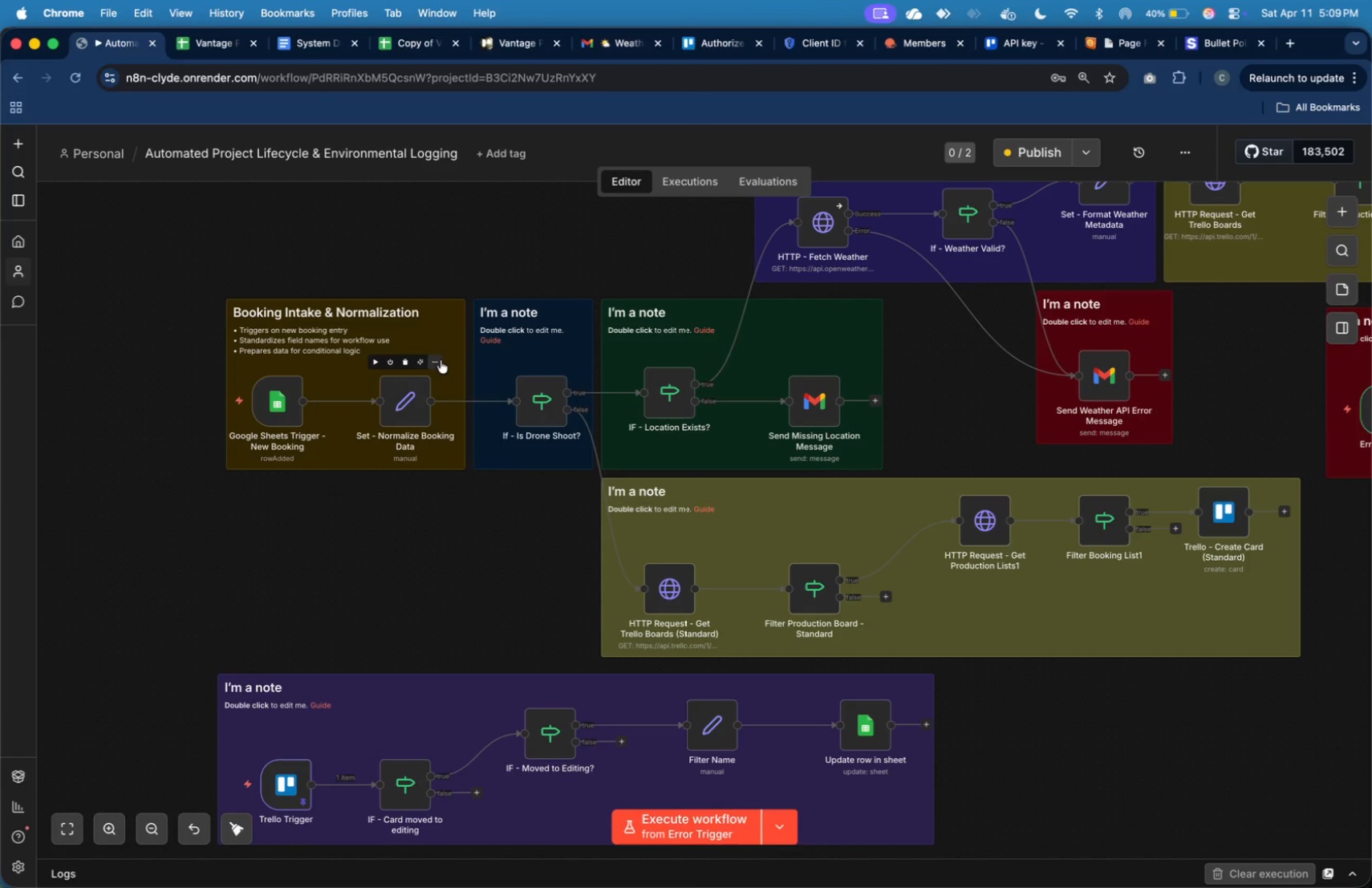 
left_click_drag(start_coordinate=[410, 406], to_coordinate=[396, 404])
 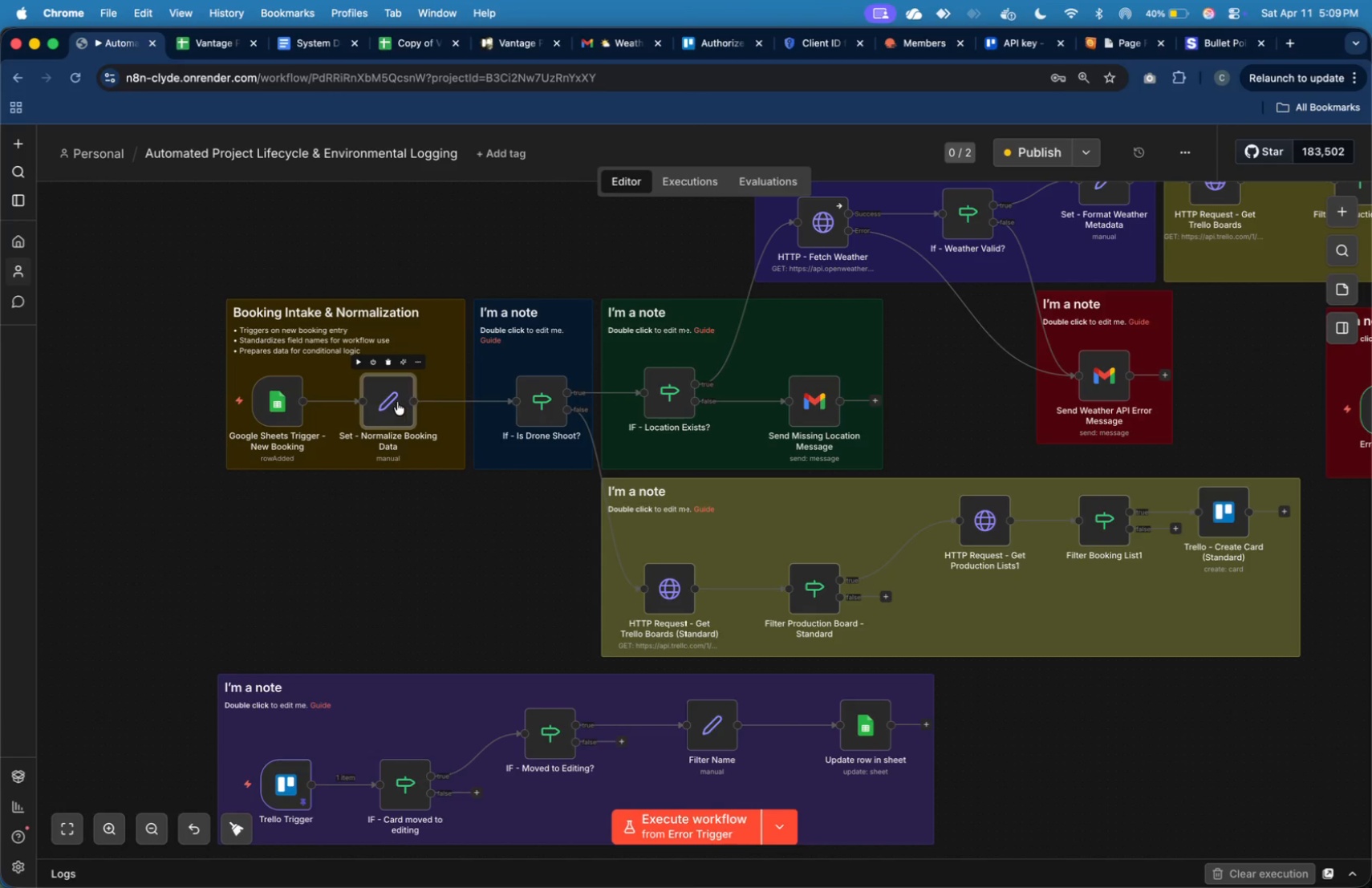 
left_click_drag(start_coordinate=[393, 401], to_coordinate=[401, 401])
 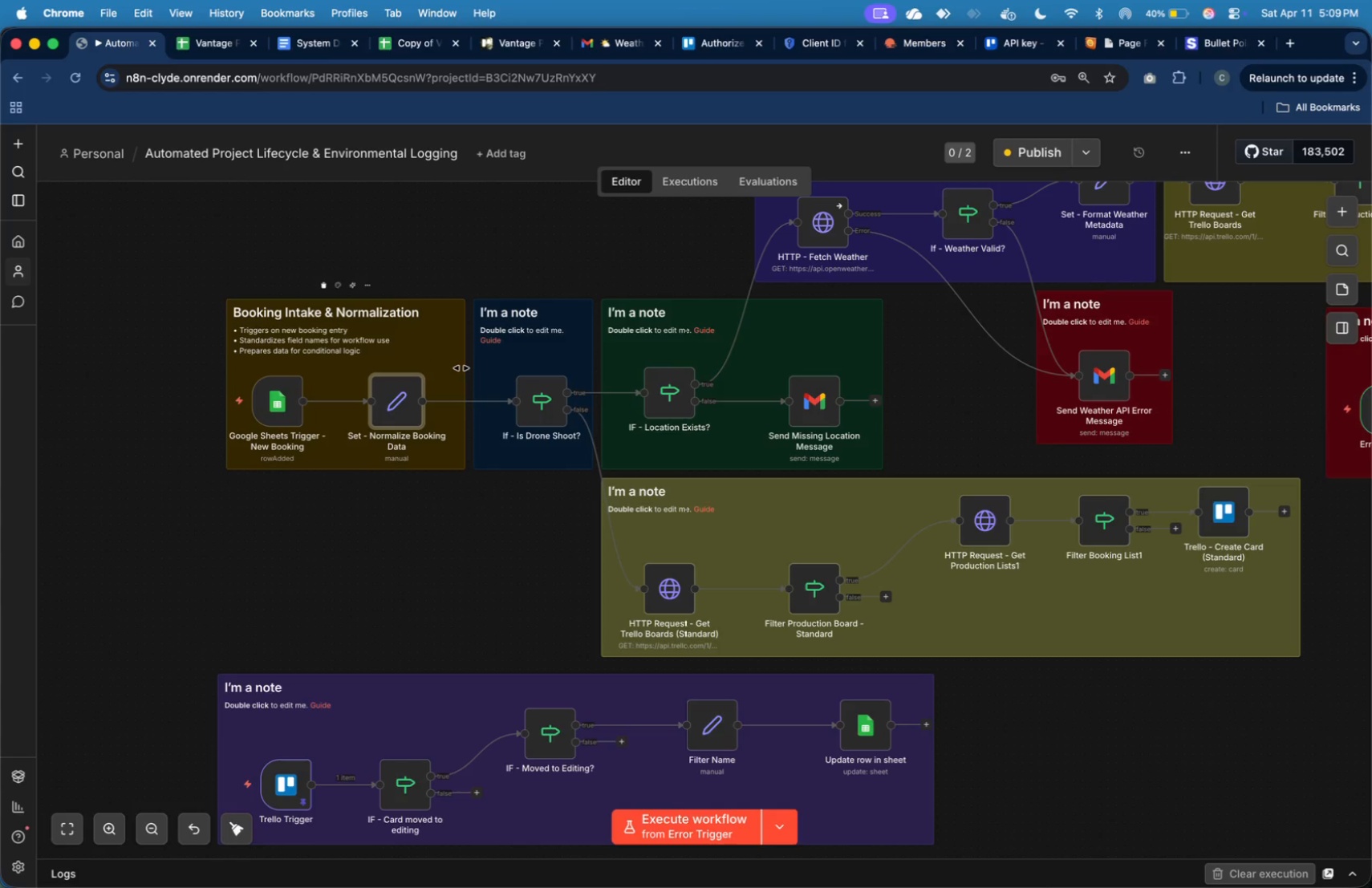 
left_click_drag(start_coordinate=[461, 368], to_coordinate=[456, 367])
 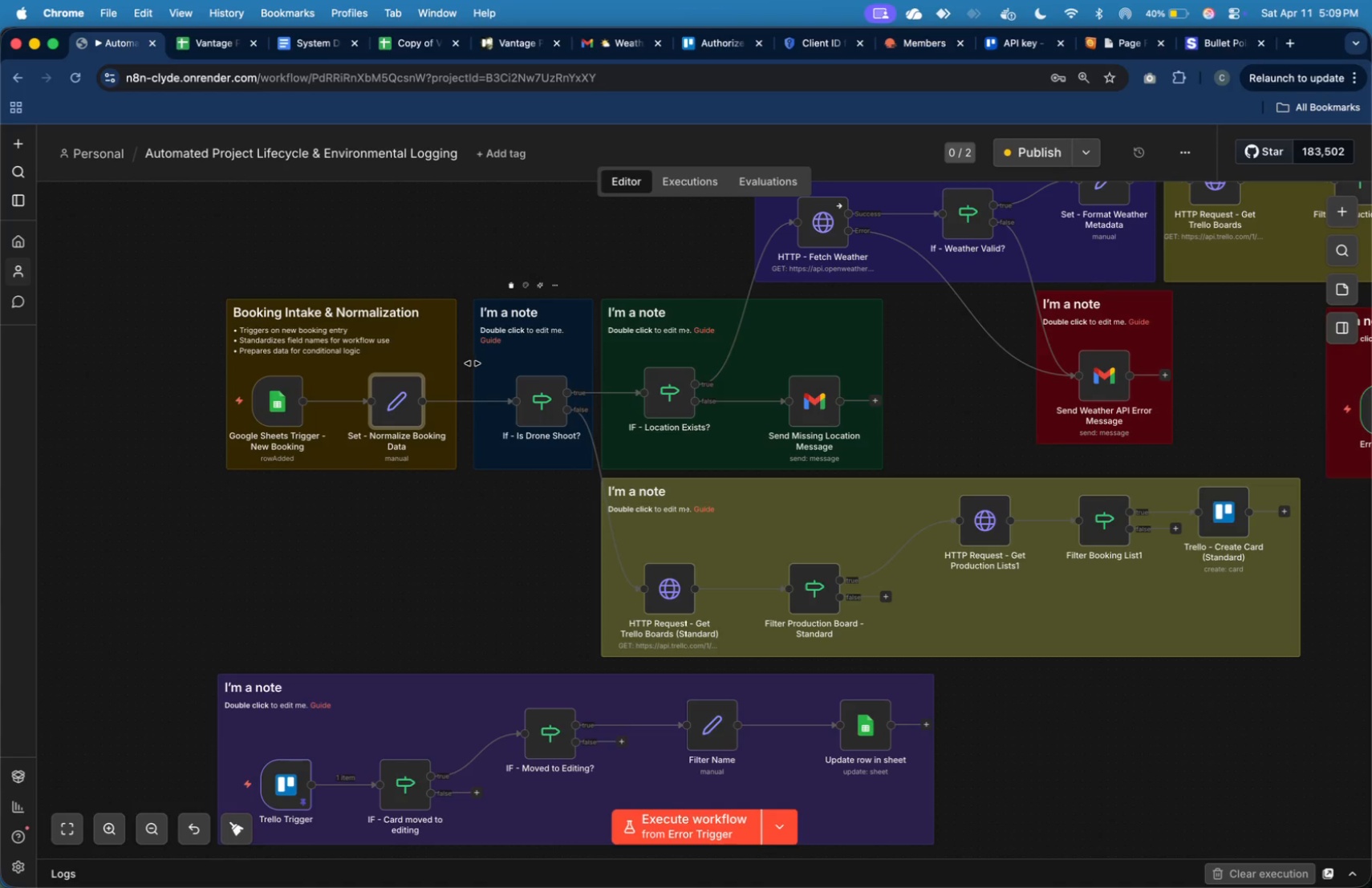 
left_click_drag(start_coordinate=[473, 363], to_coordinate=[467, 362])
 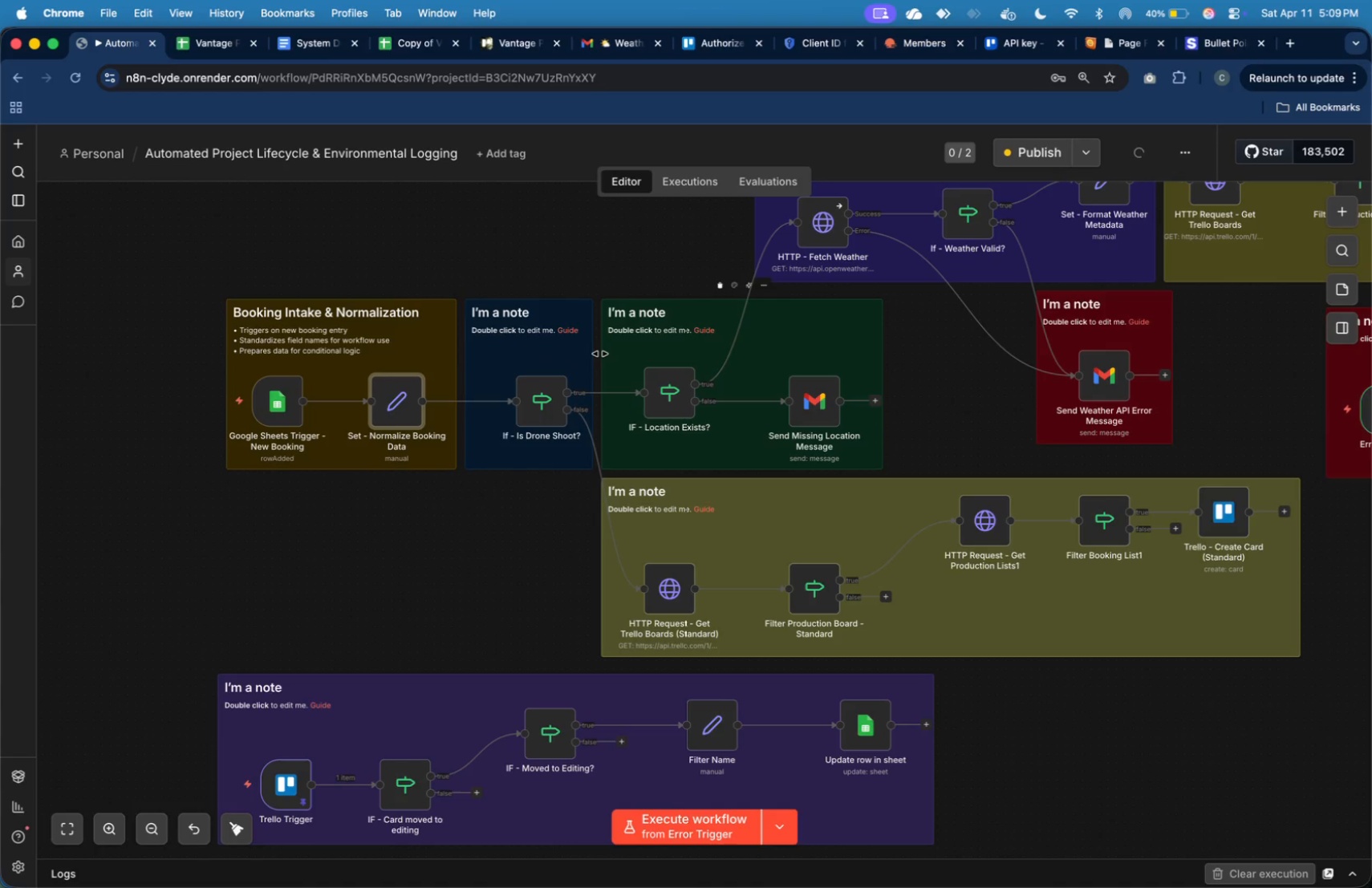 
left_click_drag(start_coordinate=[600, 354], to_coordinate=[615, 358])
 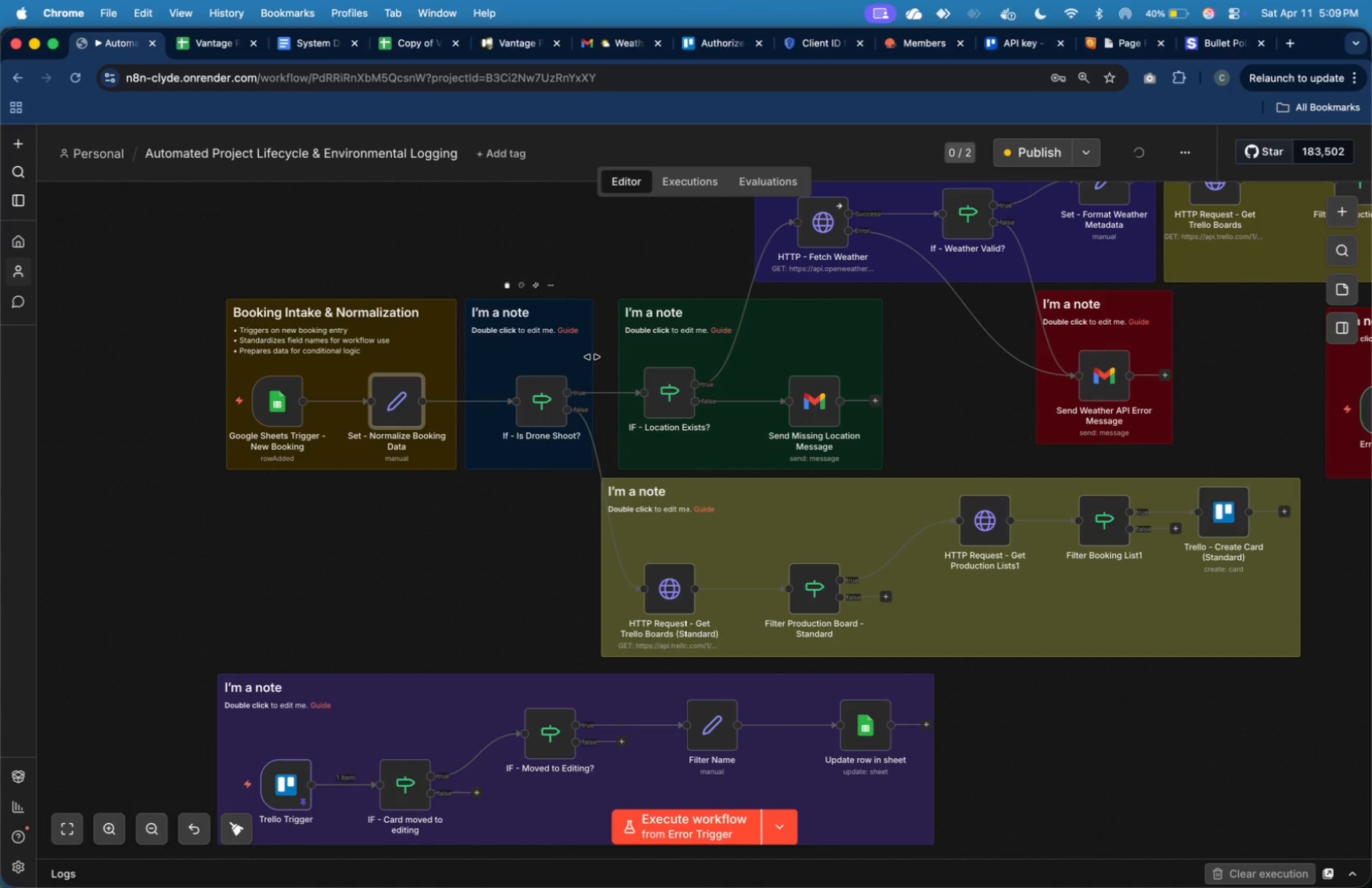 
left_click_drag(start_coordinate=[592, 357], to_coordinate=[607, 364])
 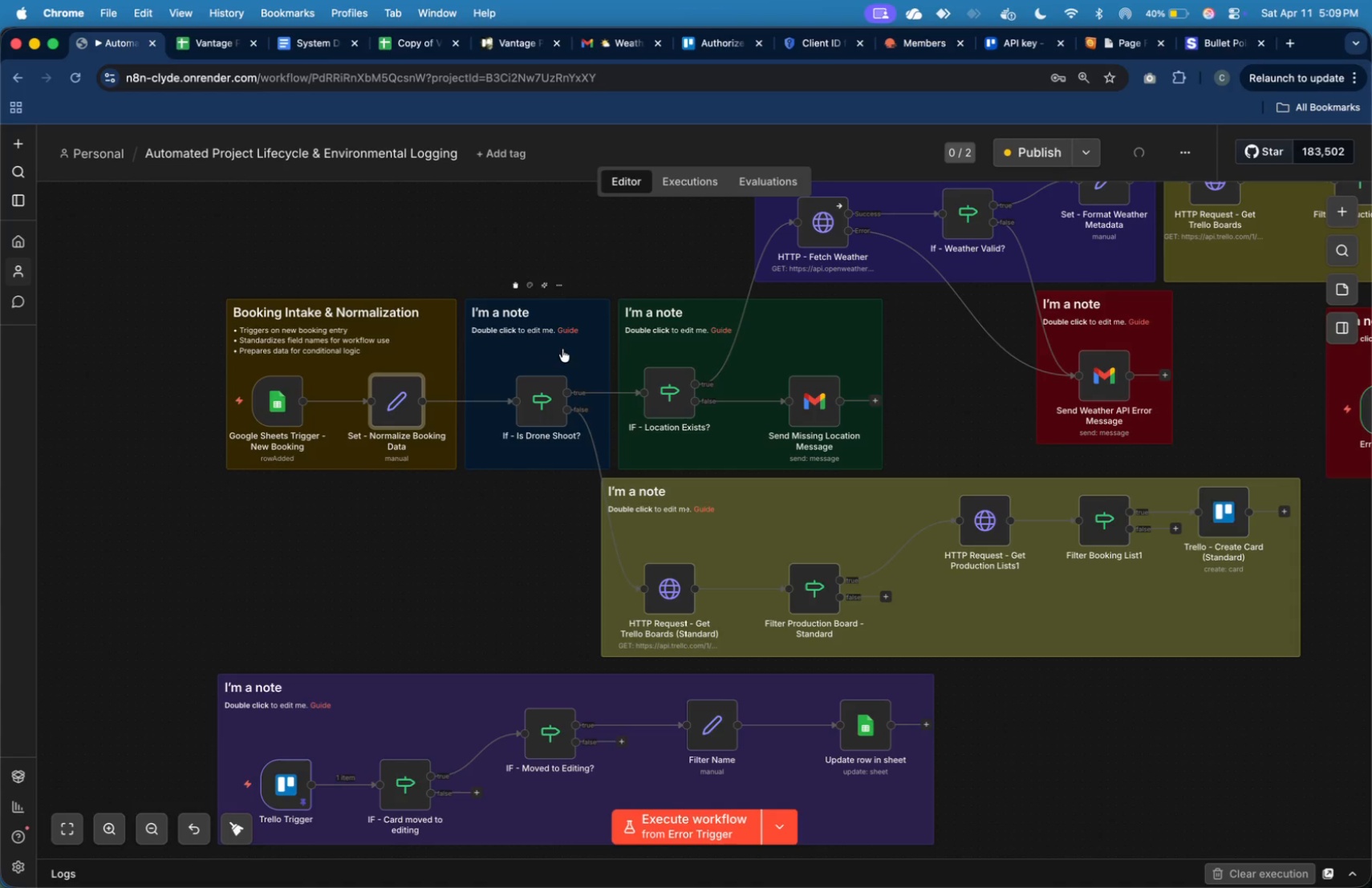 
double_click([562, 349])
 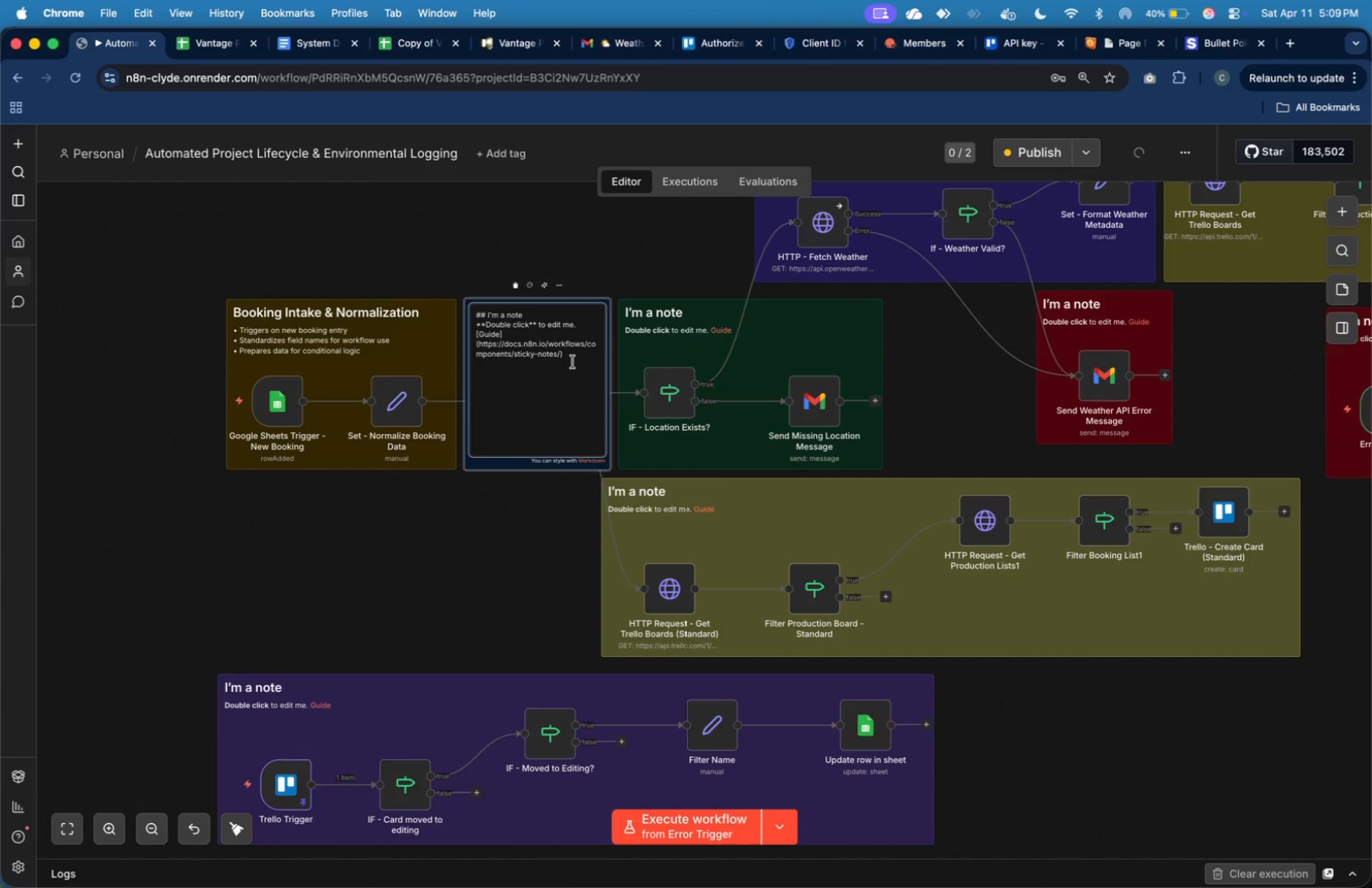 
left_click_drag(start_coordinate=[575, 362], to_coordinate=[489, 318])
 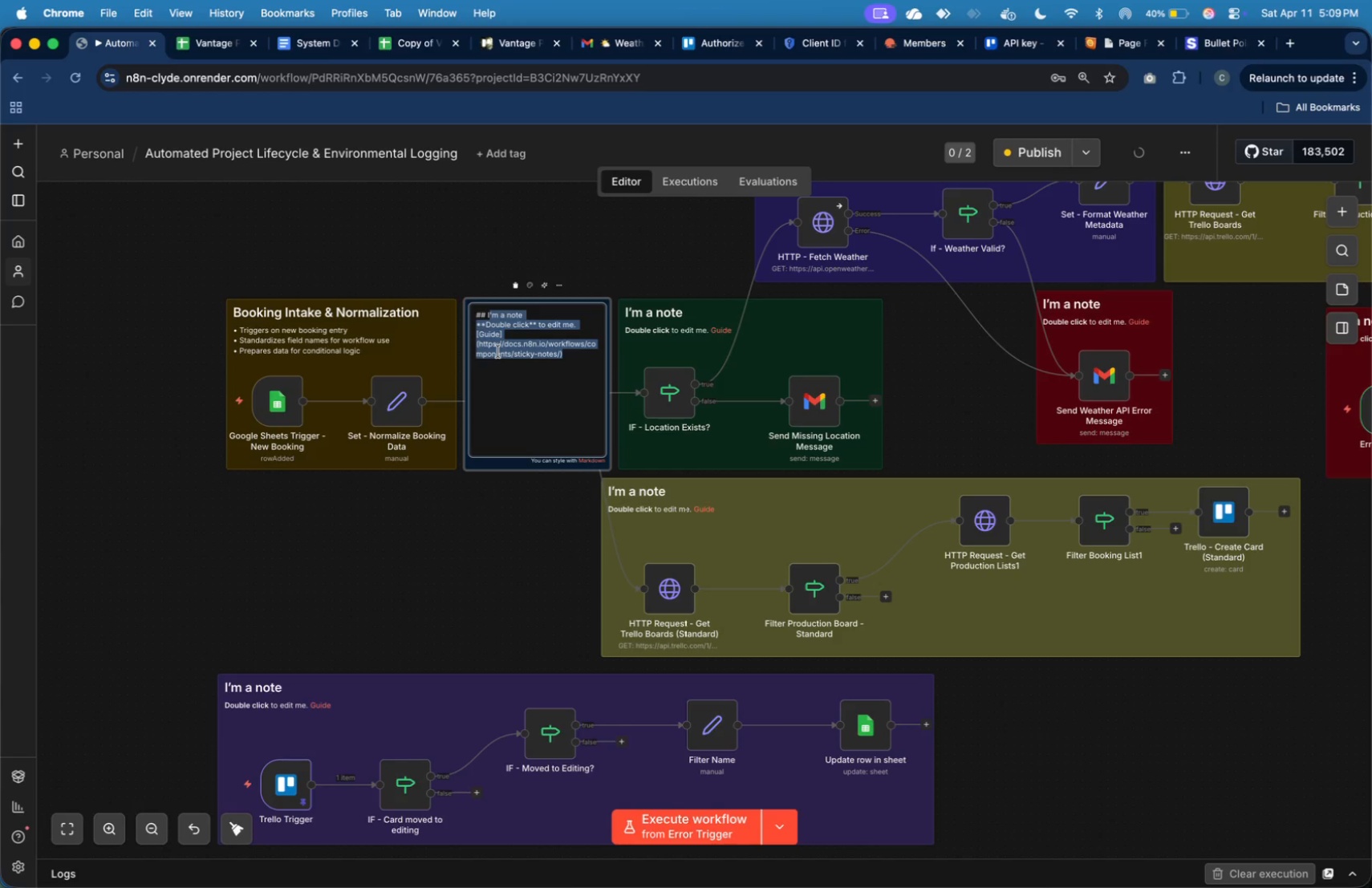 
key(Backspace)
 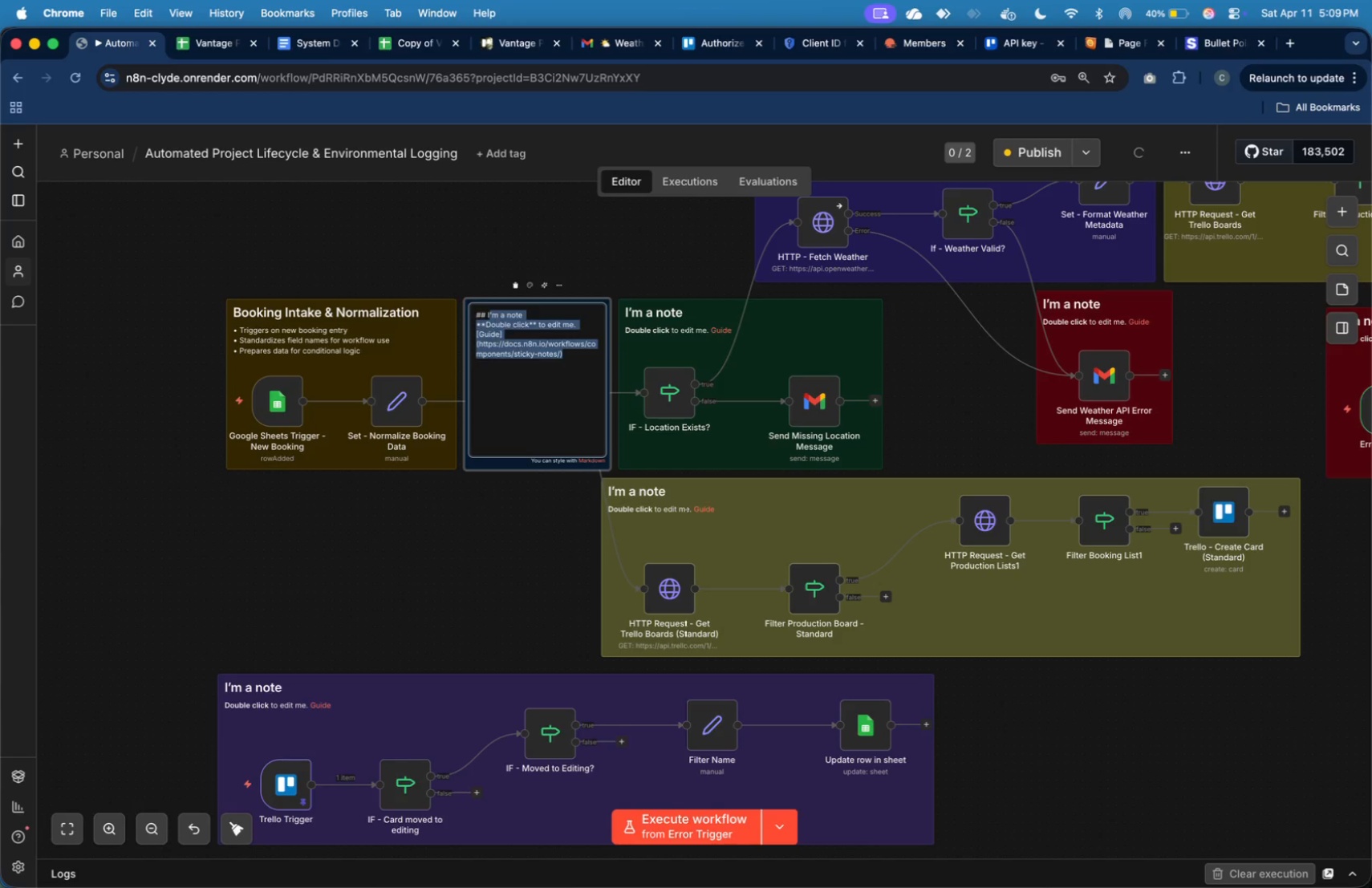 
key(Backspace)
 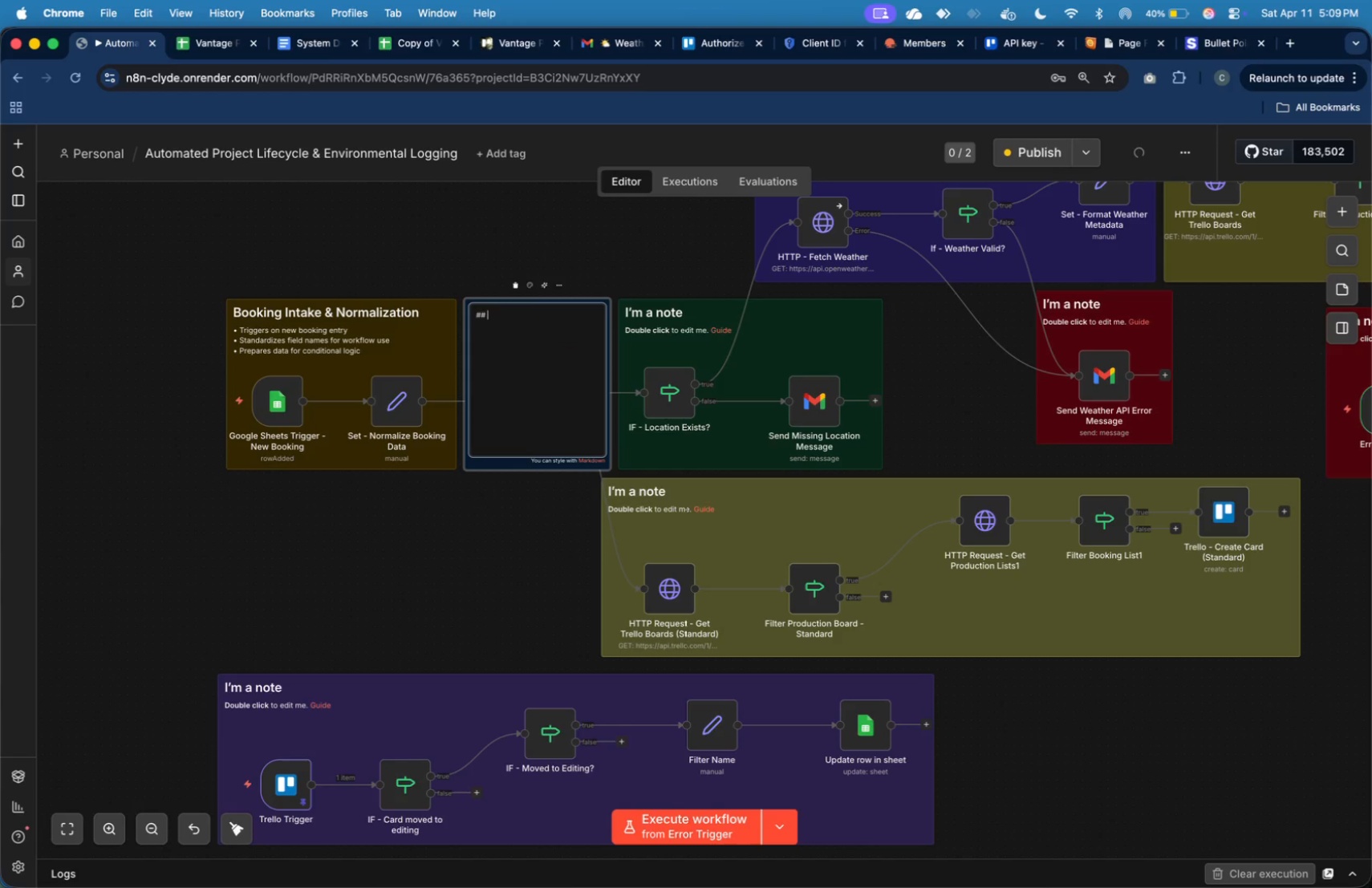 
key(Meta+V)
 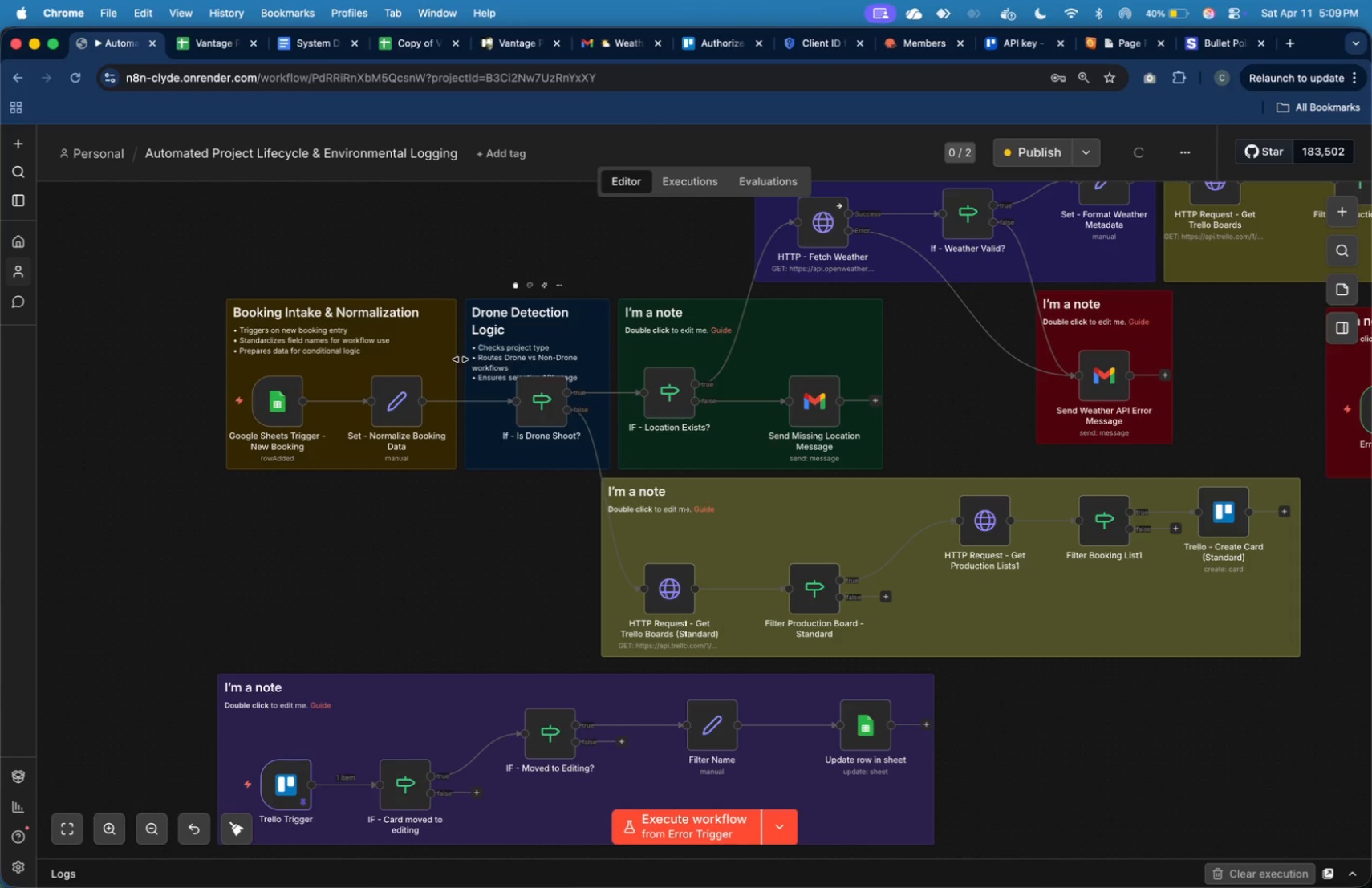 
left_click_drag(start_coordinate=[668, 383], to_coordinate=[679, 384])
 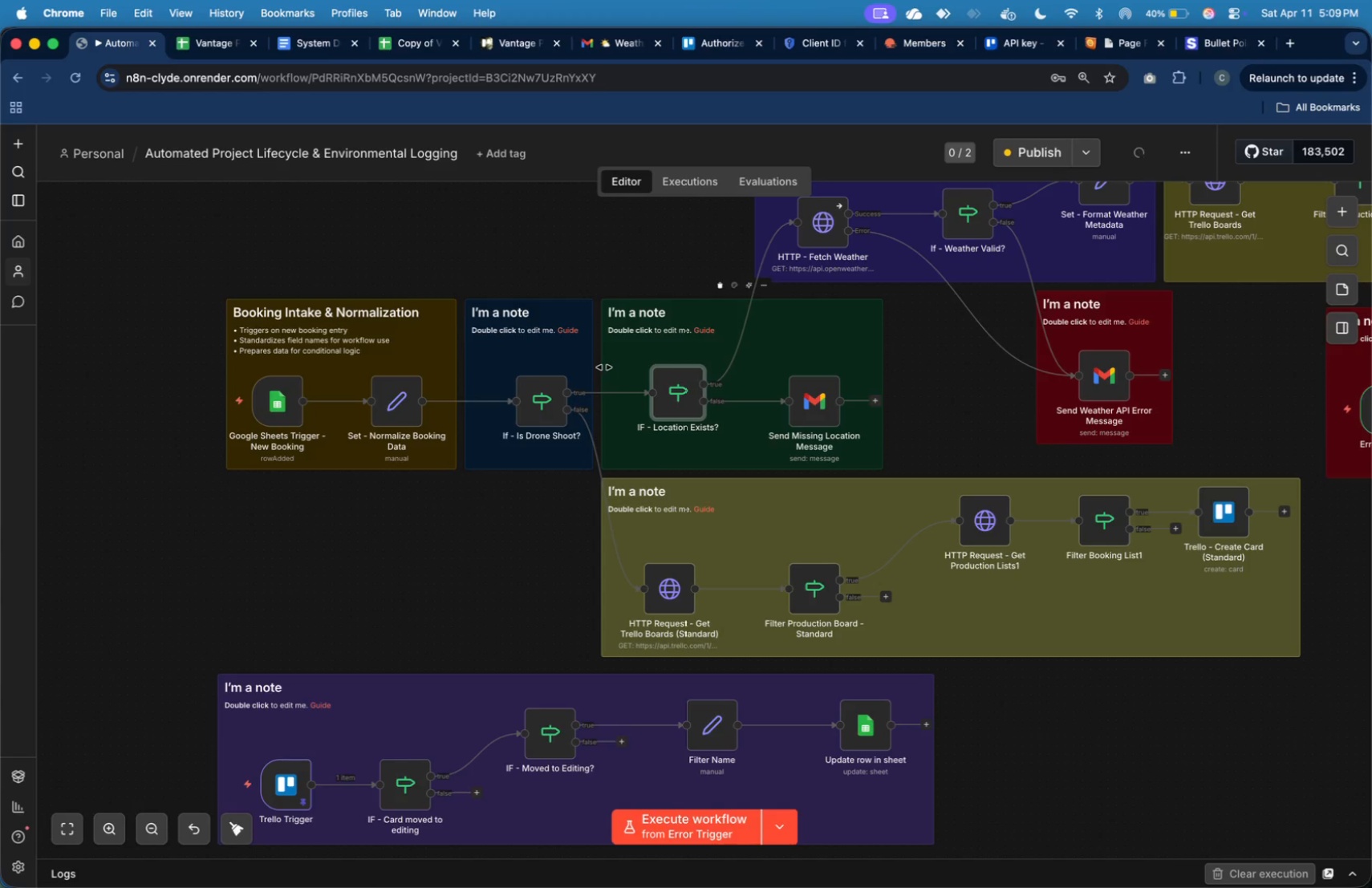 
left_click_drag(start_coordinate=[602, 367], to_coordinate=[609, 368])
 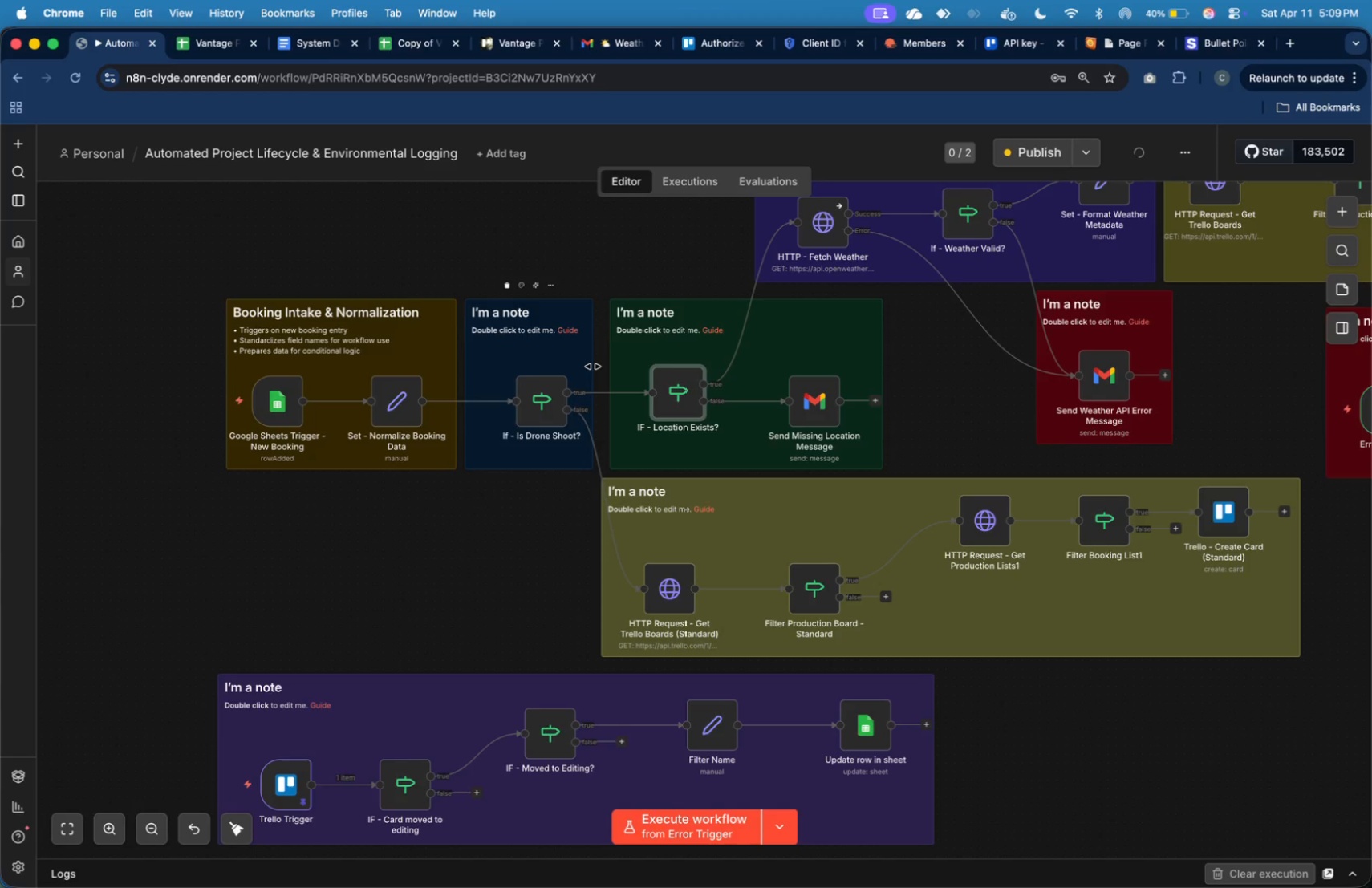 
left_click_drag(start_coordinate=[592, 366], to_coordinate=[601, 368])
 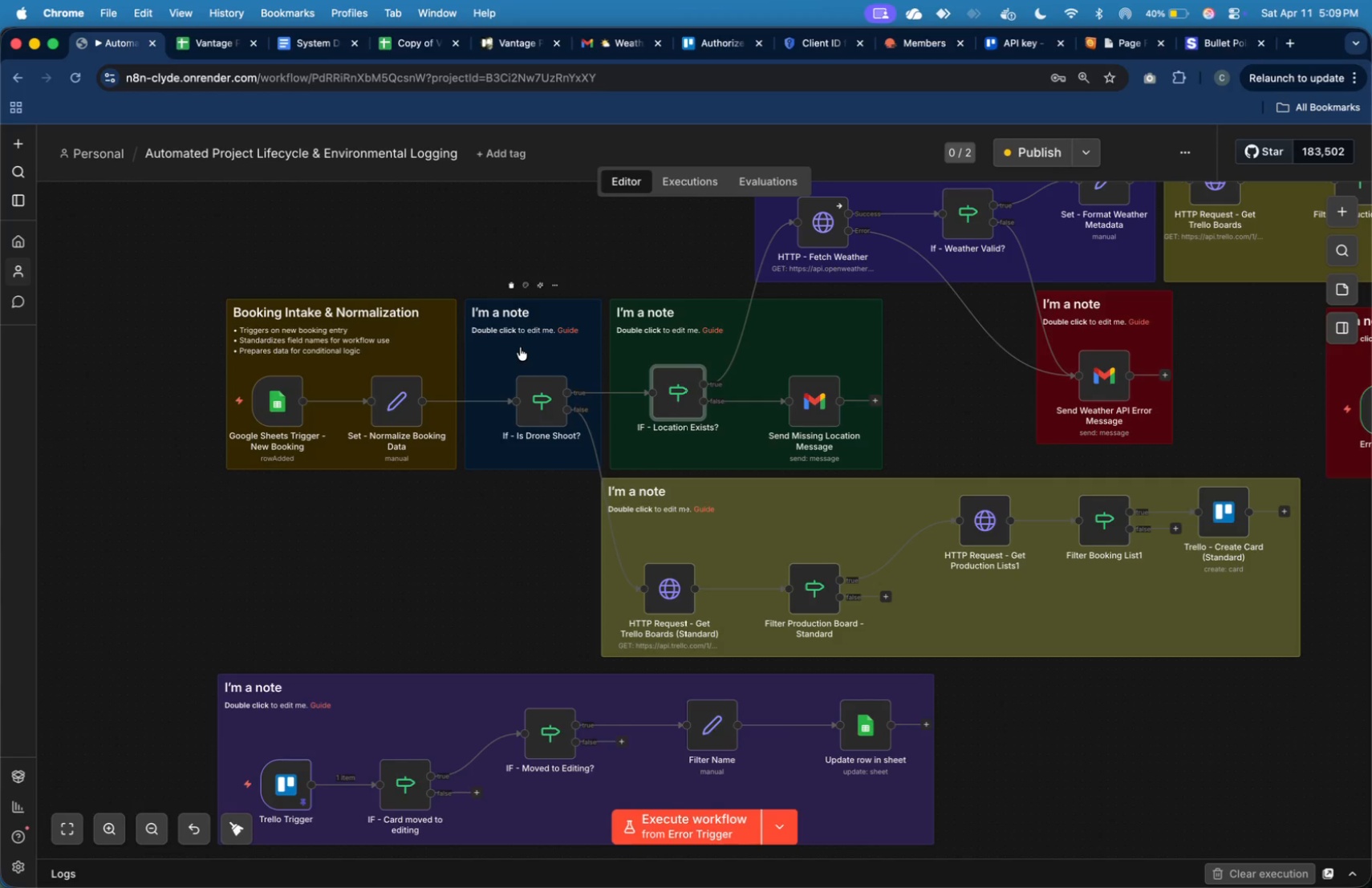 
double_click([518, 342])
 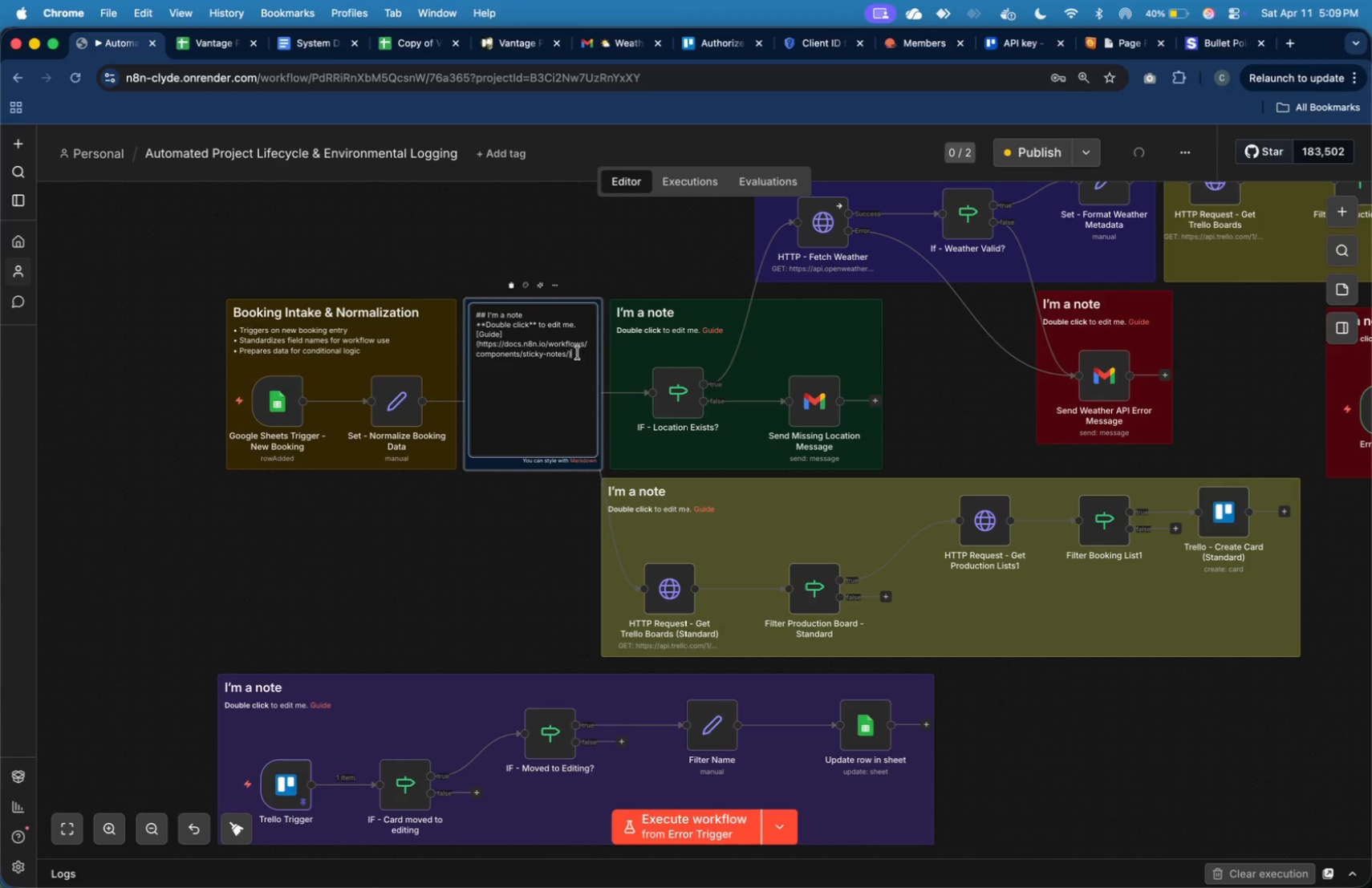 
left_click_drag(start_coordinate=[580, 355], to_coordinate=[488, 318])
 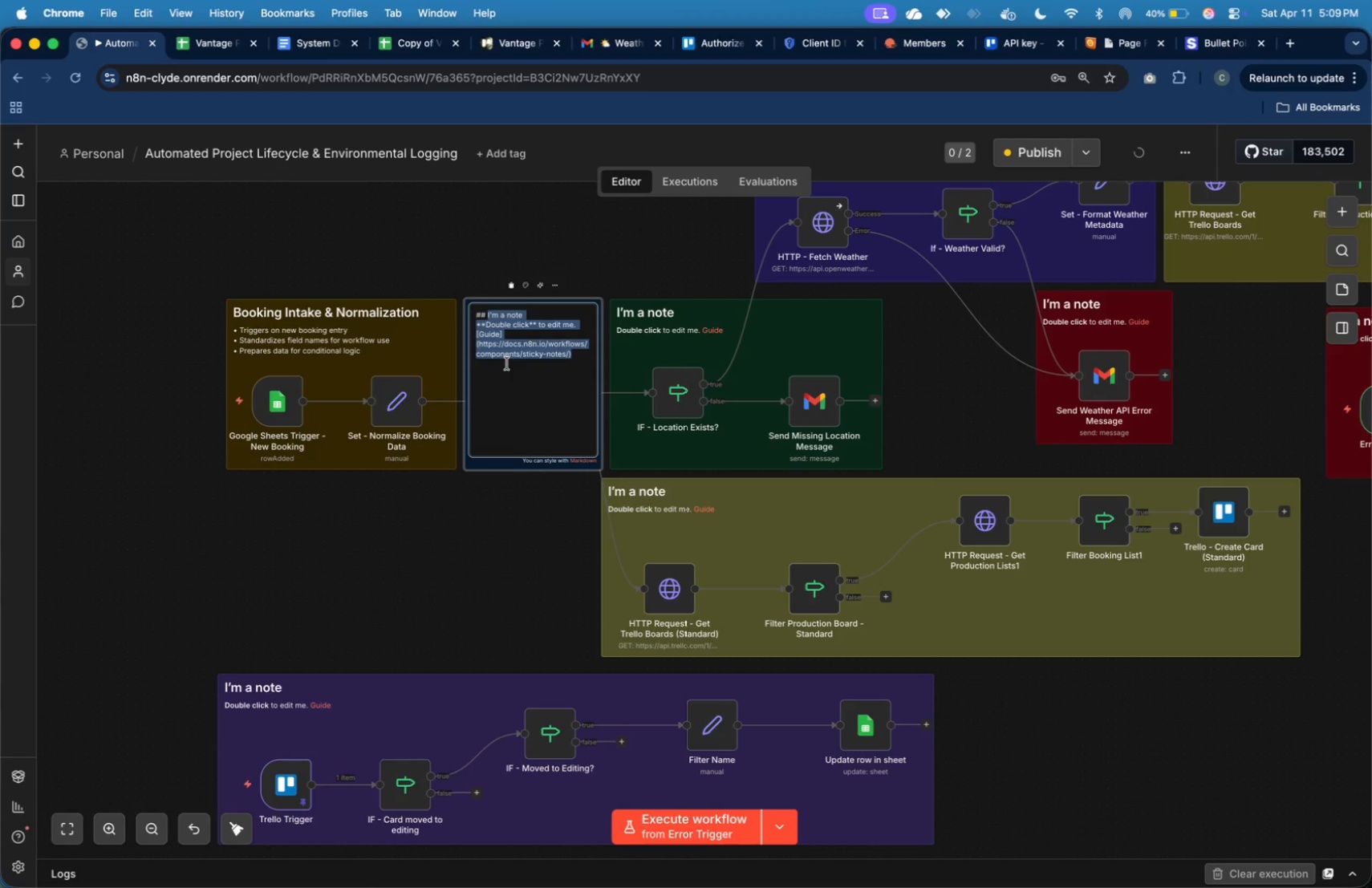 
key(Meta+V)
 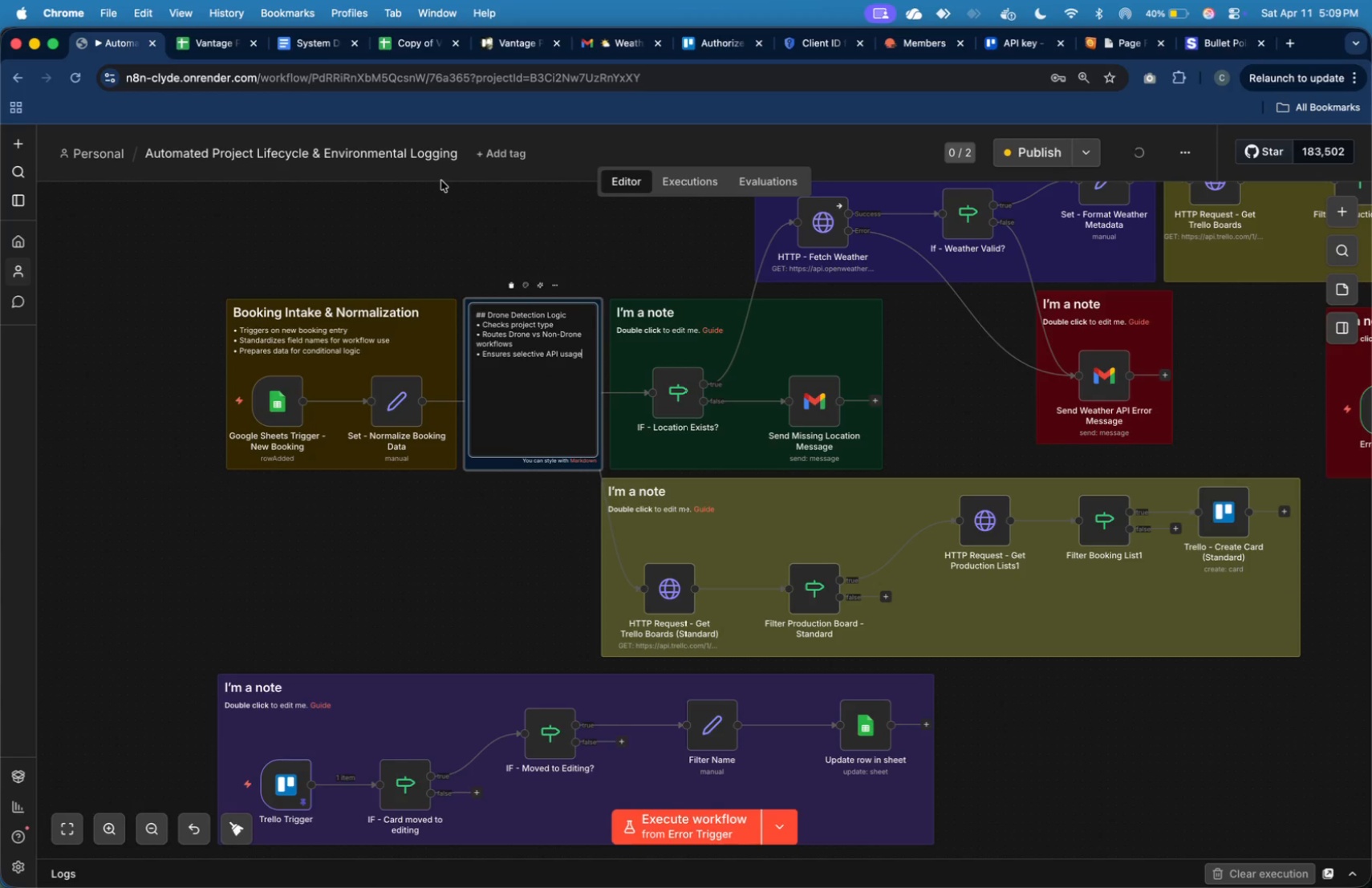 
left_click([441, 180])
 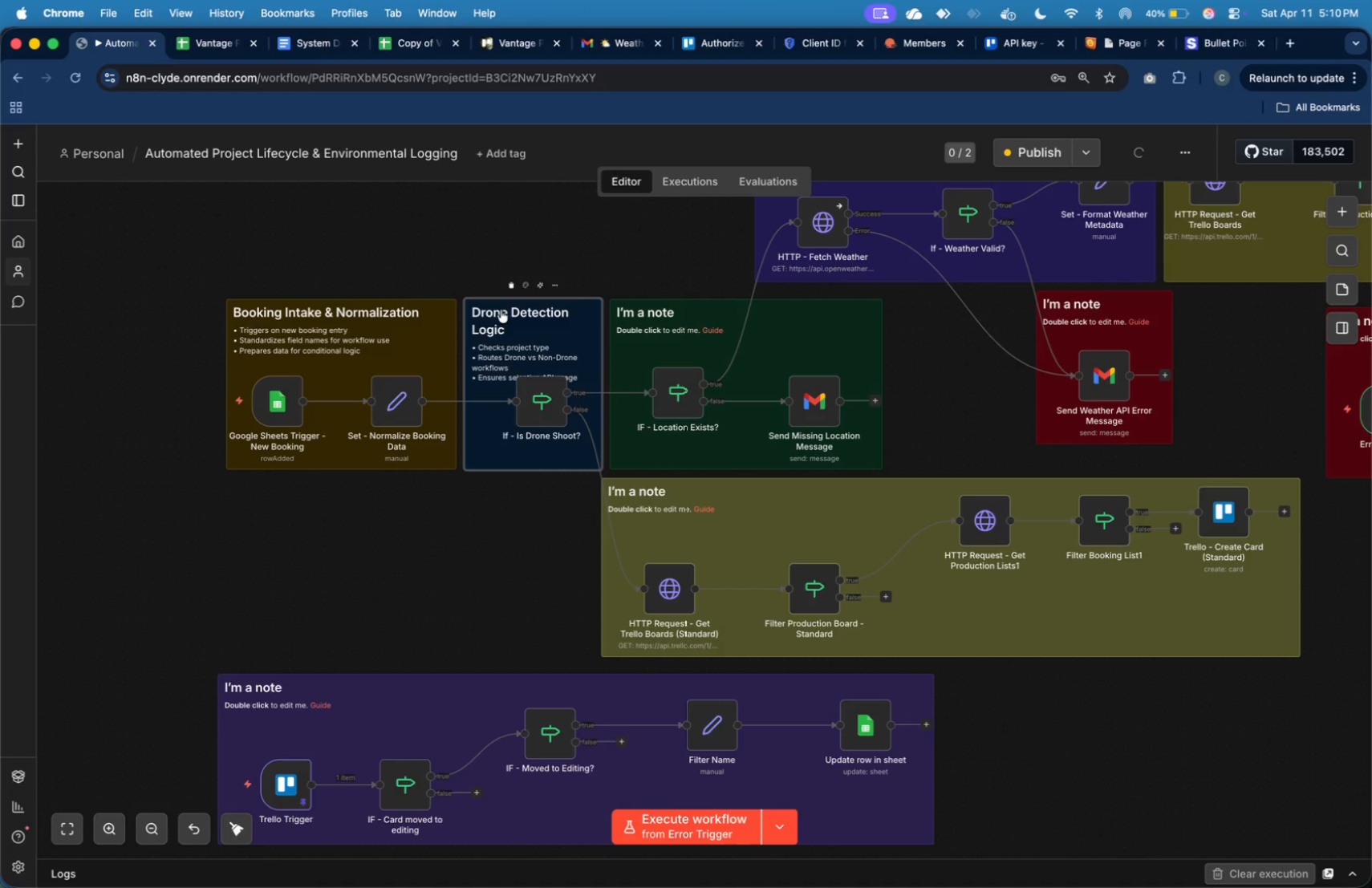 
left_click_drag(start_coordinate=[437, 299], to_coordinate=[439, 287])
 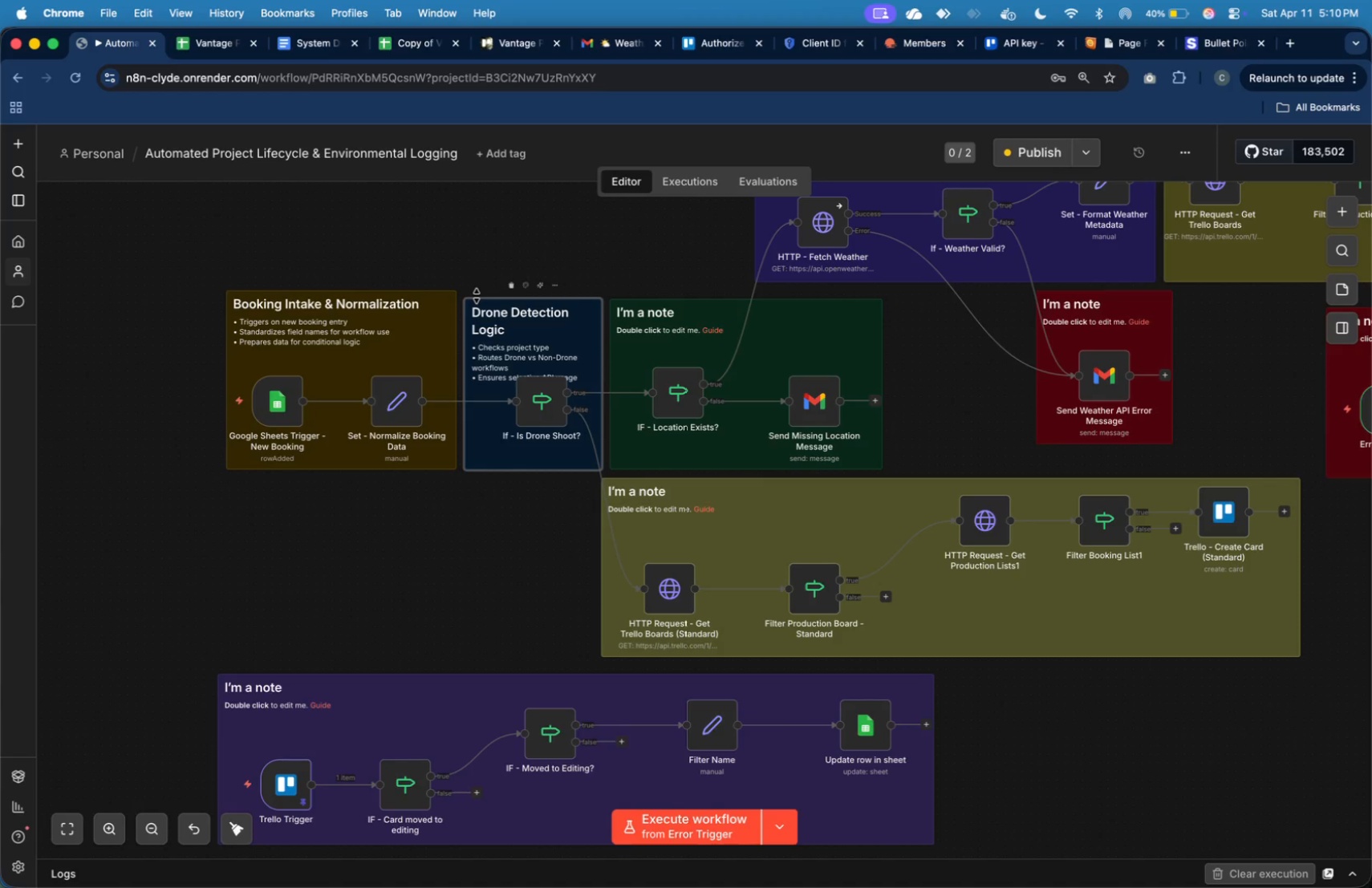 
left_click_drag(start_coordinate=[477, 296], to_coordinate=[477, 290])
 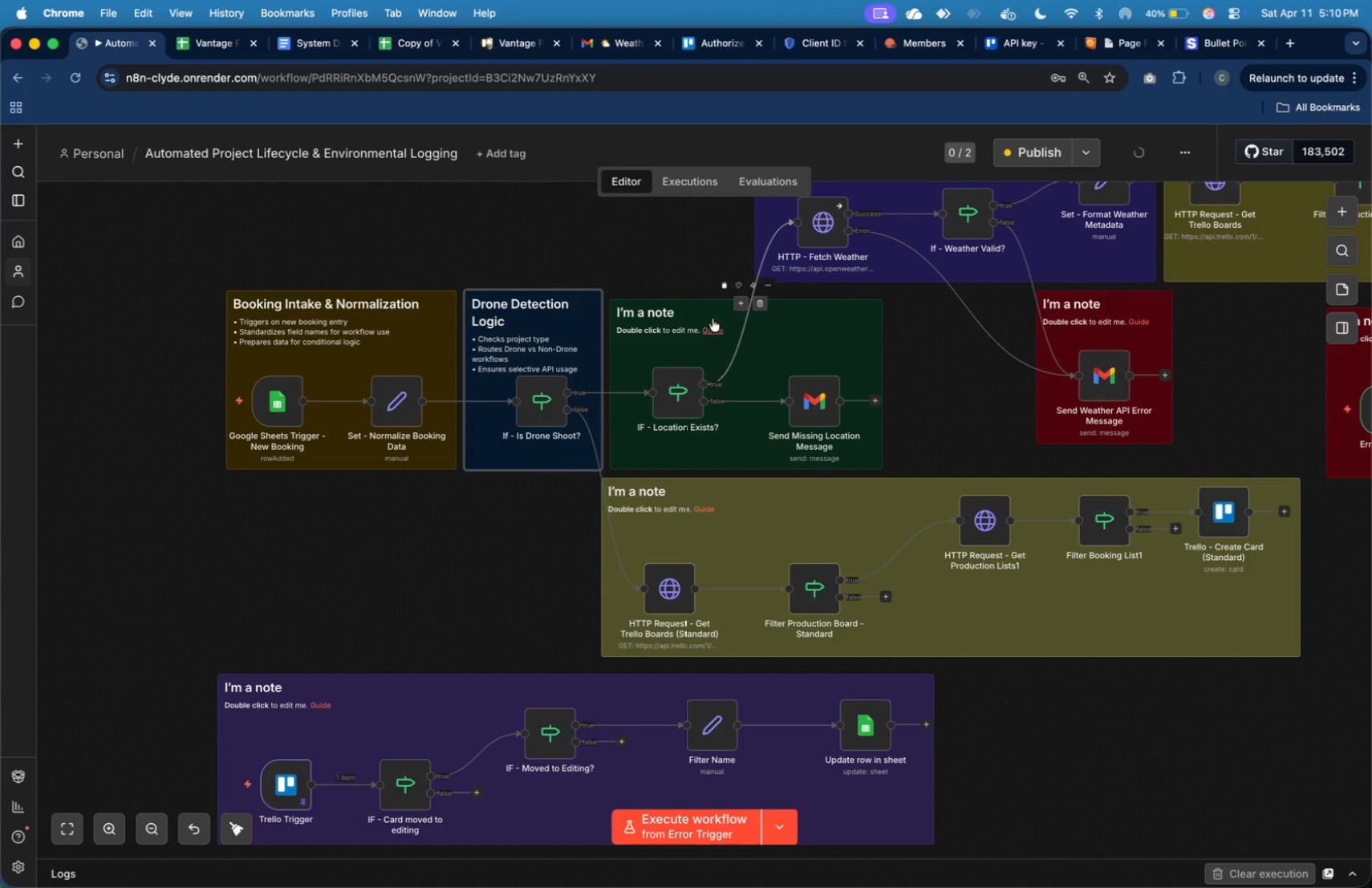 
left_click_drag(start_coordinate=[711, 298], to_coordinate=[711, 292])
 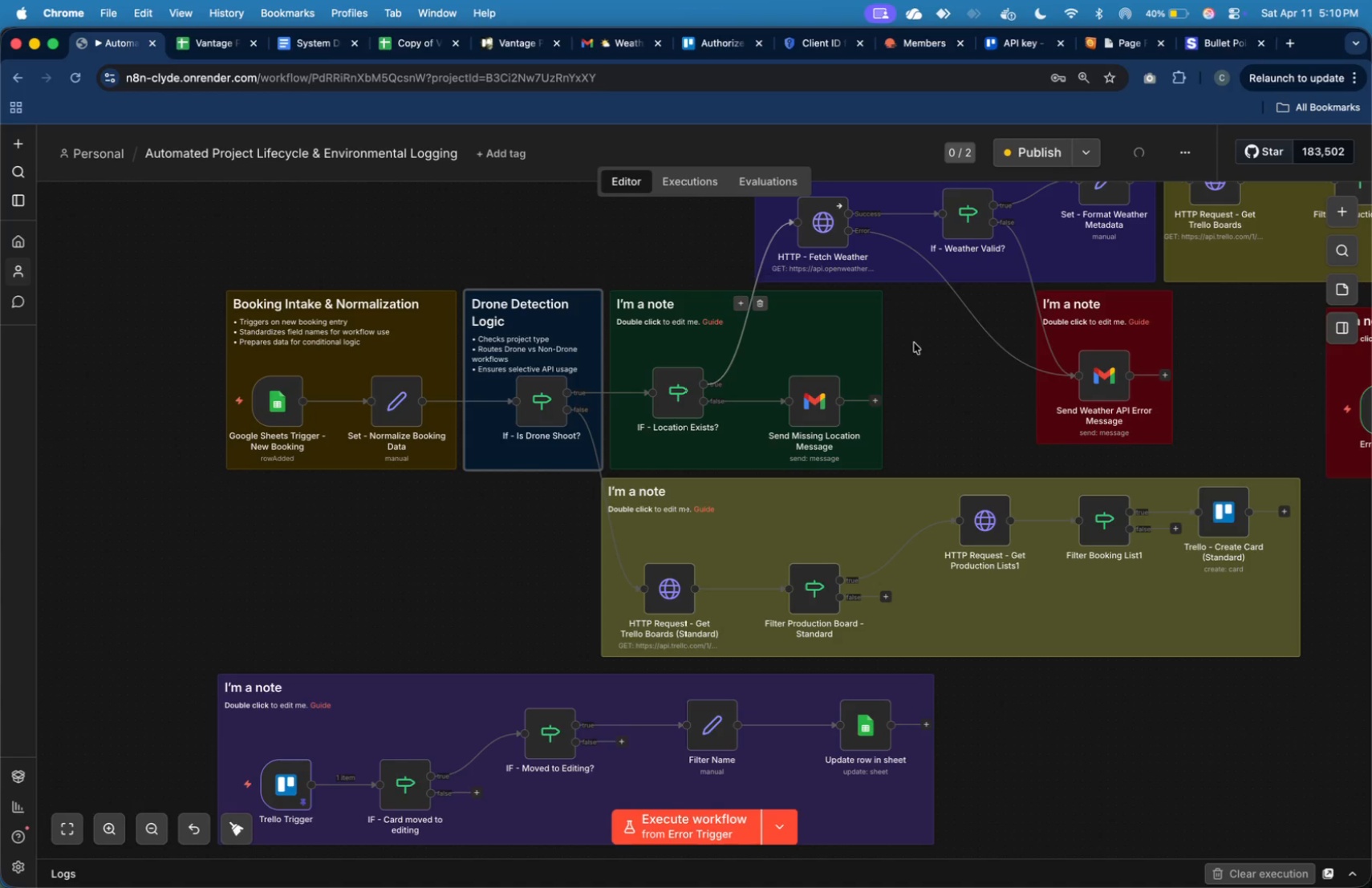 
left_click([925, 350])
 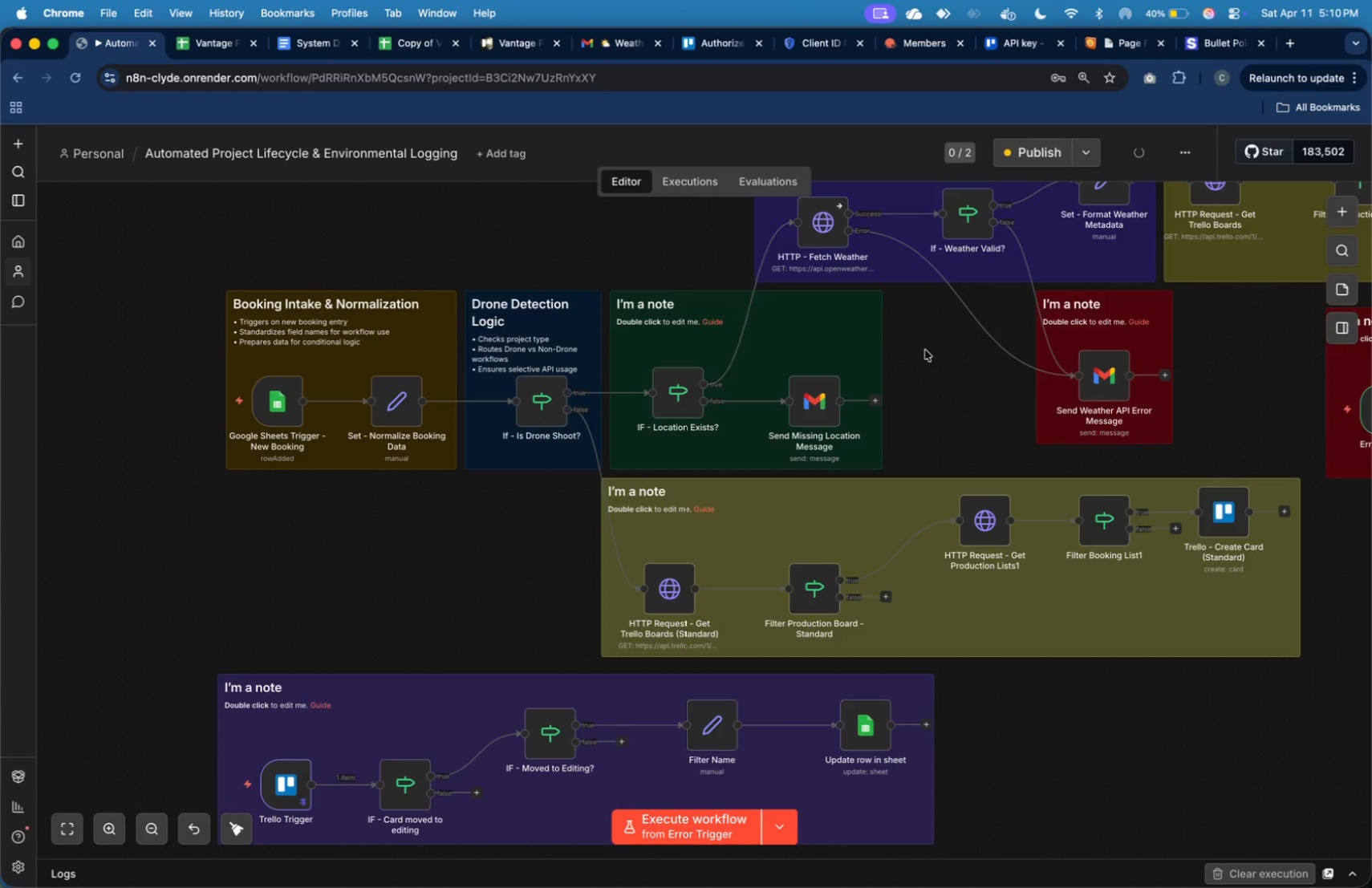 
key(Meta+CommandLeft)
 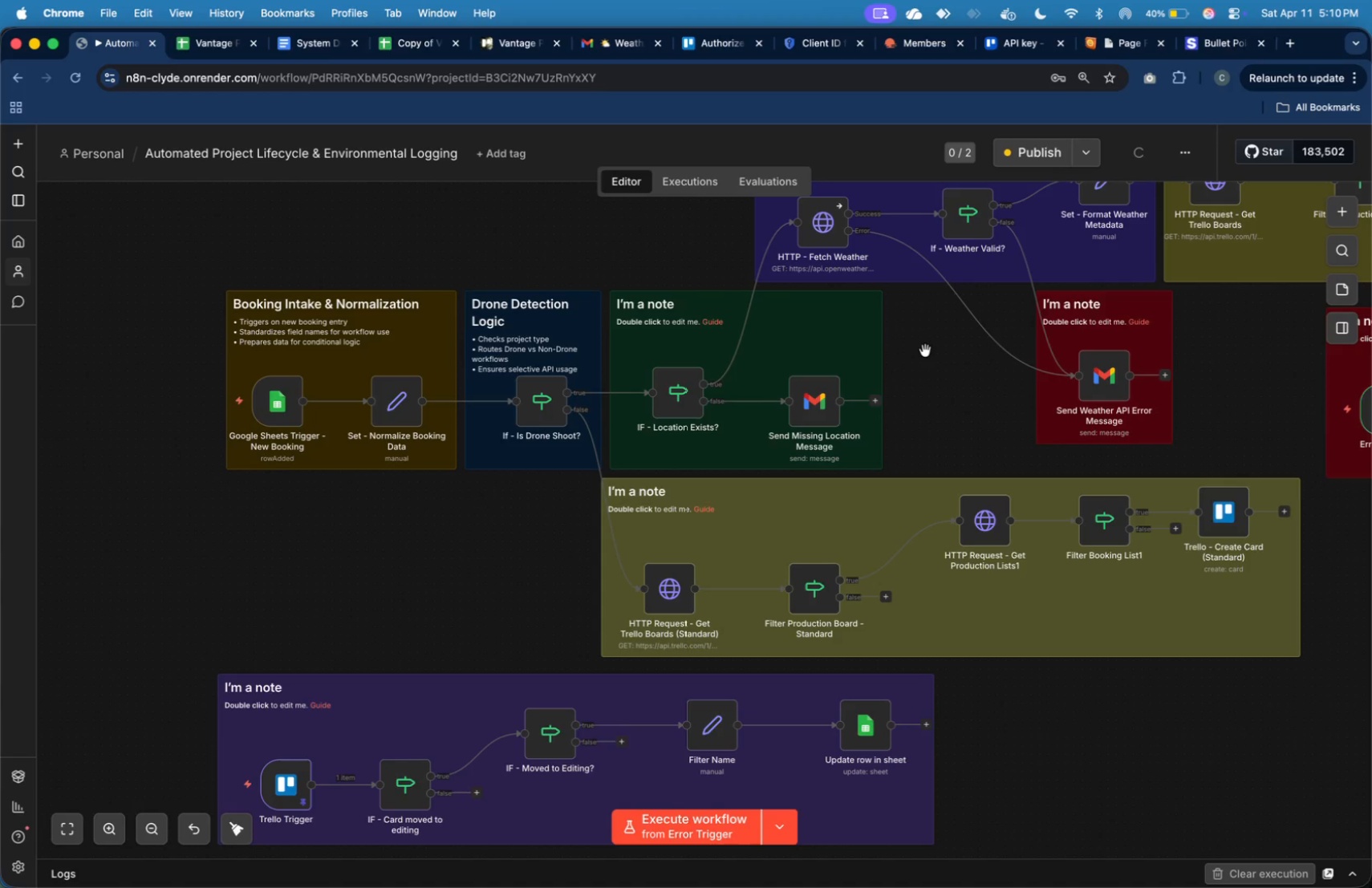 
key(Meta+Tab)
 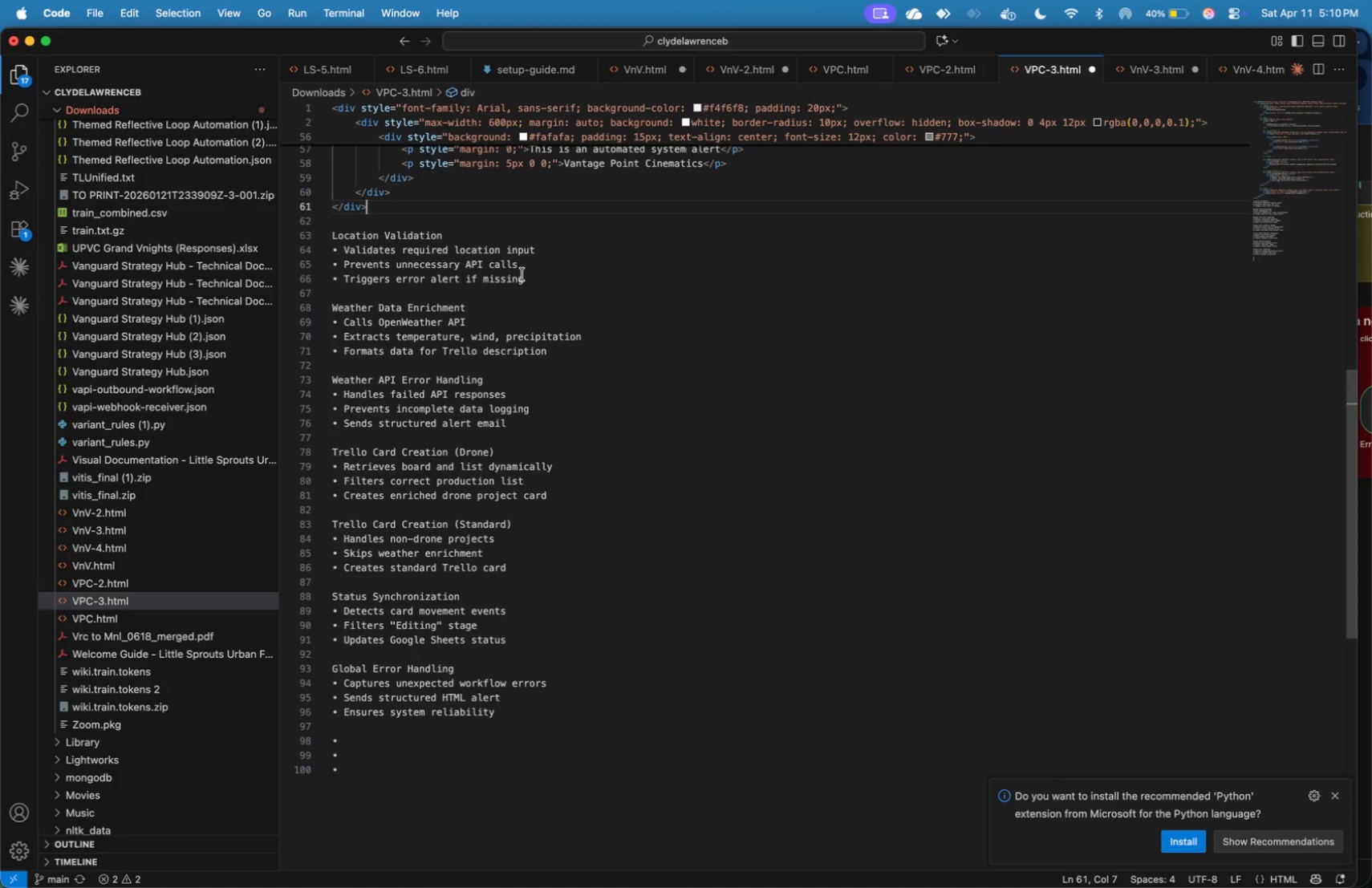 
left_click_drag(start_coordinate=[529, 278], to_coordinate=[331, 241])
 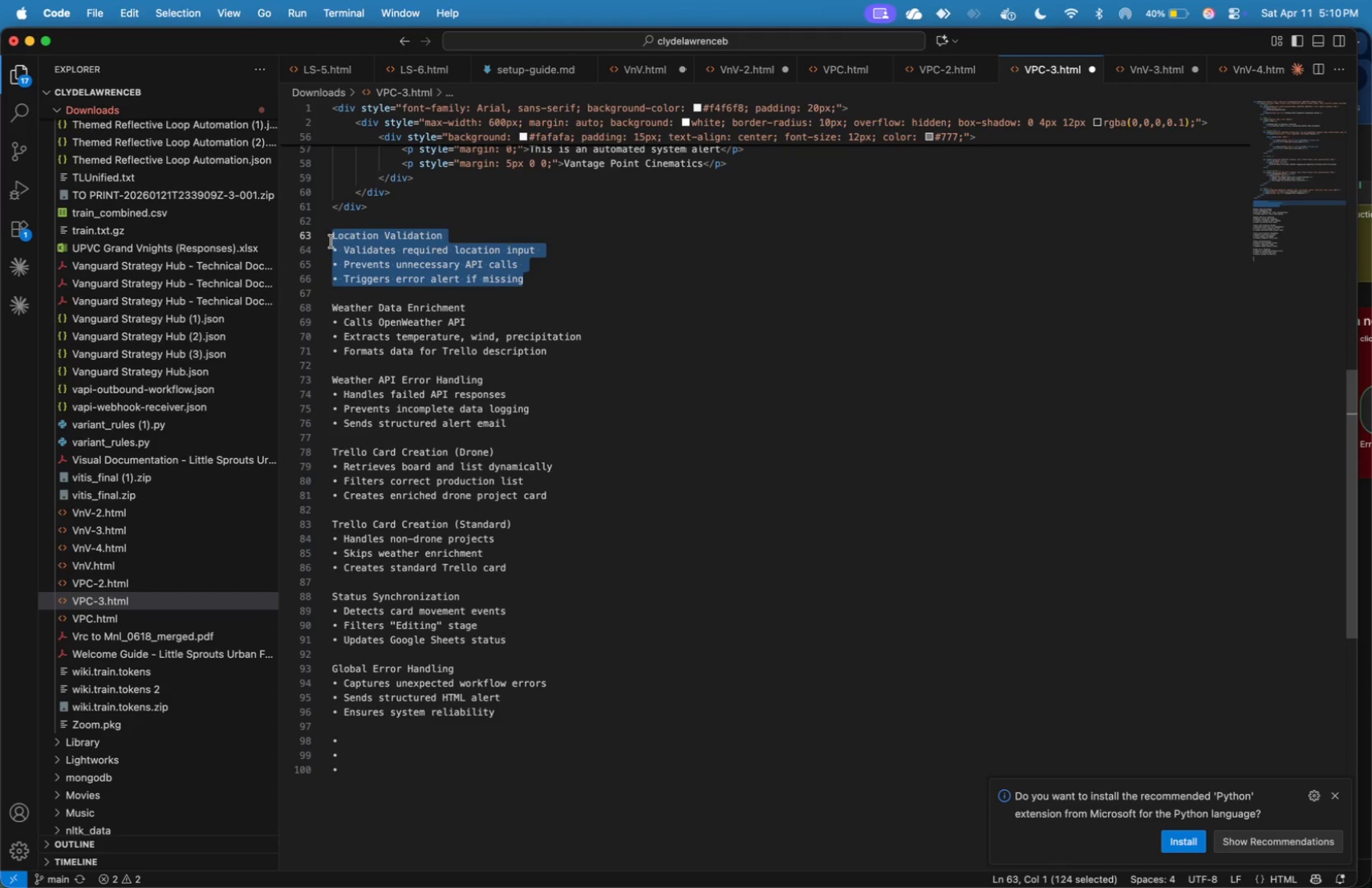 
key(Meta+X)
 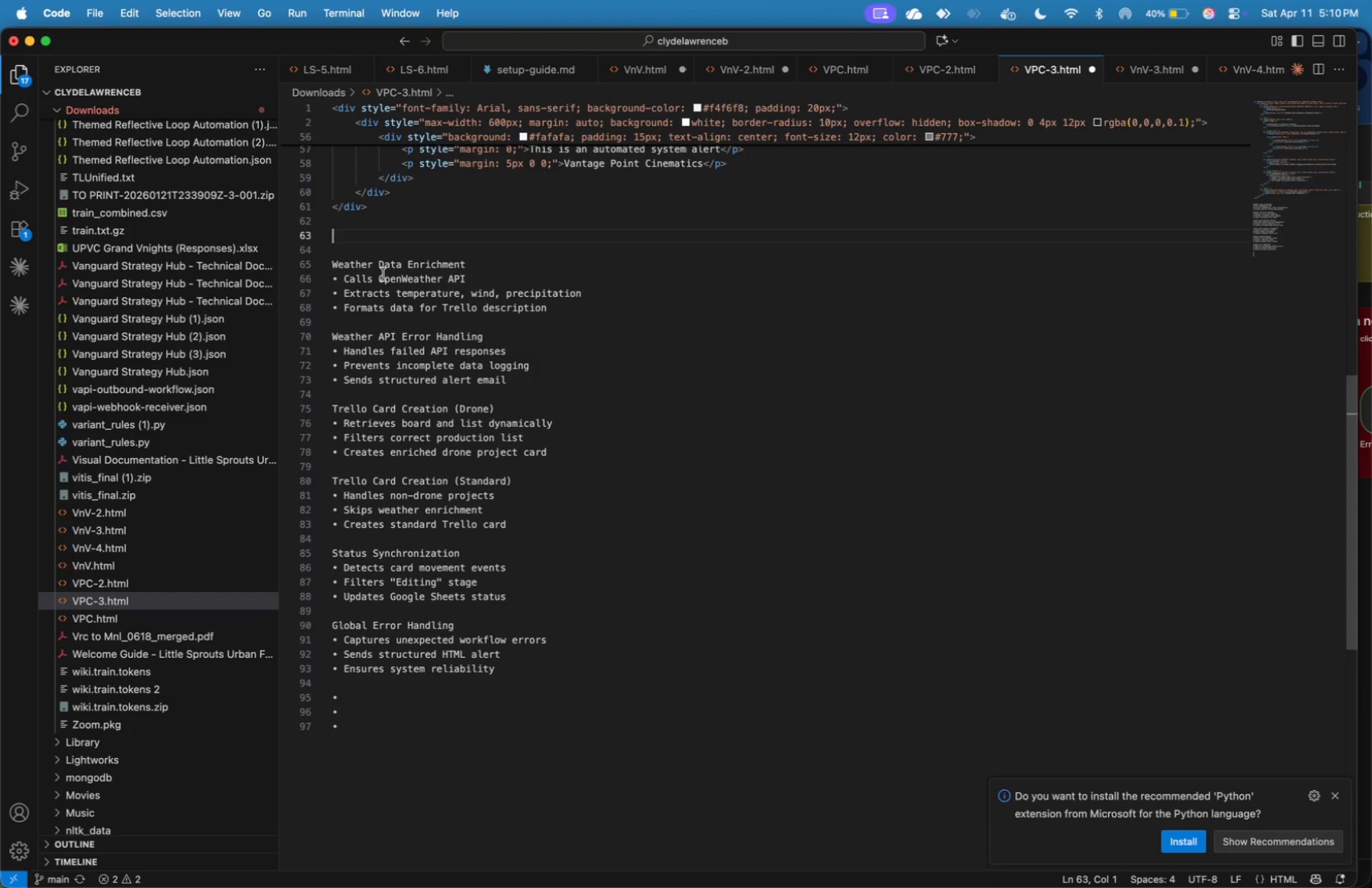 
key(Meta+CommandLeft)
 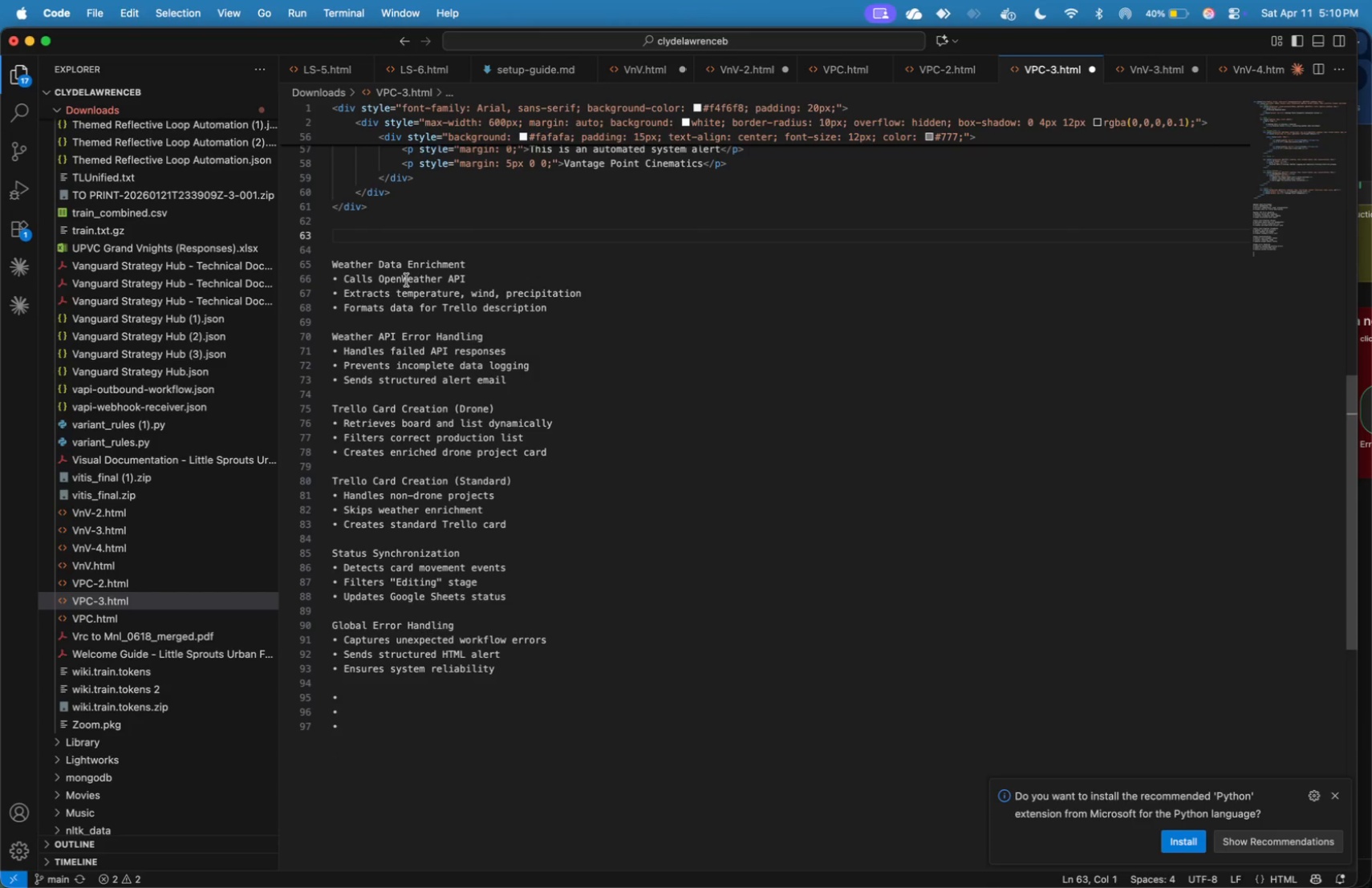 
key(Meta+Tab)
 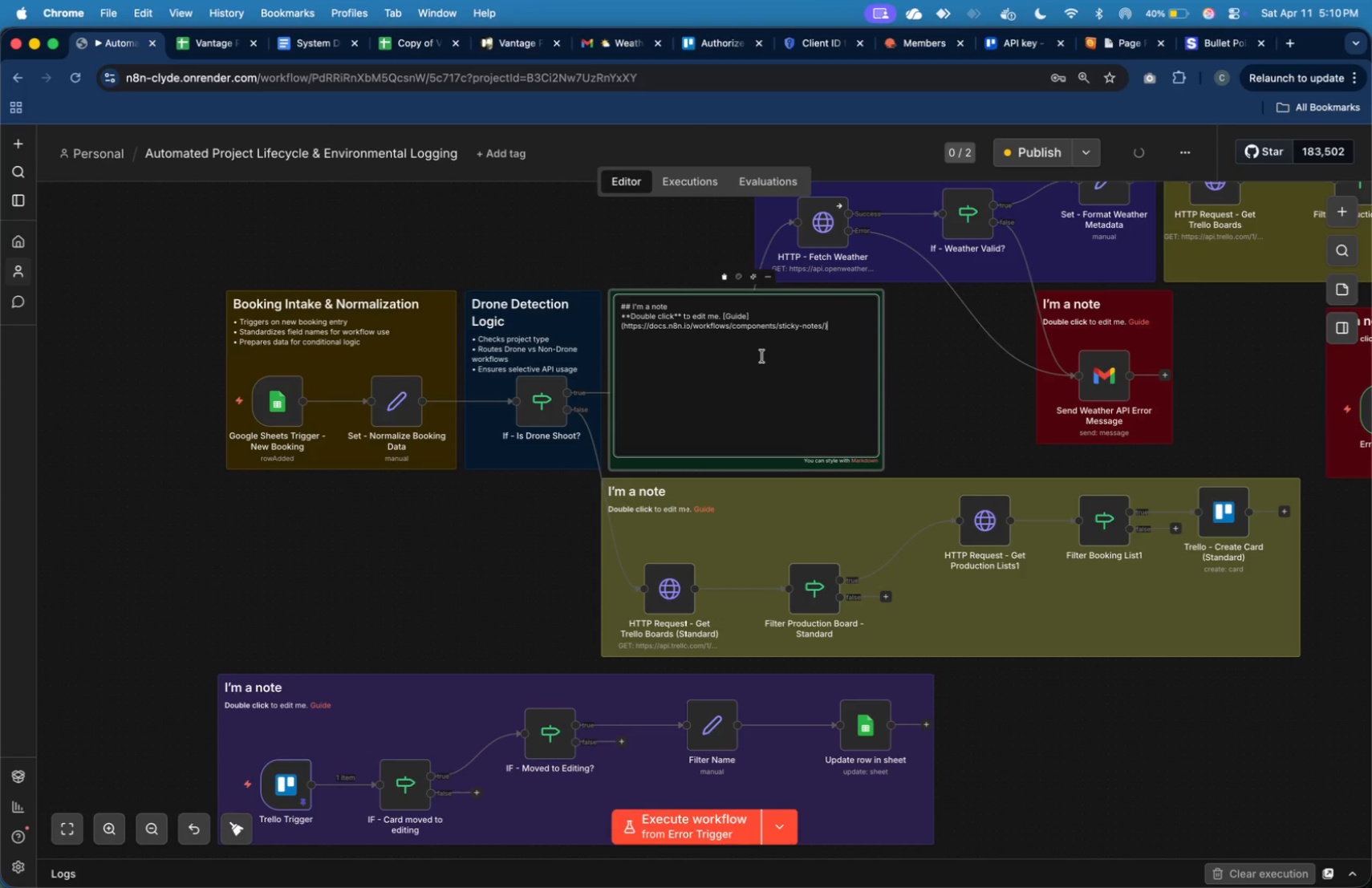 
left_click_drag(start_coordinate=[832, 326], to_coordinate=[634, 307])
 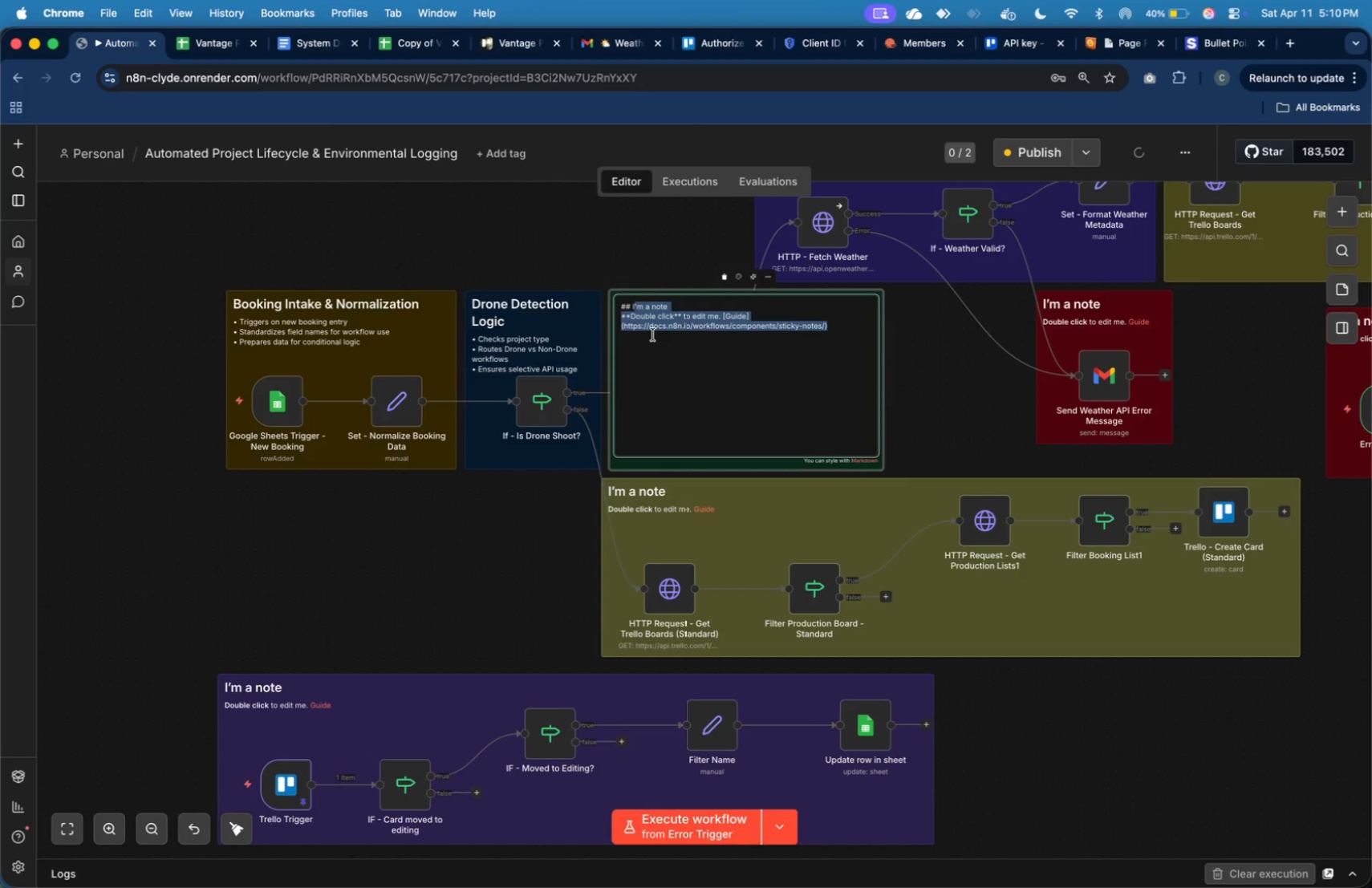 
key(Backspace)
 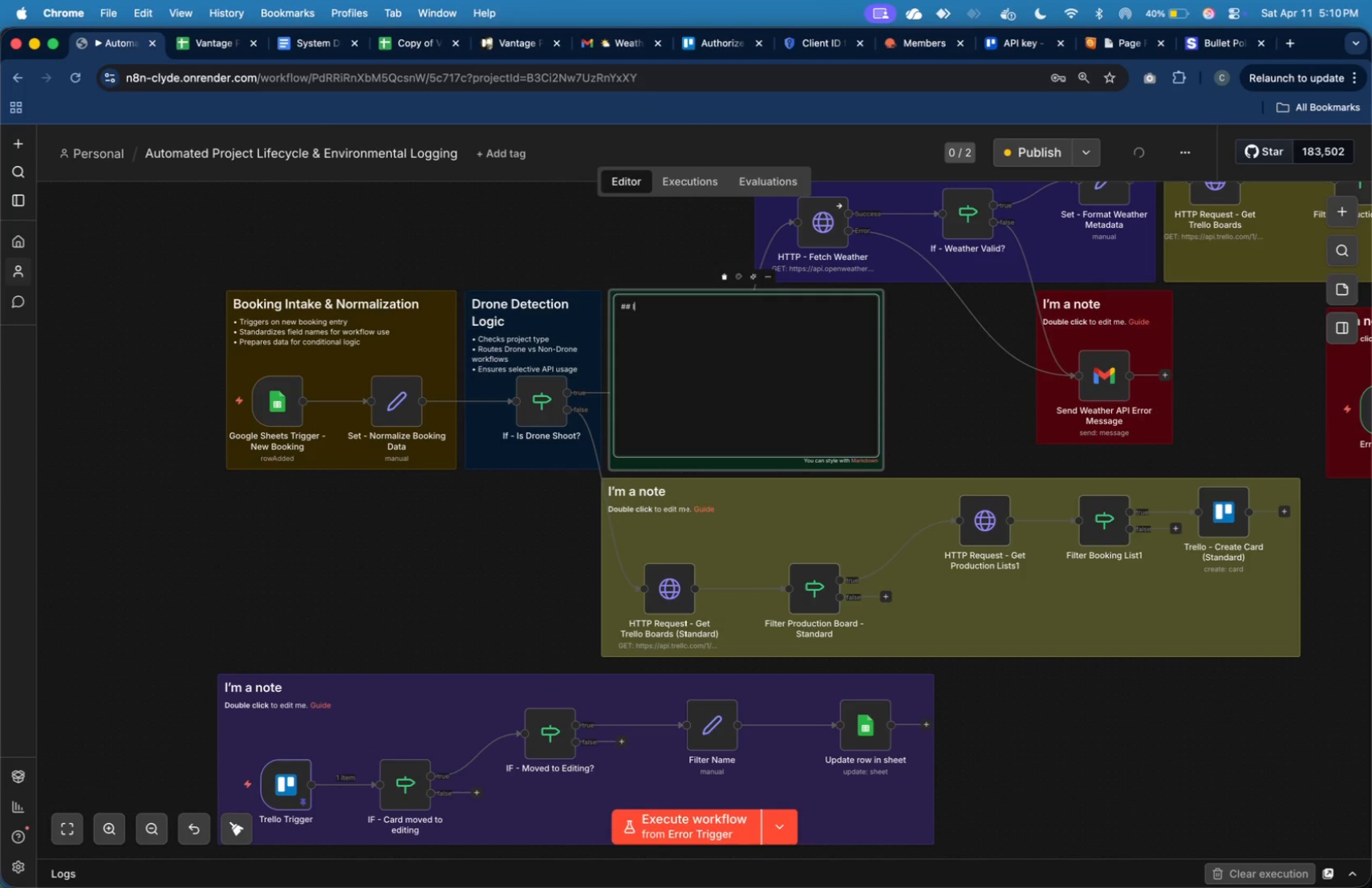 
key(Backspace)
 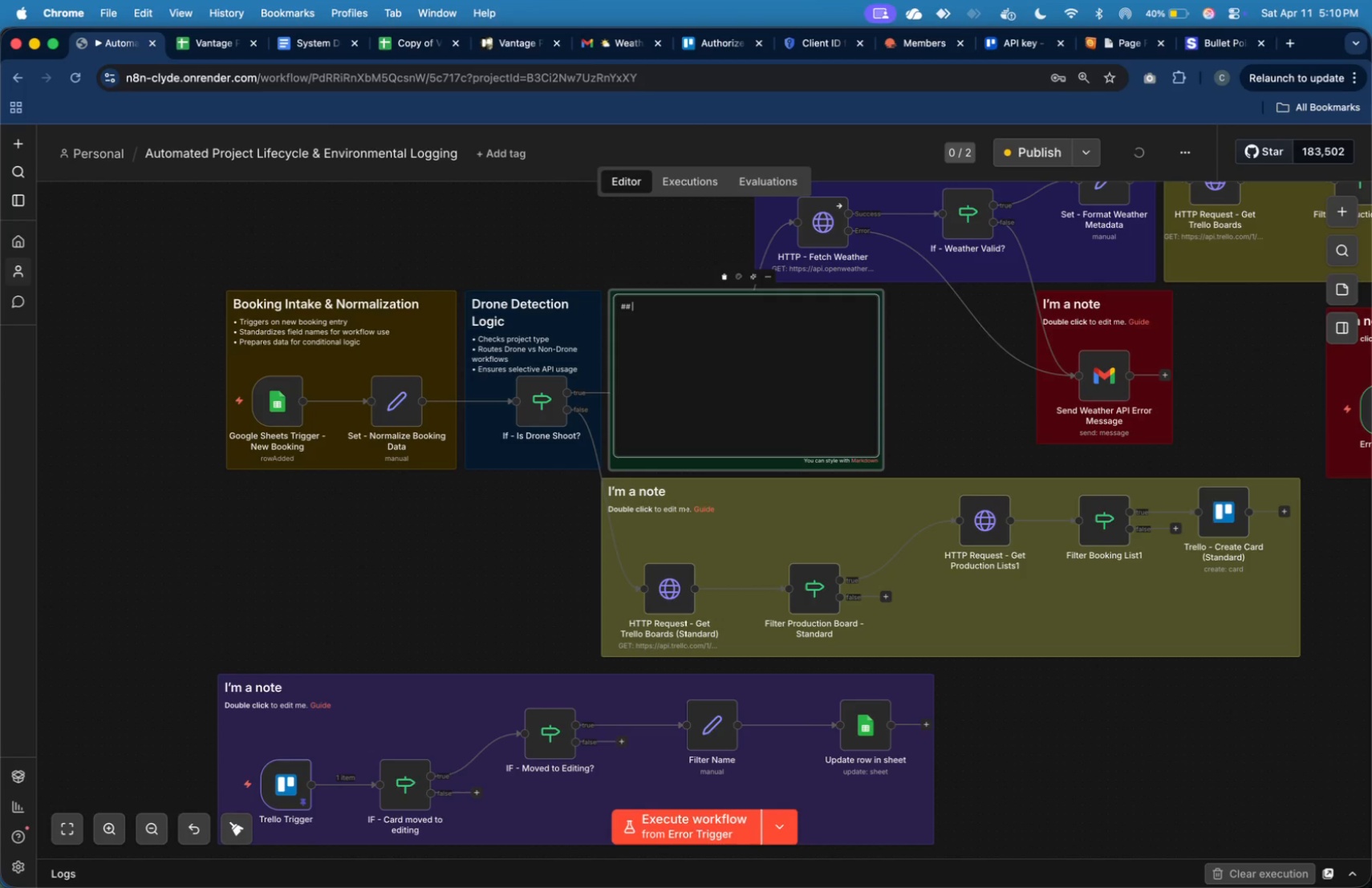 
key(Meta+V)
 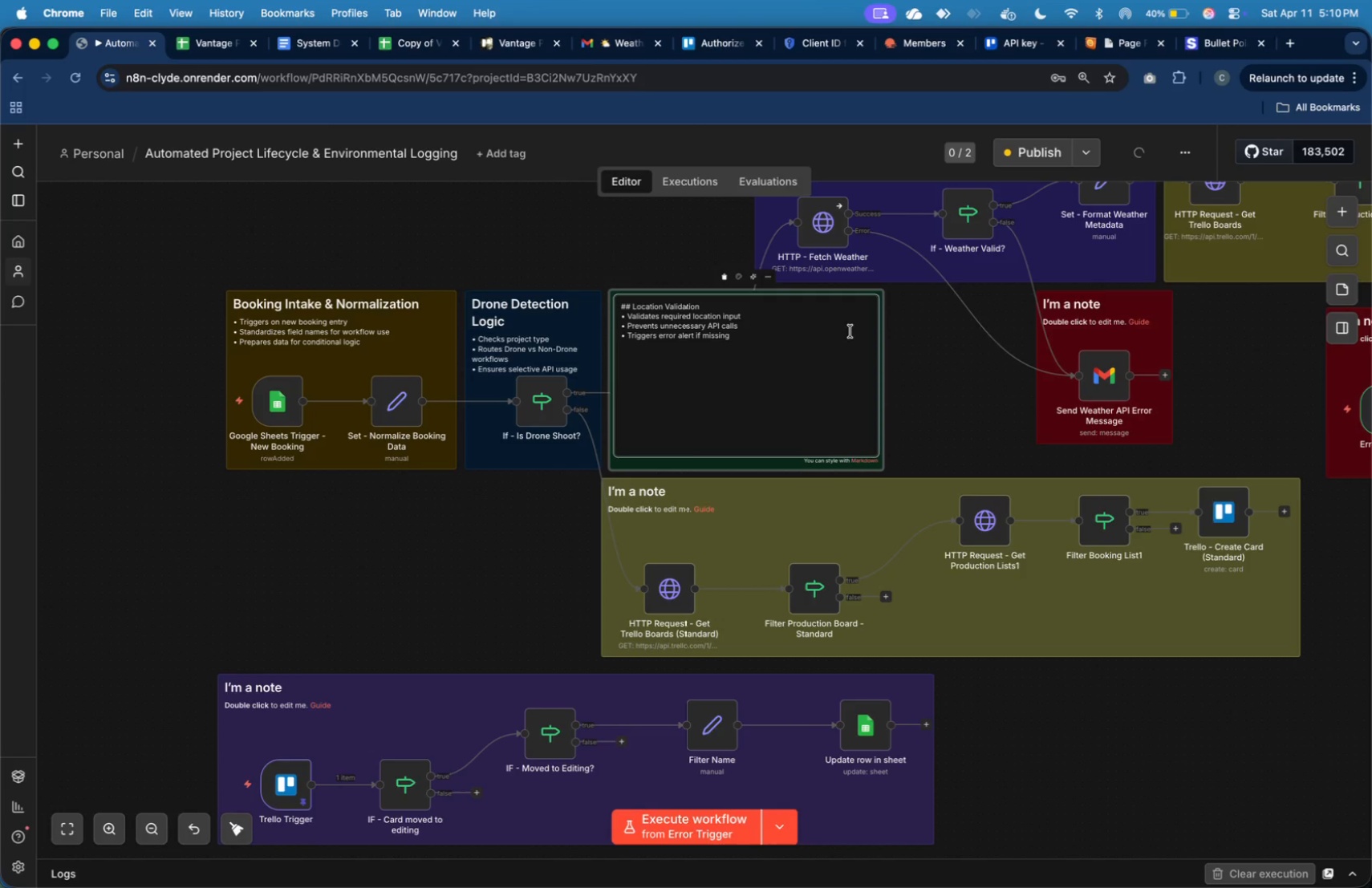 
left_click([926, 360])
 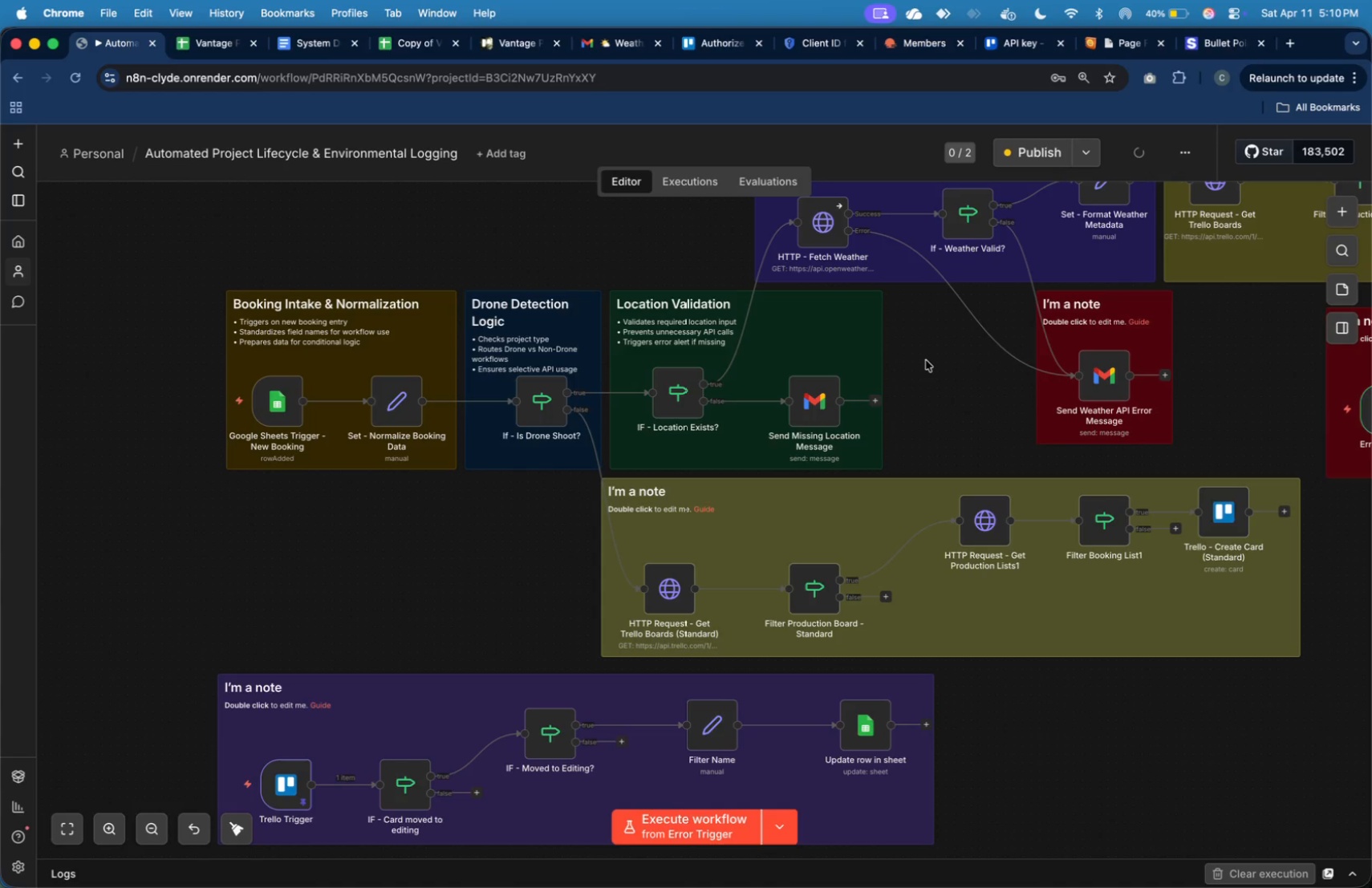 
wait(8.23)
 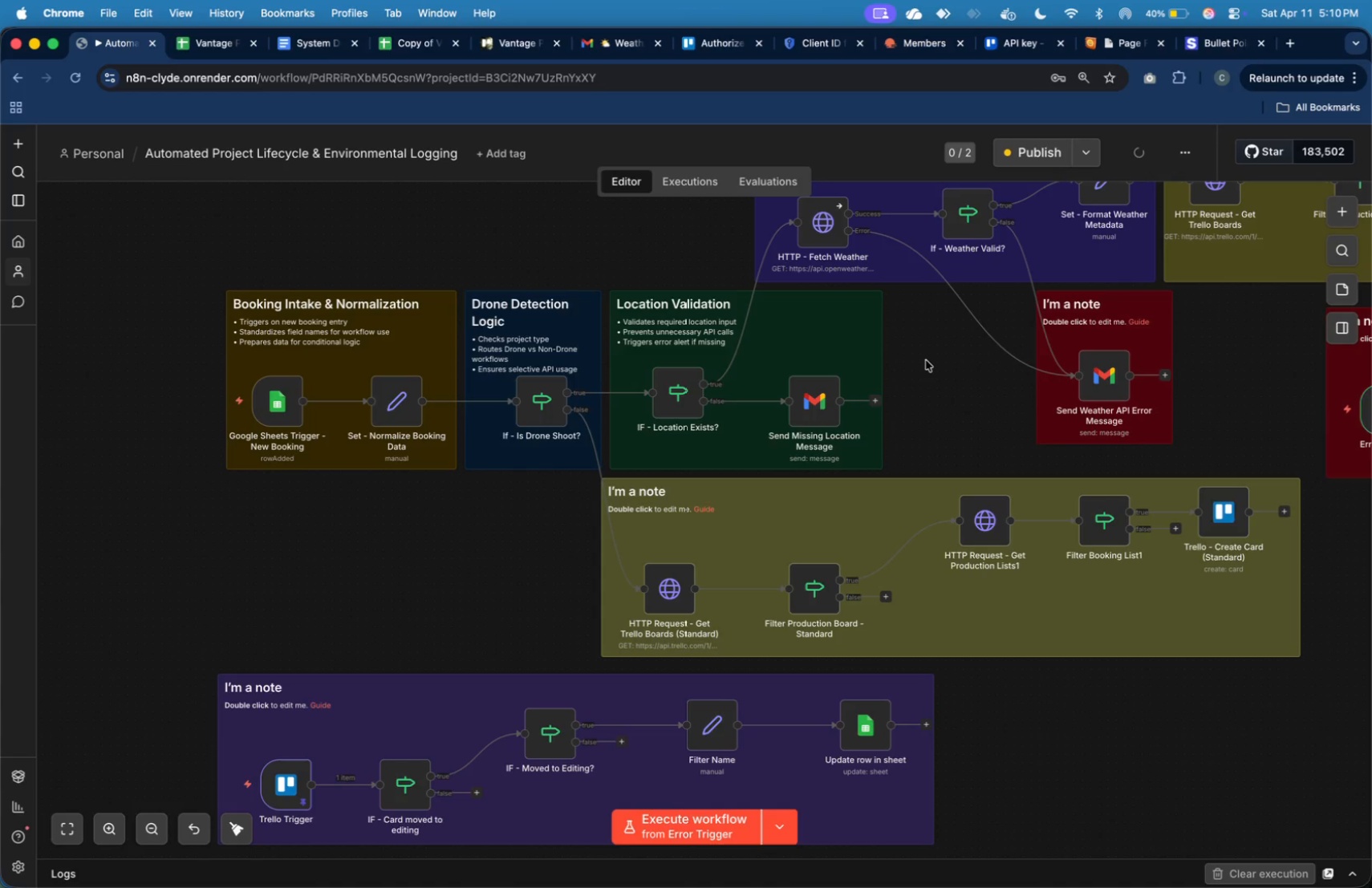 
left_click_drag(start_coordinate=[612, 371], to_coordinate=[628, 374])
 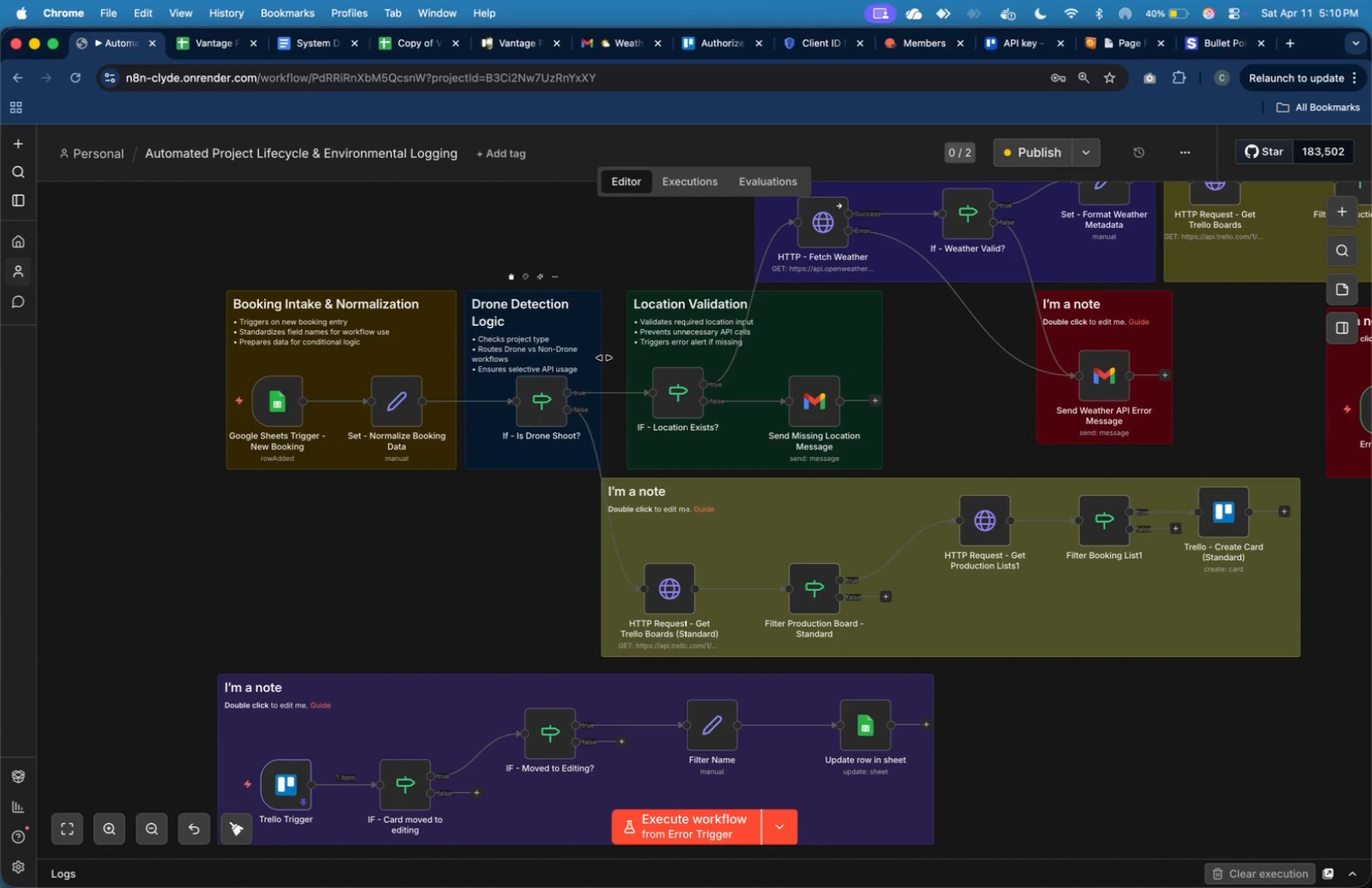 
left_click_drag(start_coordinate=[603, 358], to_coordinate=[619, 362])
 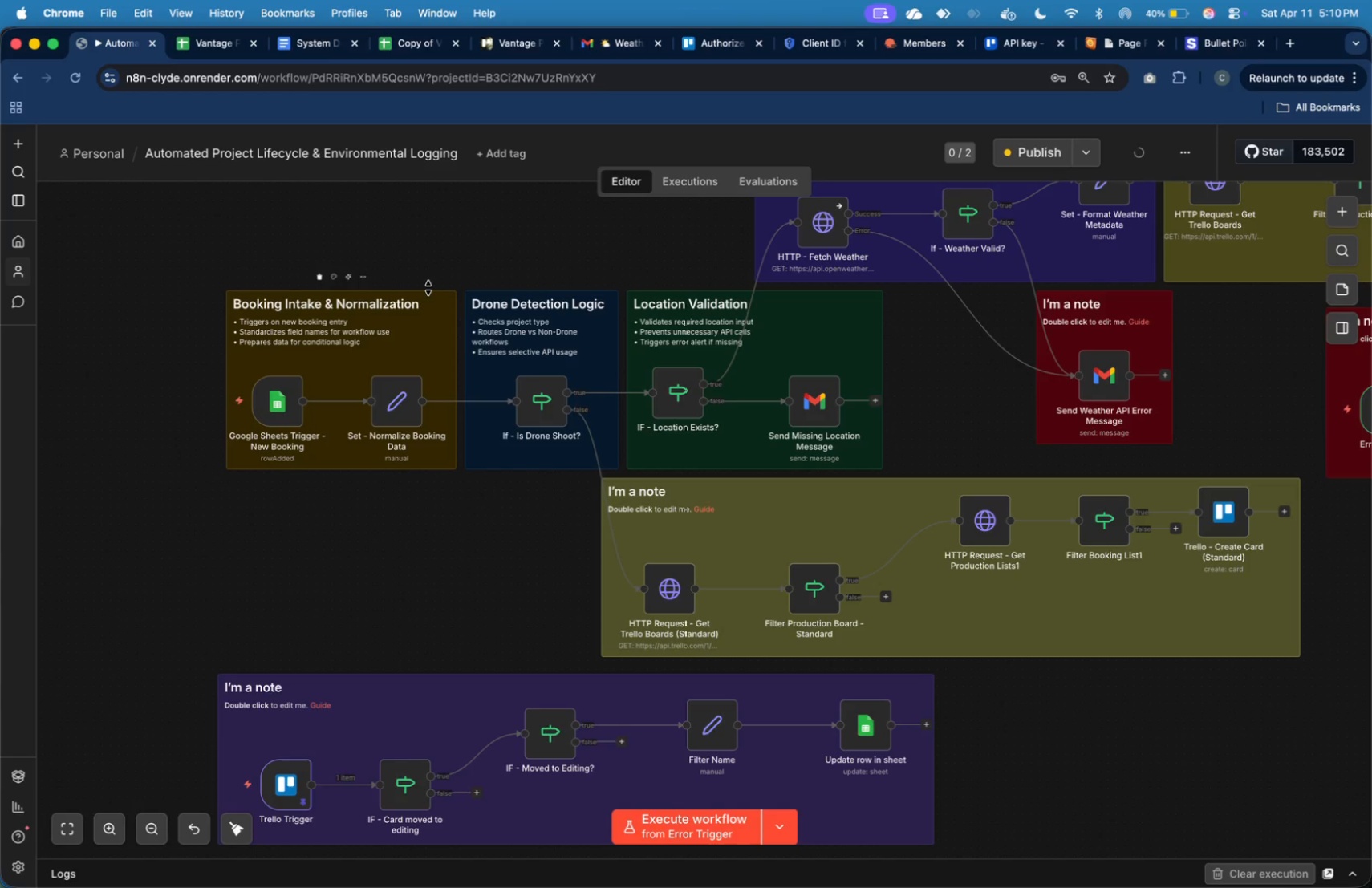 
left_click_drag(start_coordinate=[428, 288], to_coordinate=[430, 297])
 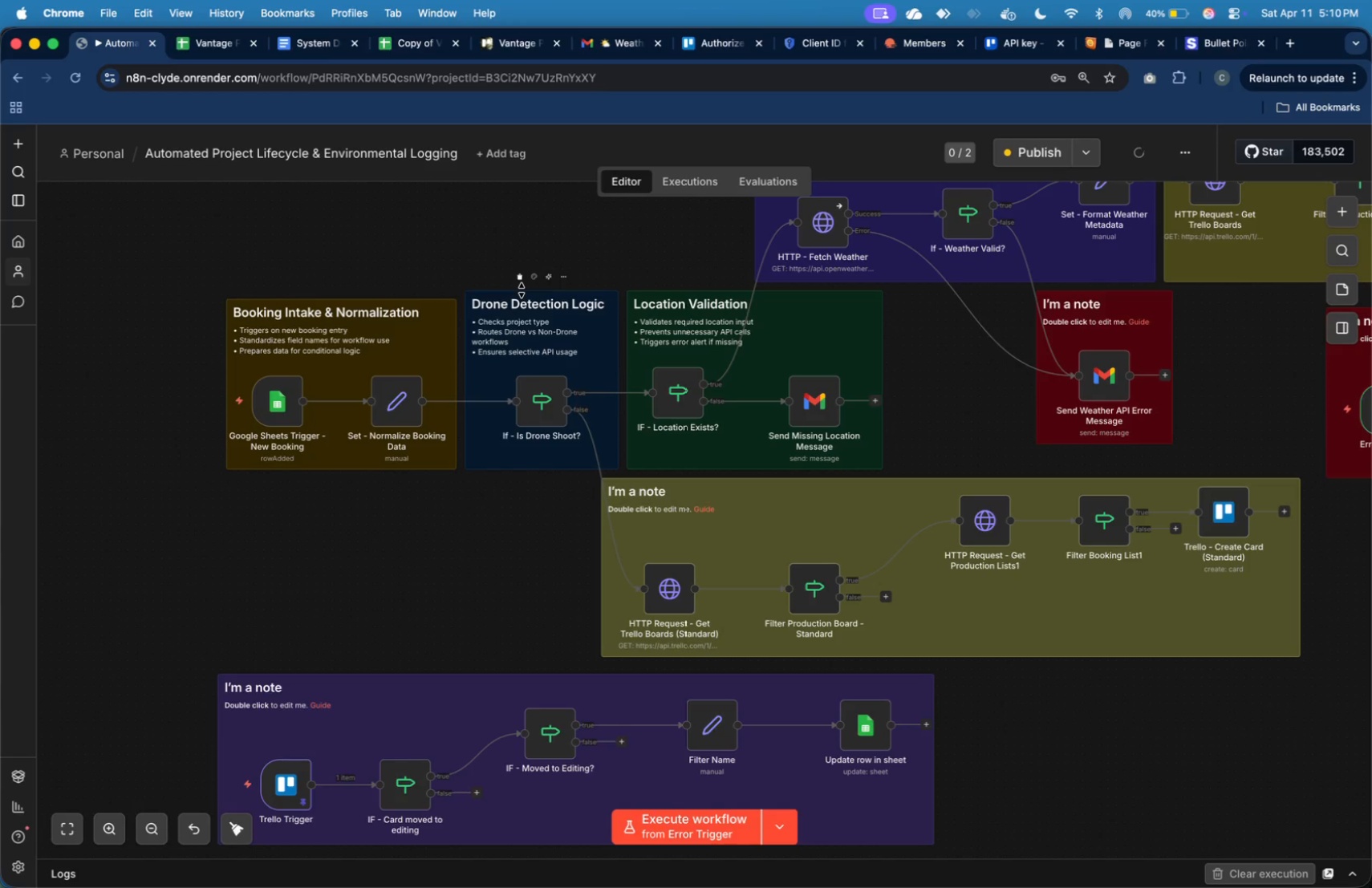 
left_click_drag(start_coordinate=[522, 290], to_coordinate=[523, 299])
 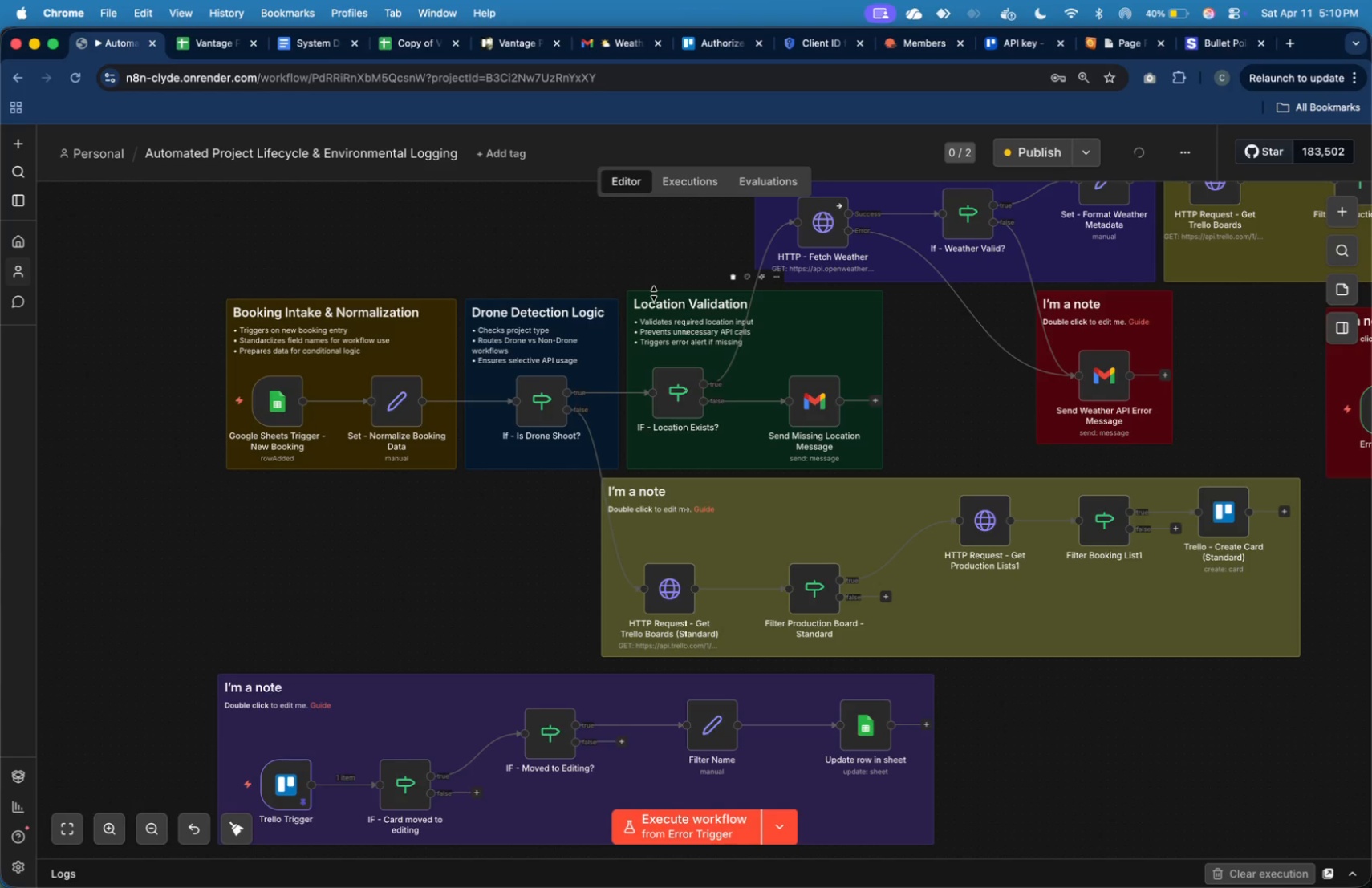 
left_click_drag(start_coordinate=[654, 294], to_coordinate=[656, 302])
 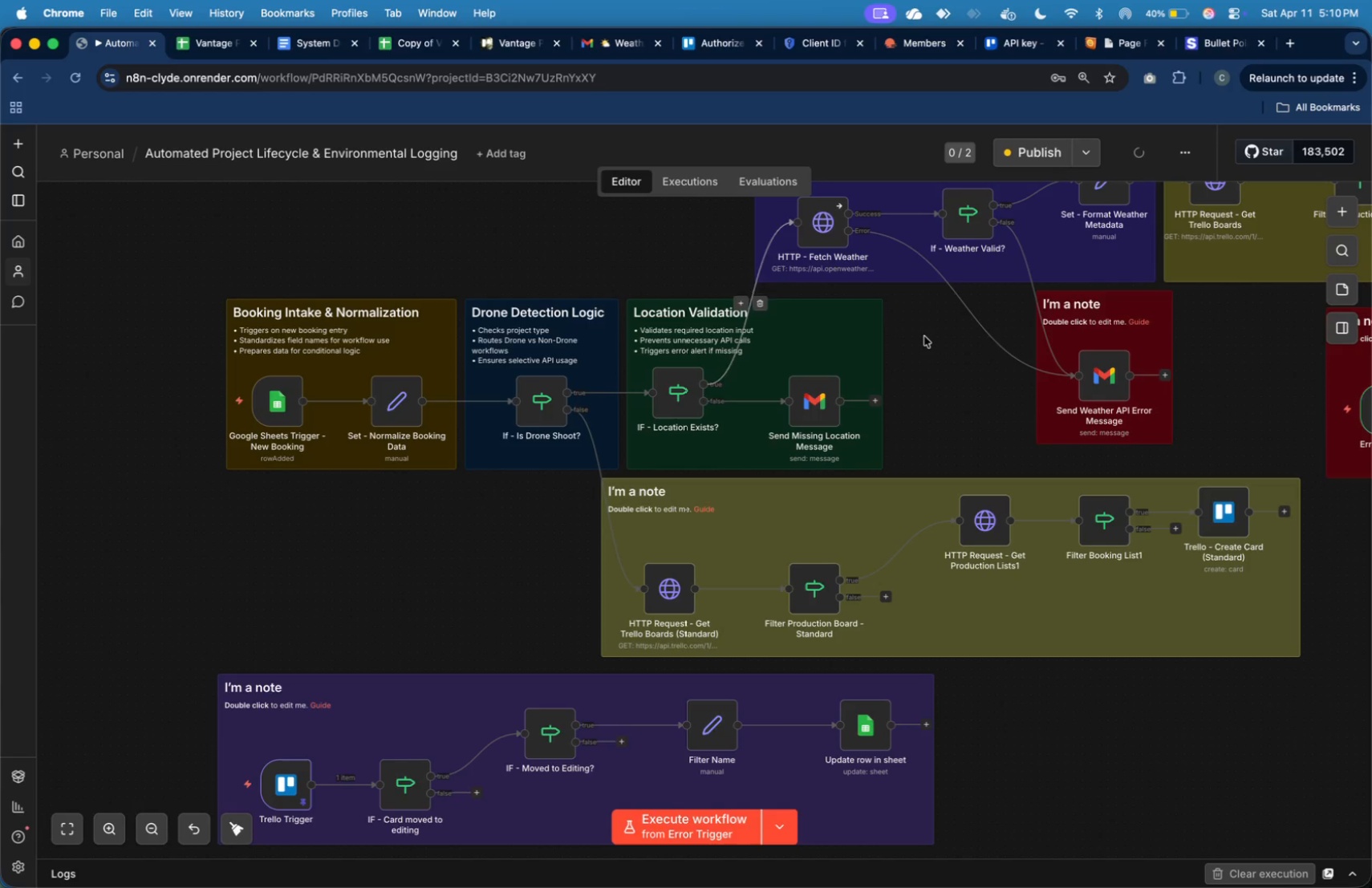 
left_click([924, 336])
 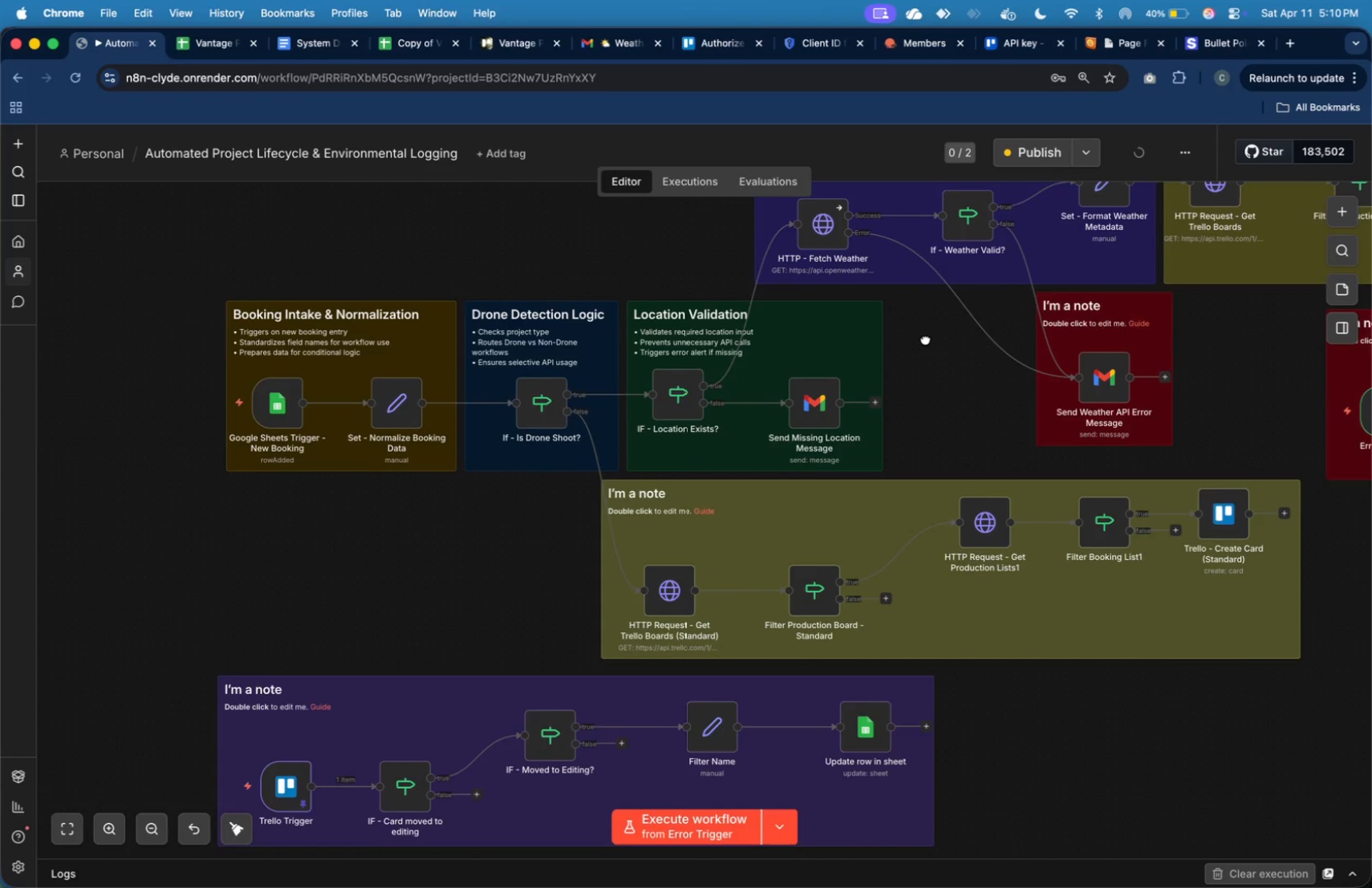 
scroll: coordinate [924, 342], scroll_direction: up, amount: 1.0
 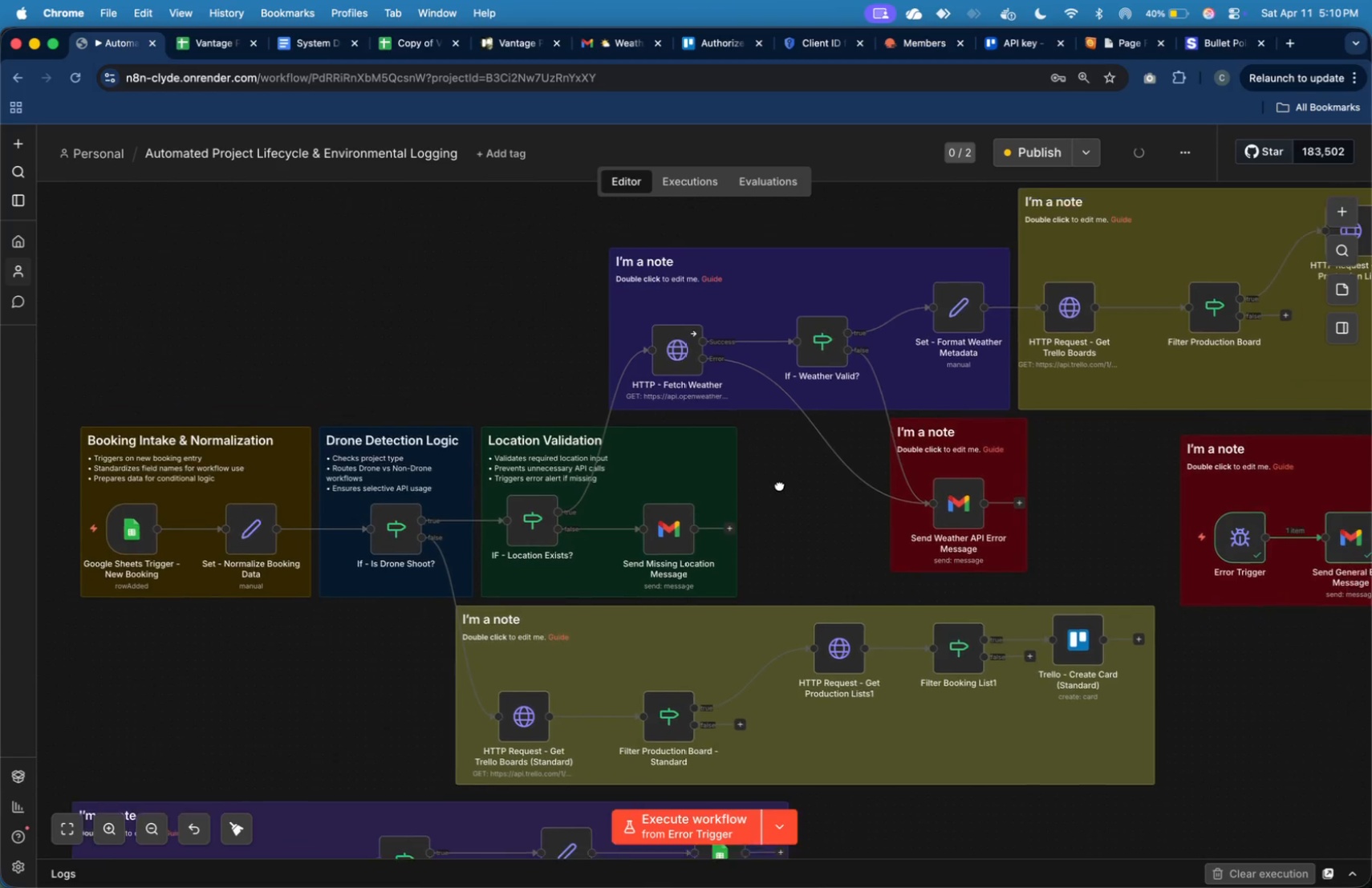 
wait(5.4)
 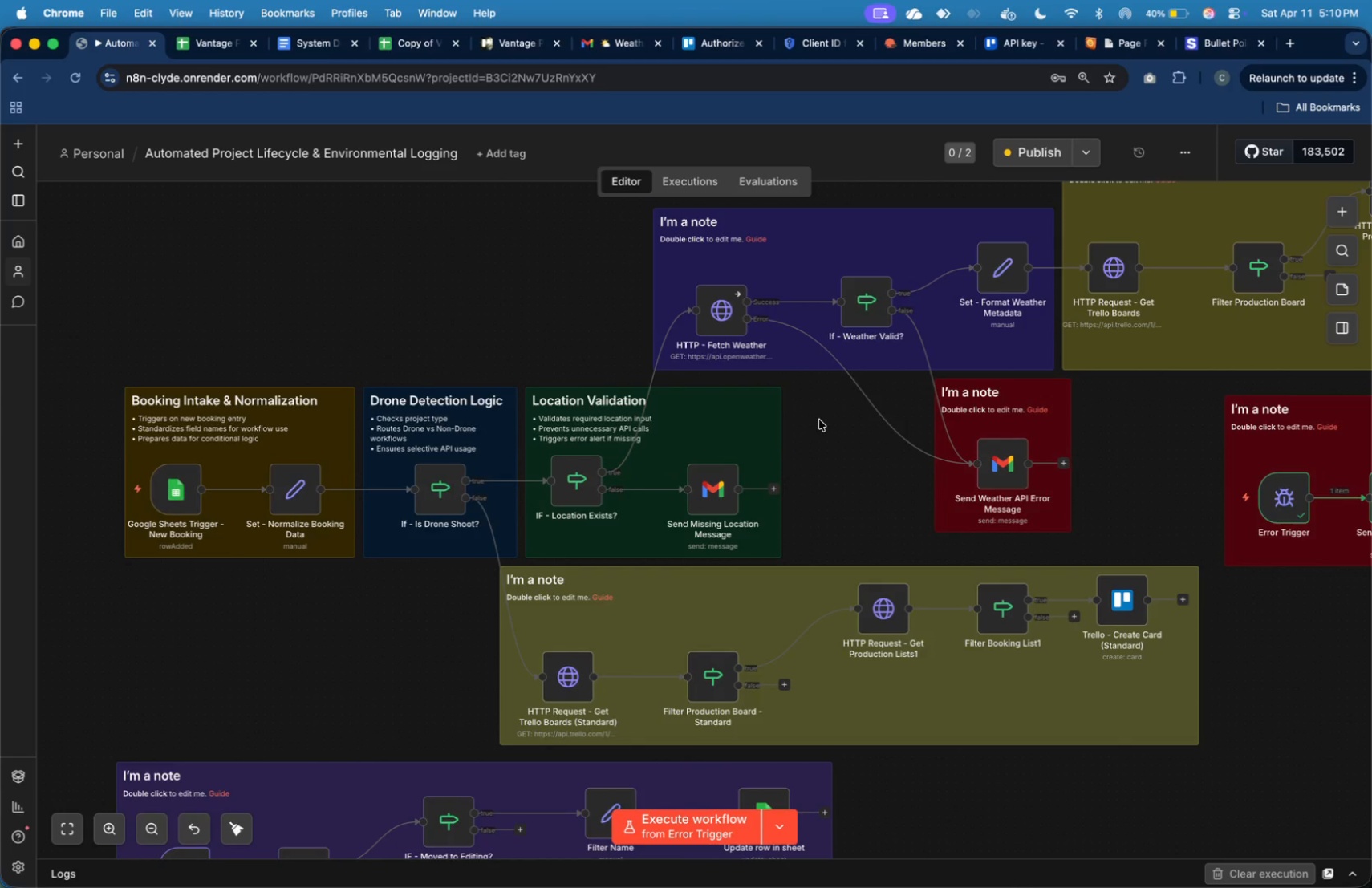 
key(Meta+CommandLeft)
 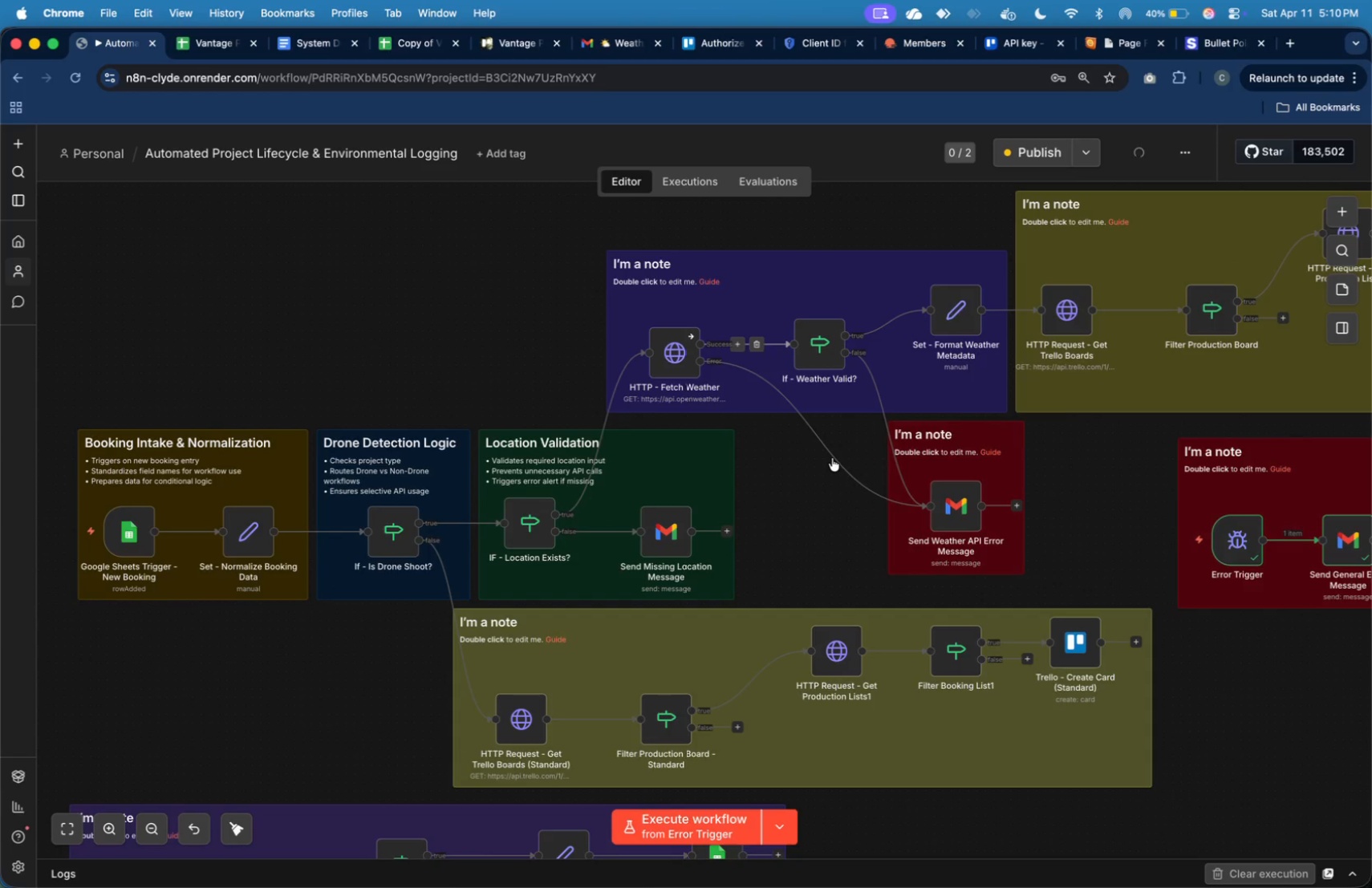 
key(Meta+Tab)
 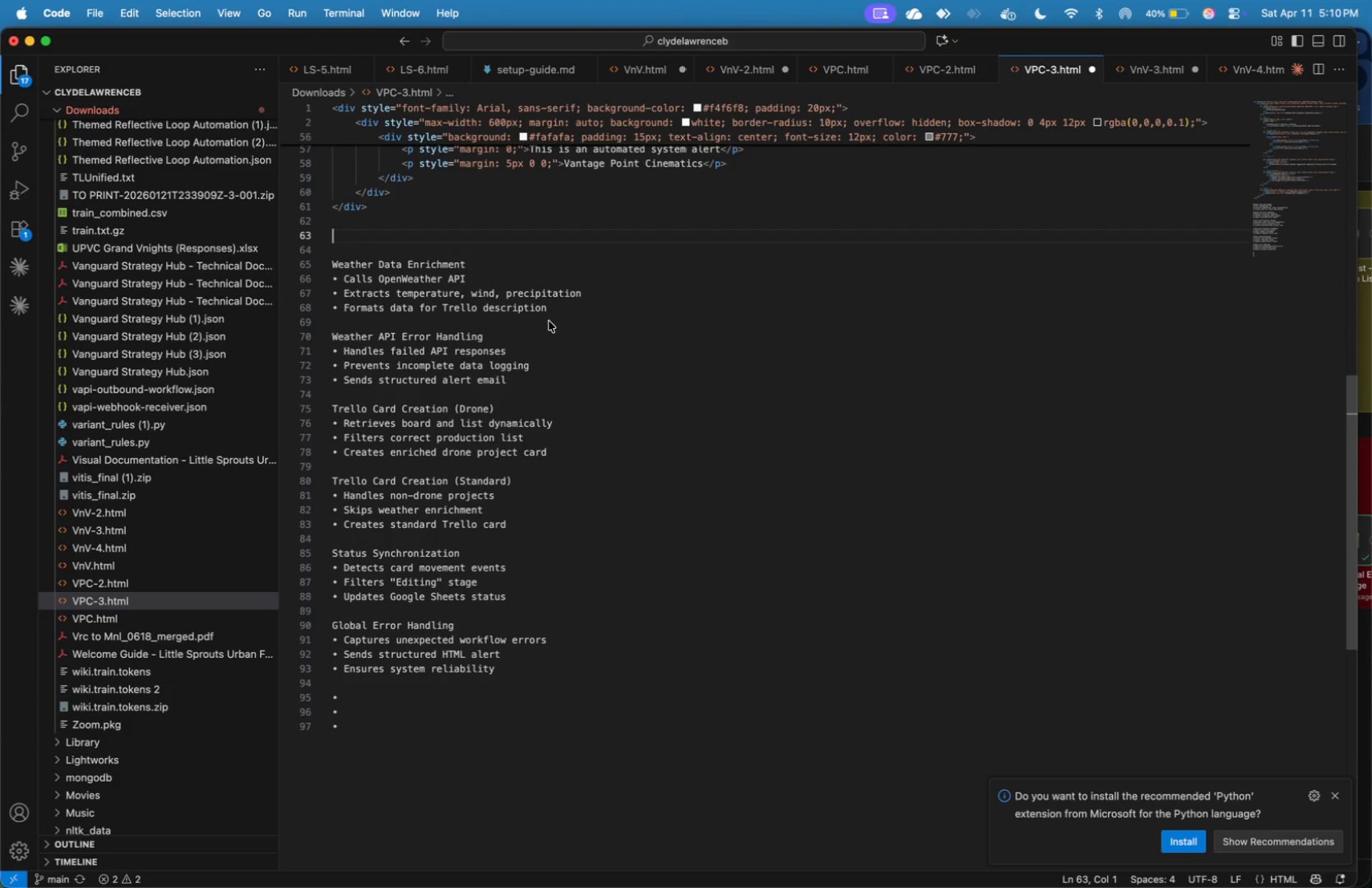 
left_click_drag(start_coordinate=[555, 310], to_coordinate=[330, 267])
 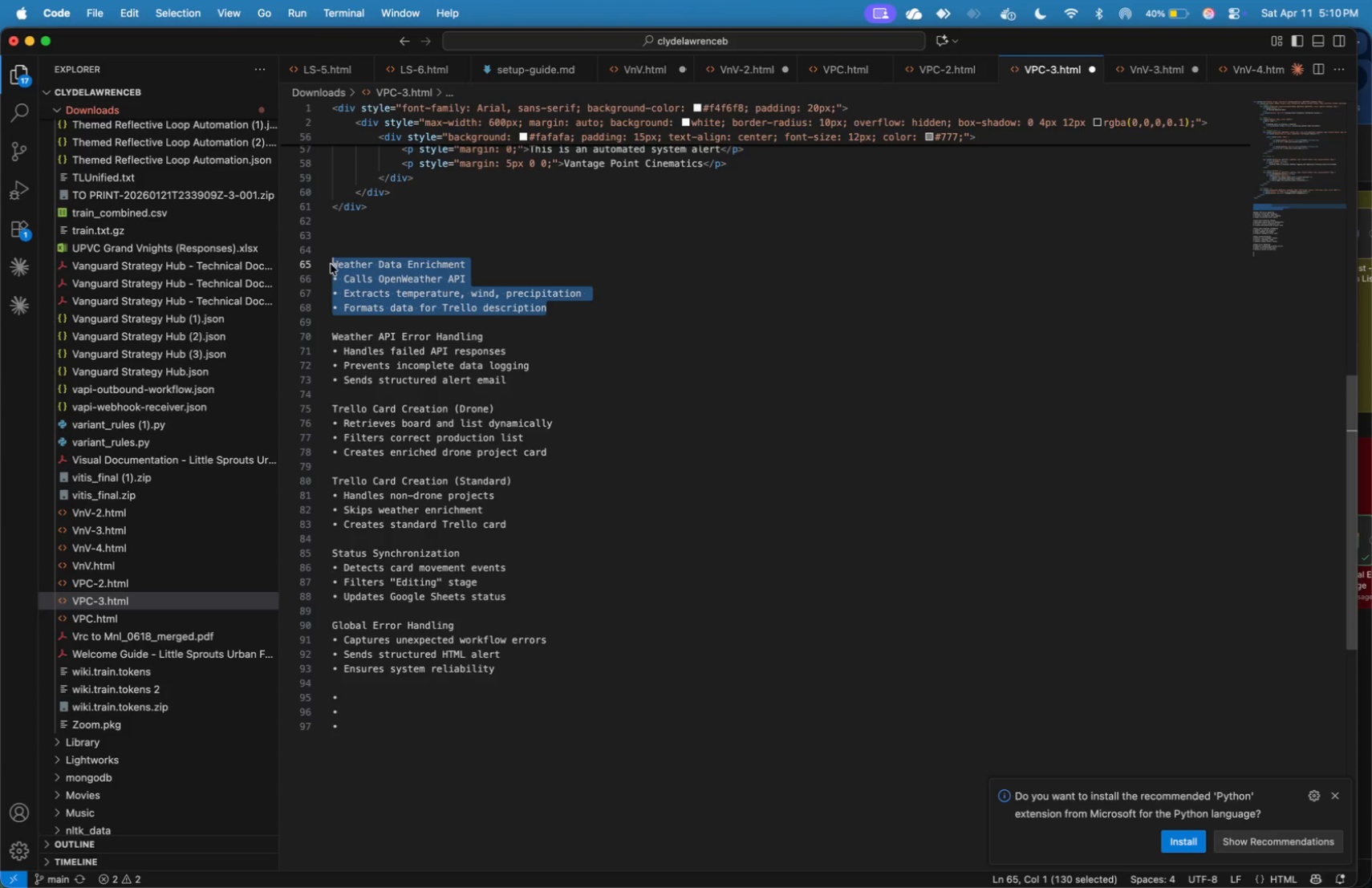 
key(Meta+X)
 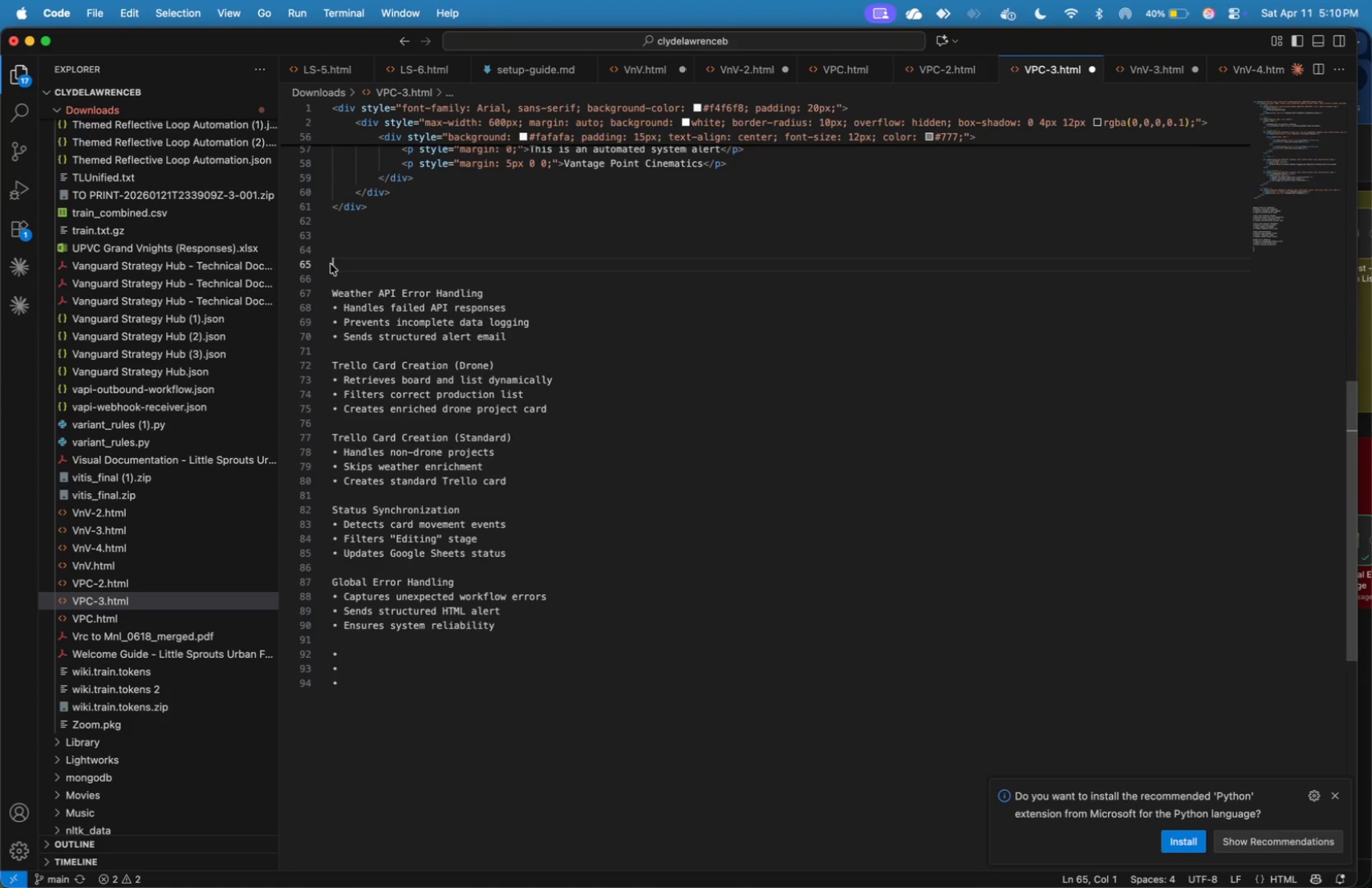 
key(Backspace)
 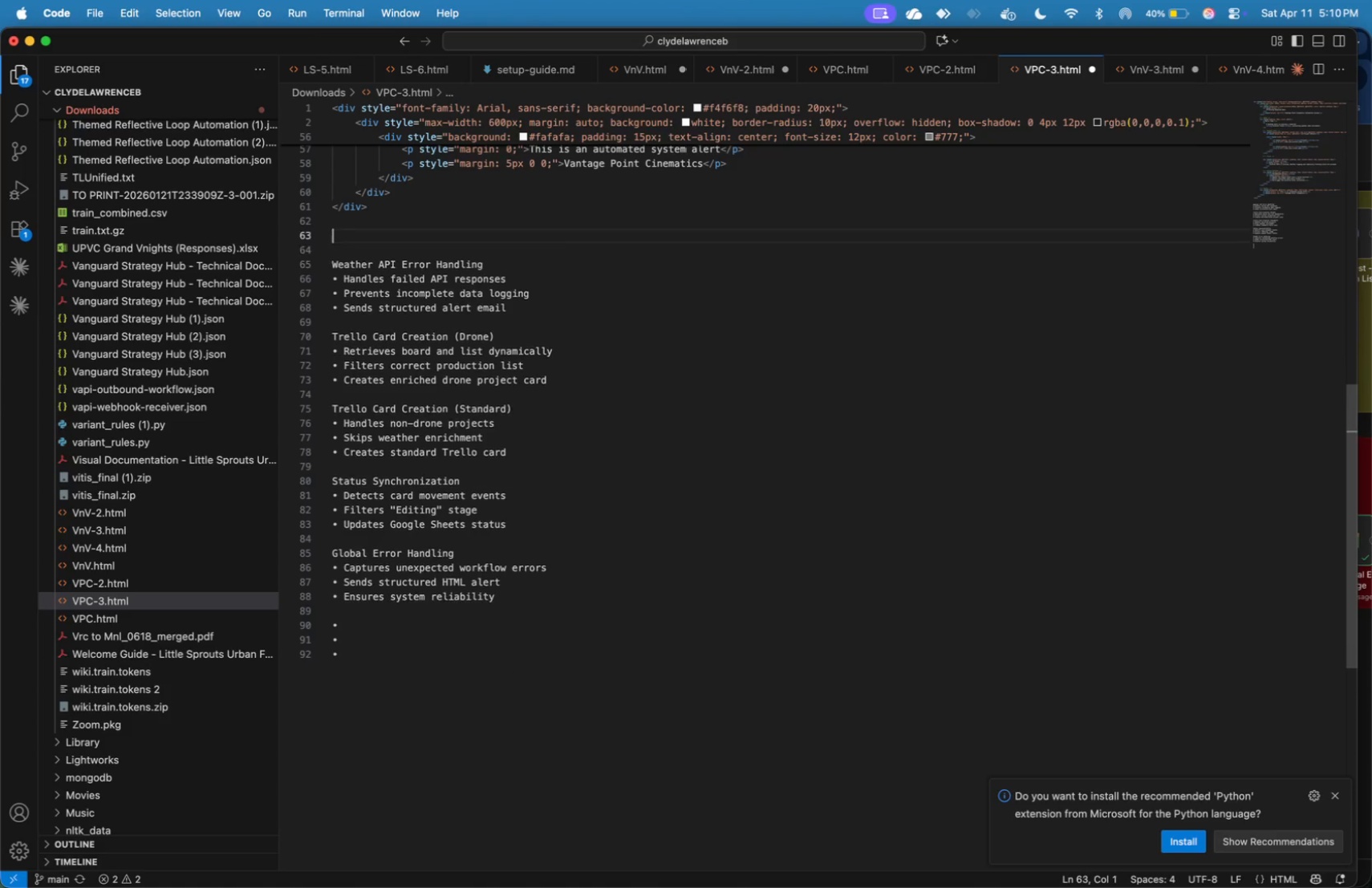 
key(Backspace)
 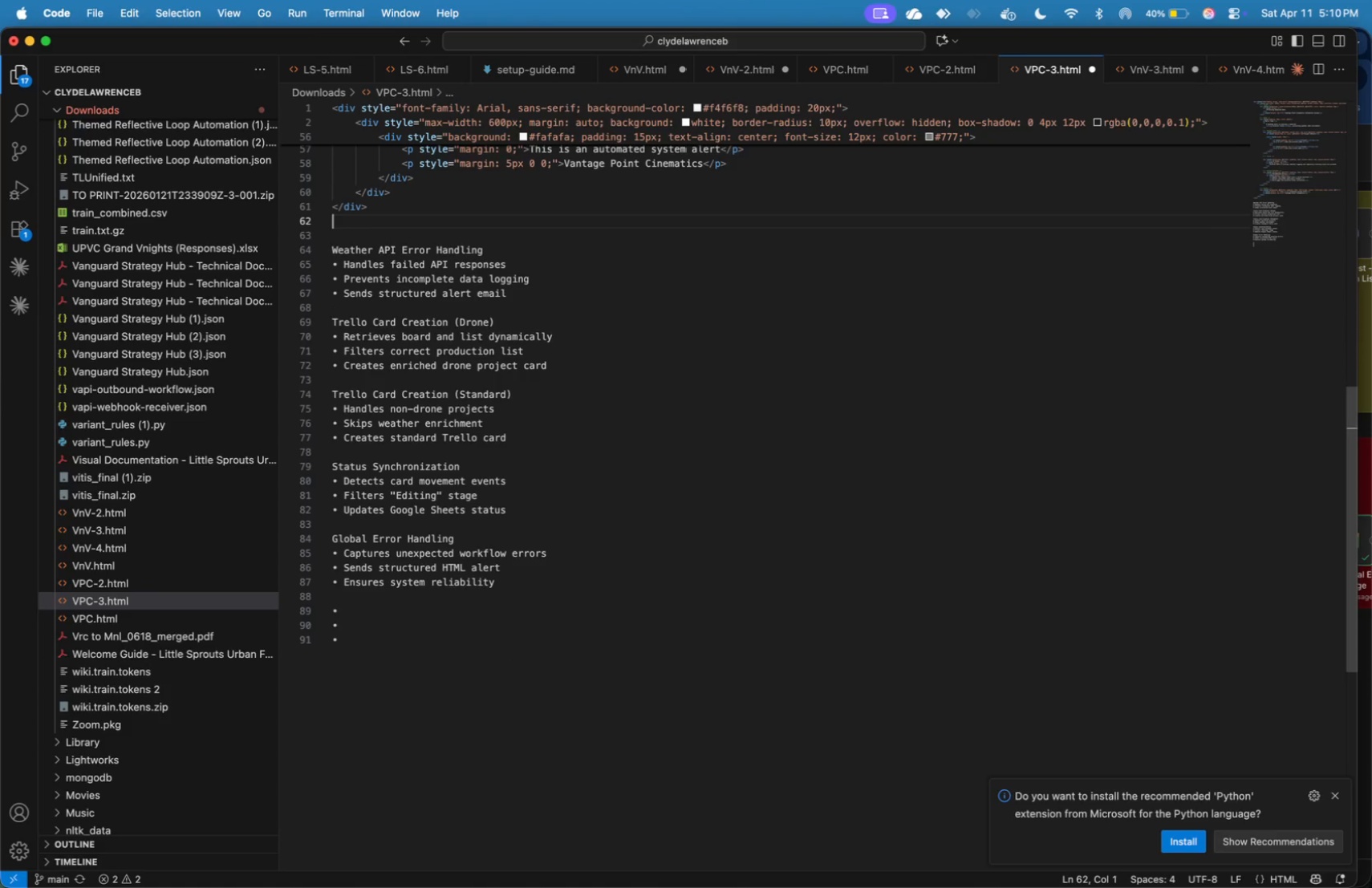 
key(Backspace)
 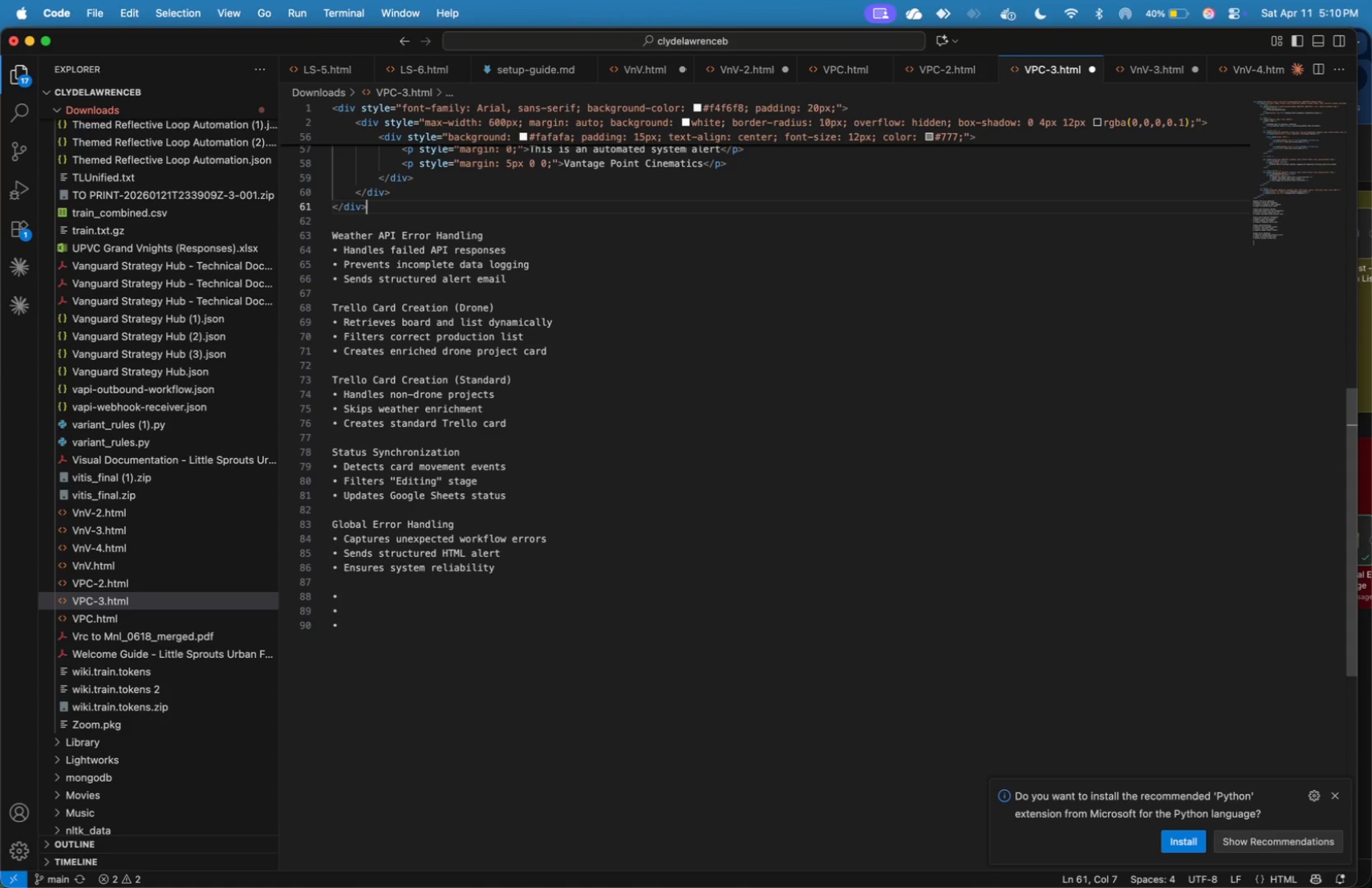 
key(Backspace)
 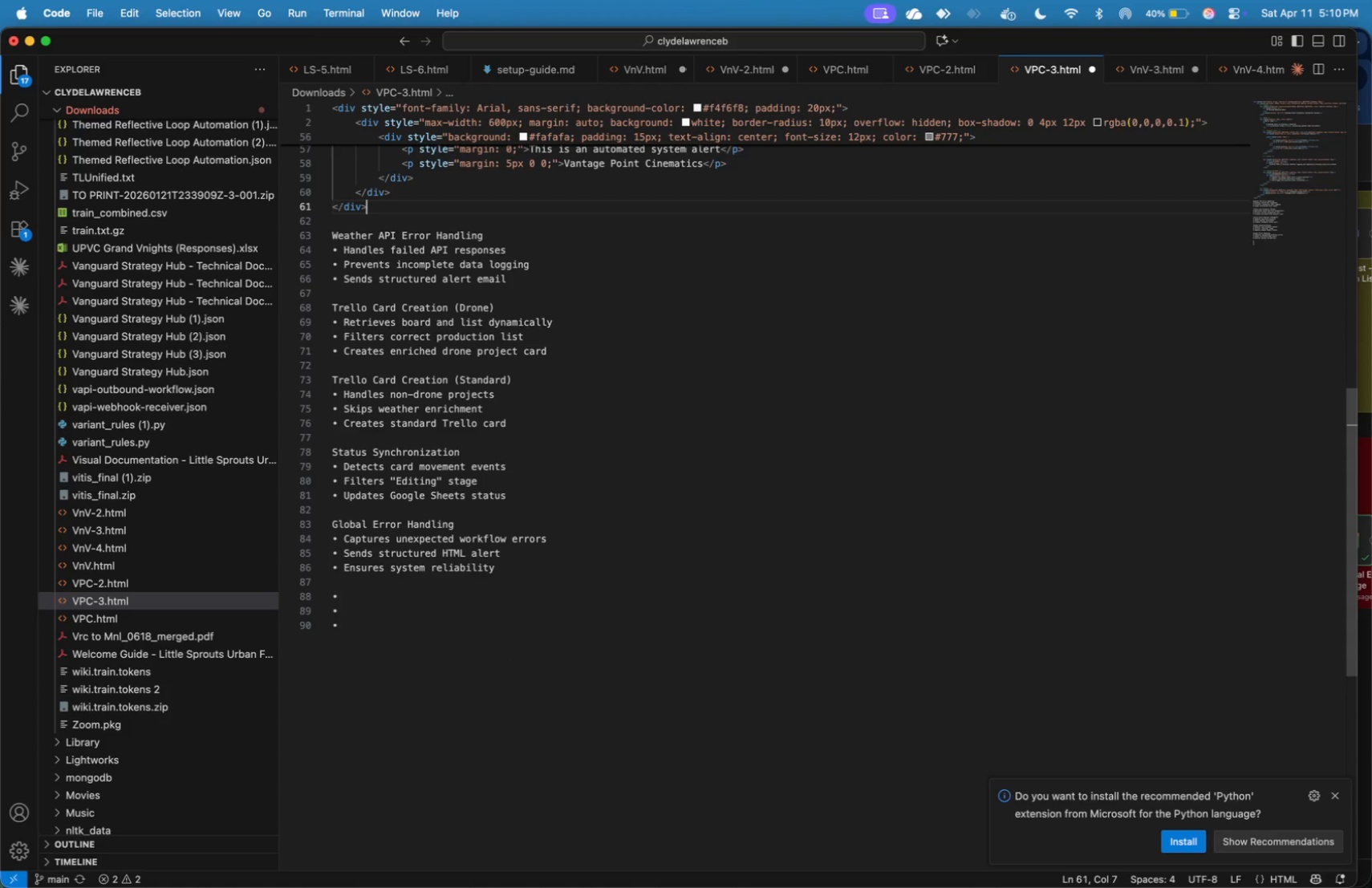 
key(Meta+CommandLeft)
 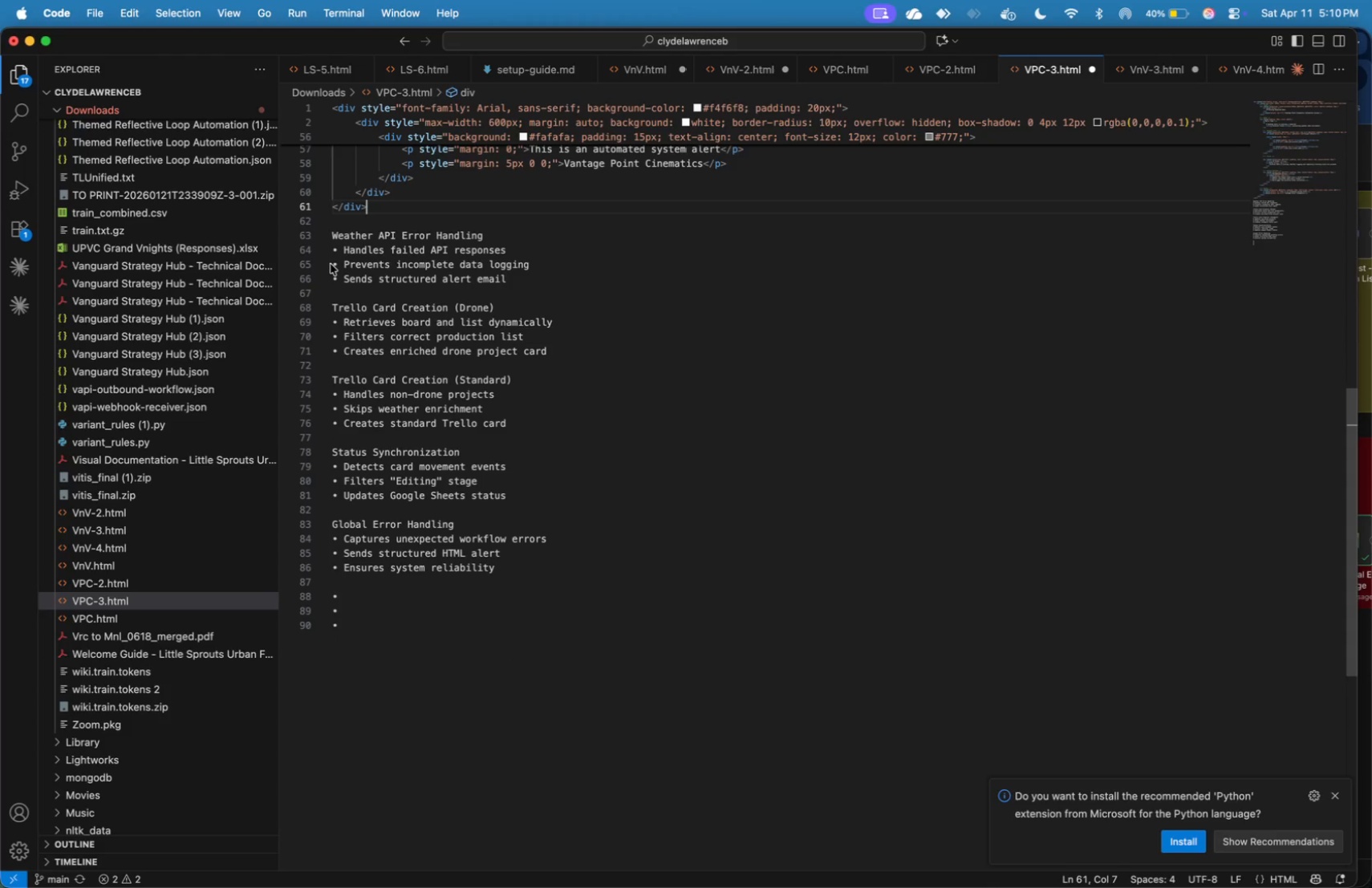 
key(Meta+Tab)
 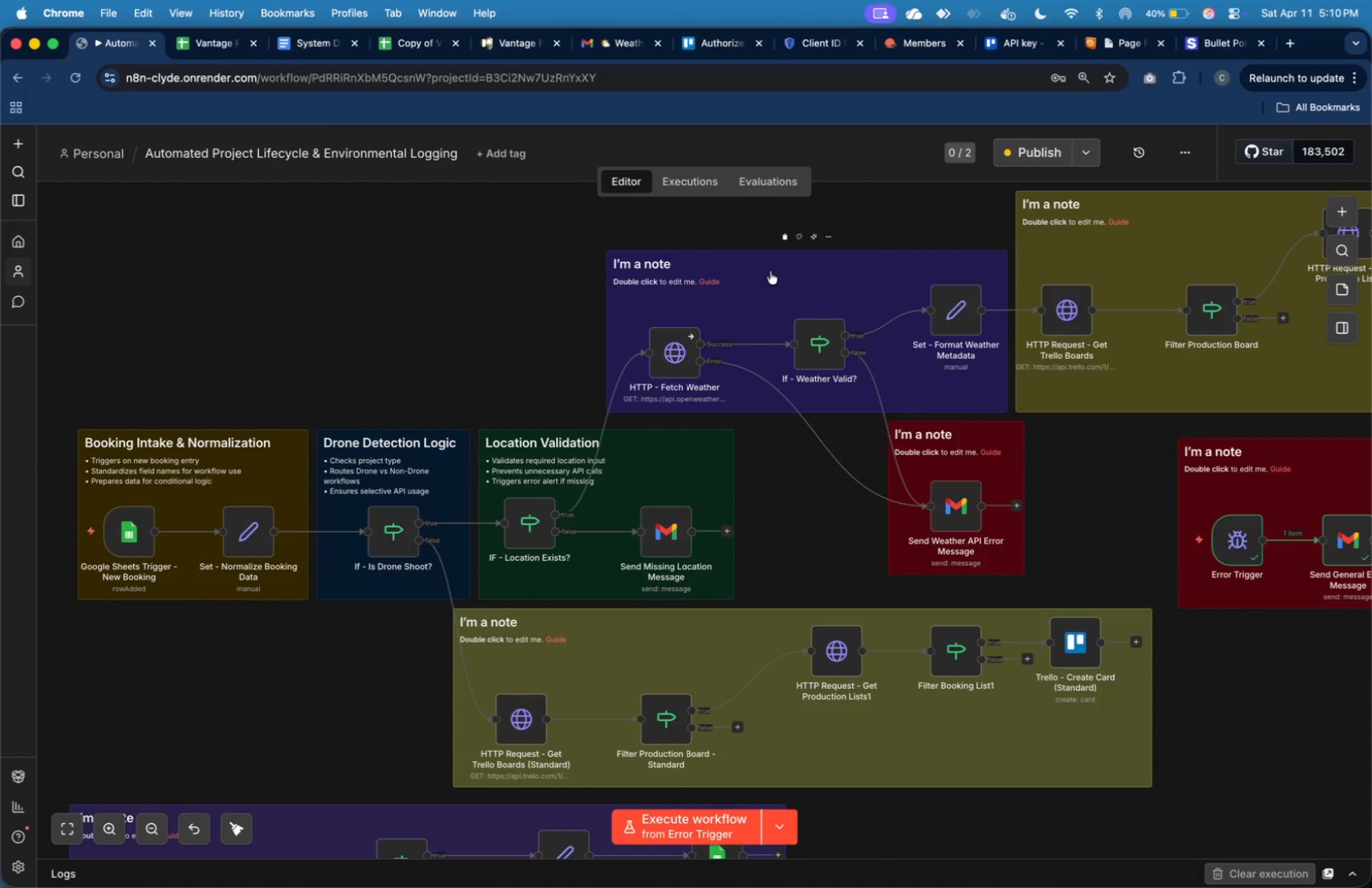 
double_click([770, 271])
 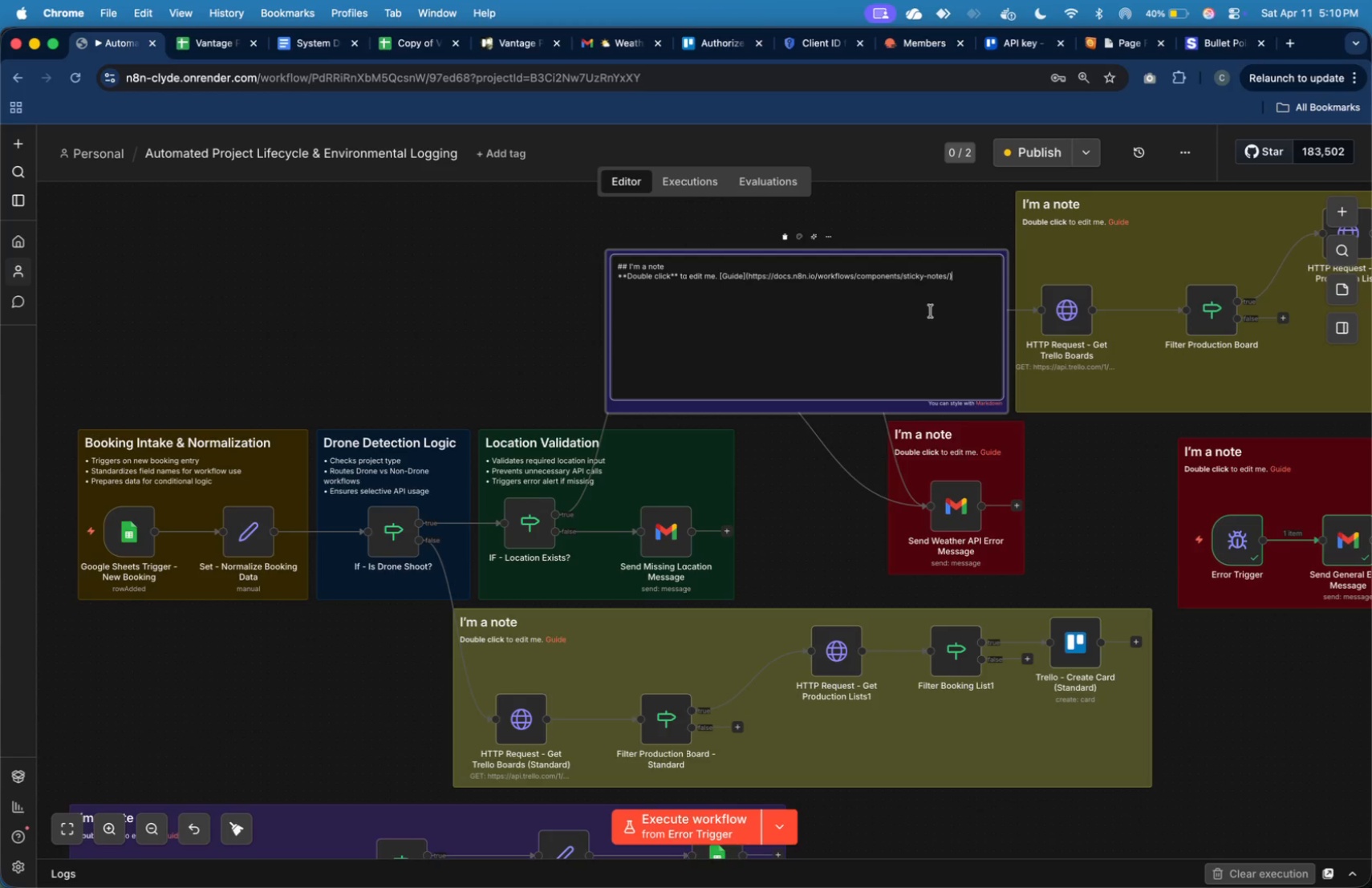 
key(Meta+CommandLeft)
 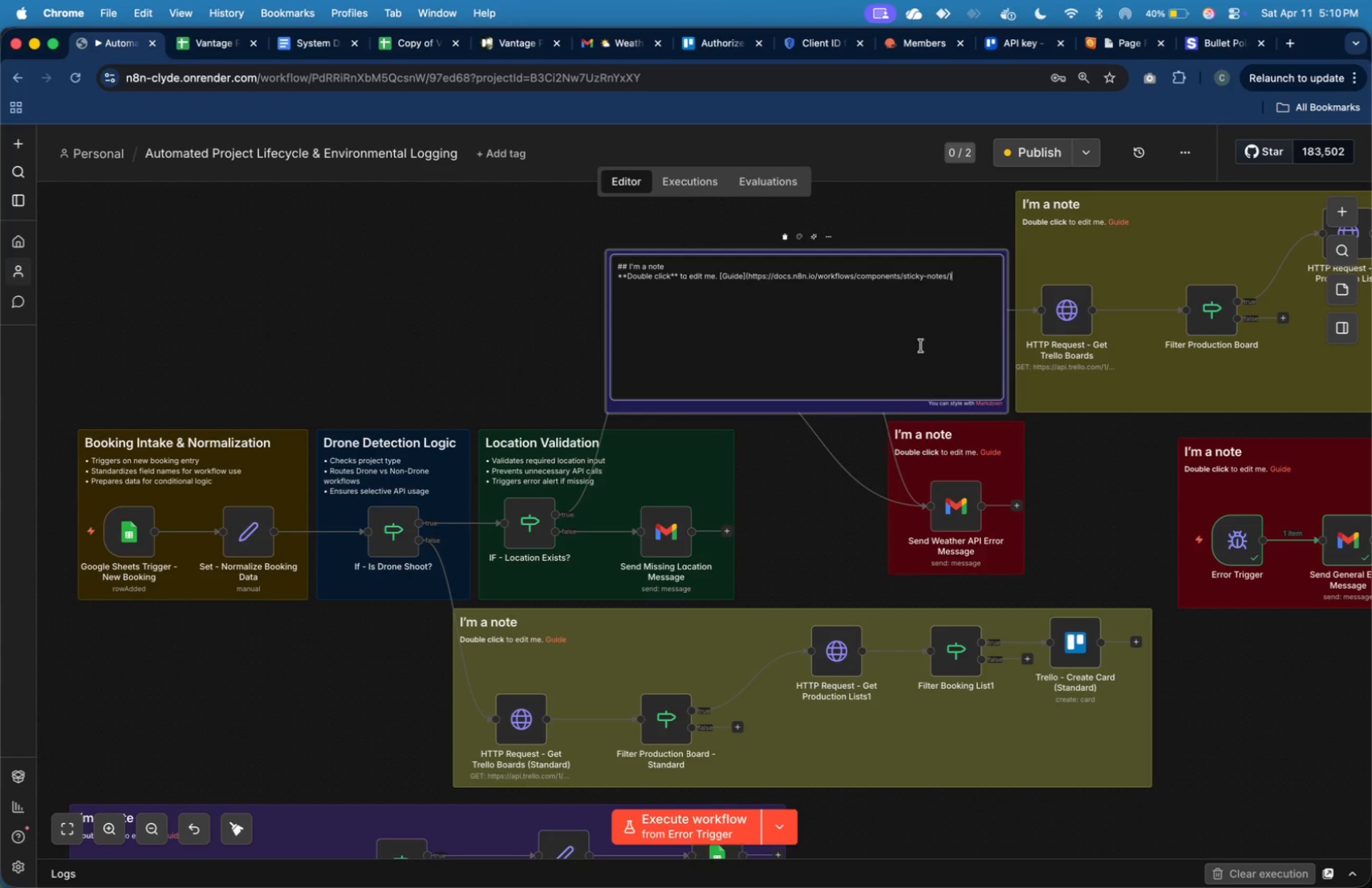 
key(Meta+Tab)
 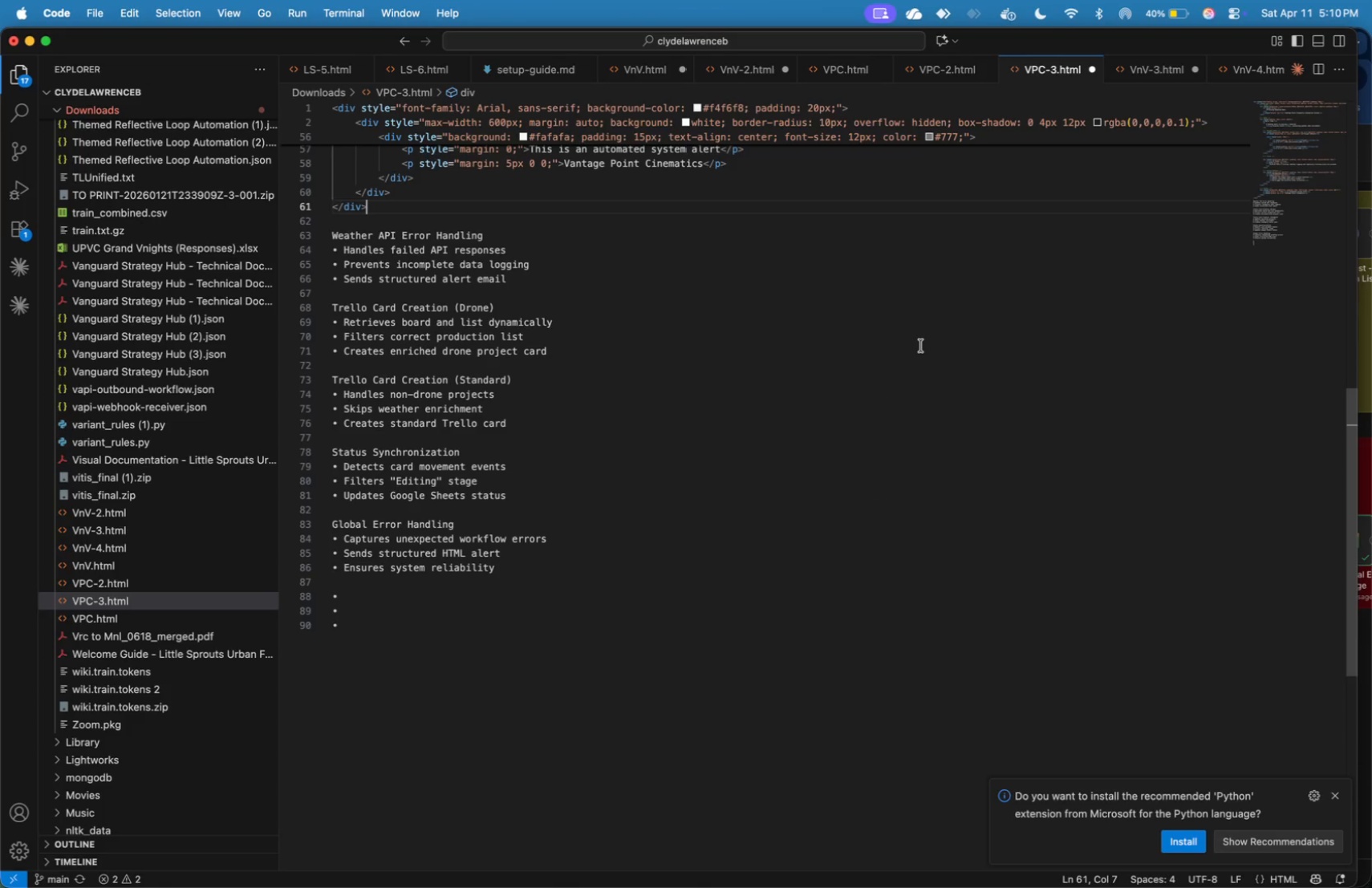 
key(Meta+CommandLeft)
 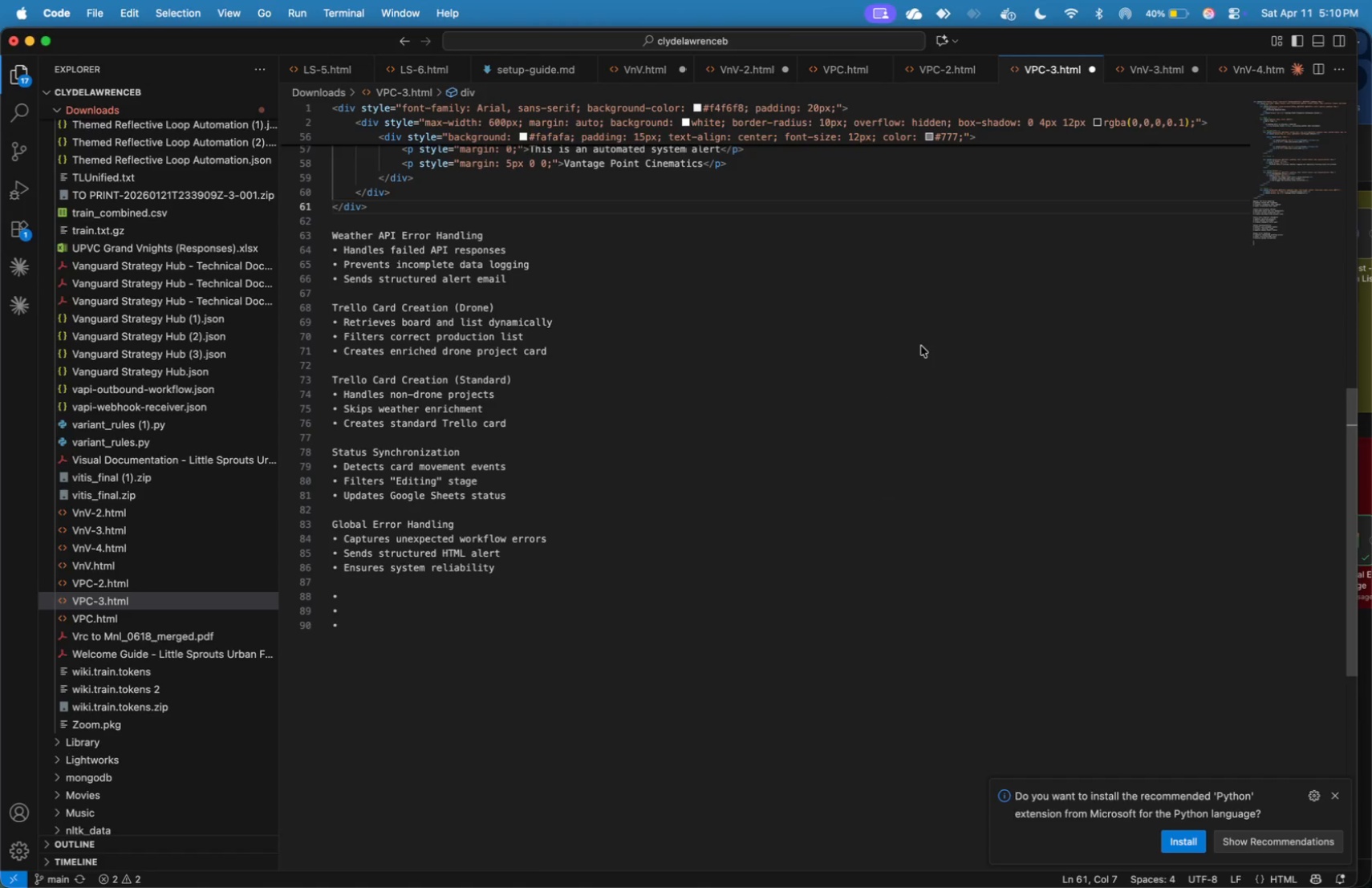 
key(Meta+Tab)
 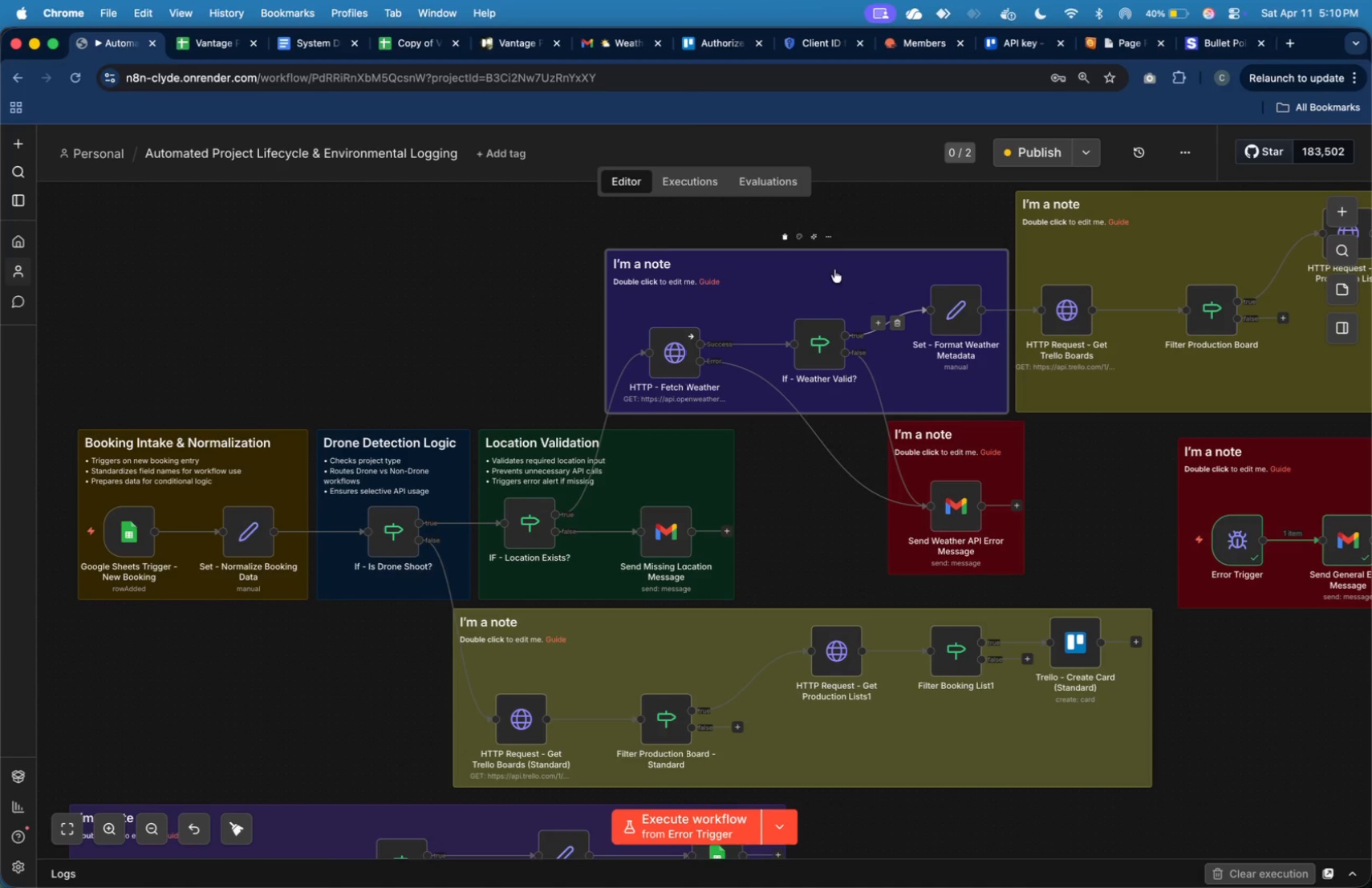 
double_click([831, 267])
 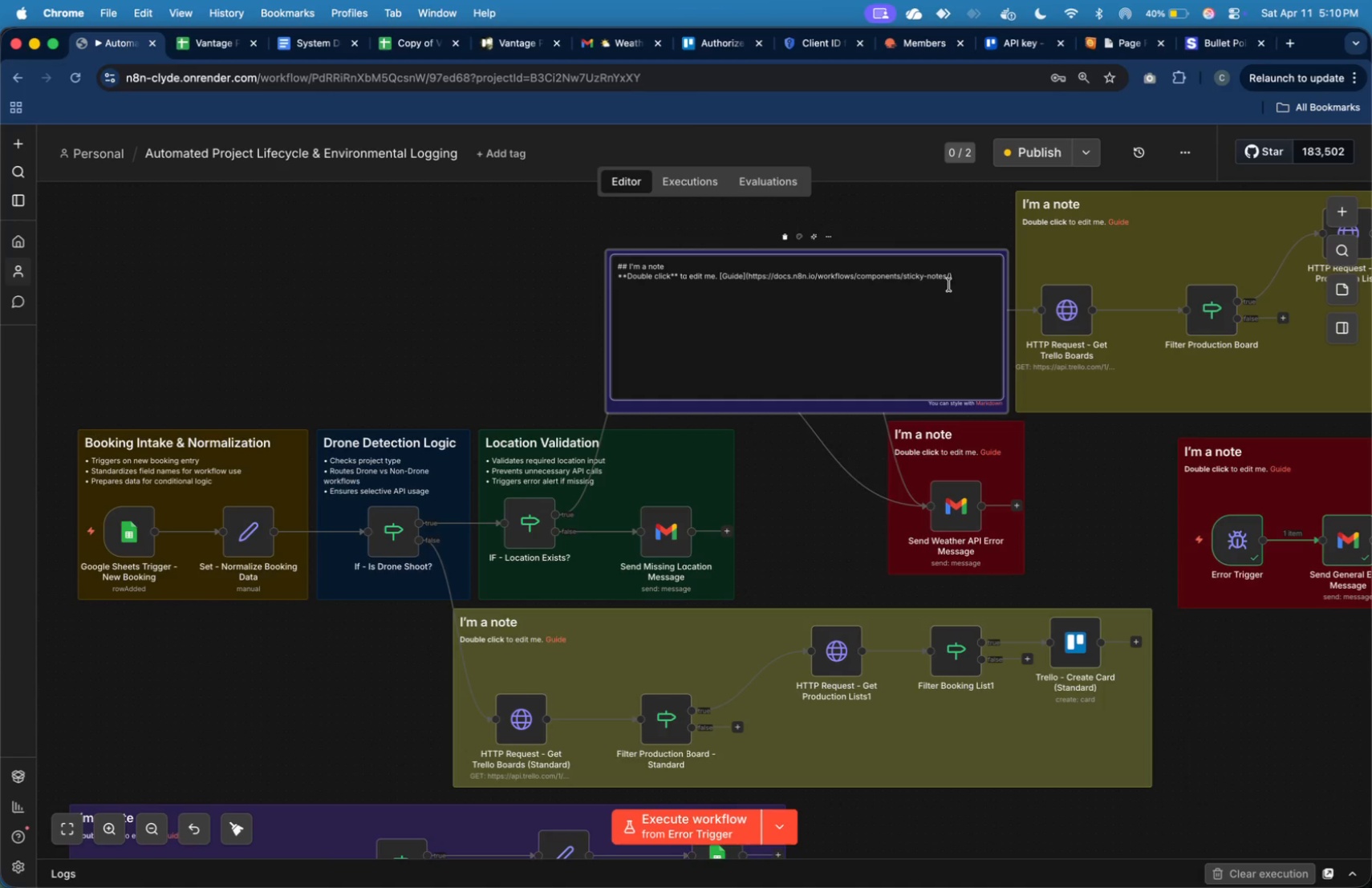 
left_click_drag(start_coordinate=[957, 282], to_coordinate=[628, 267])
 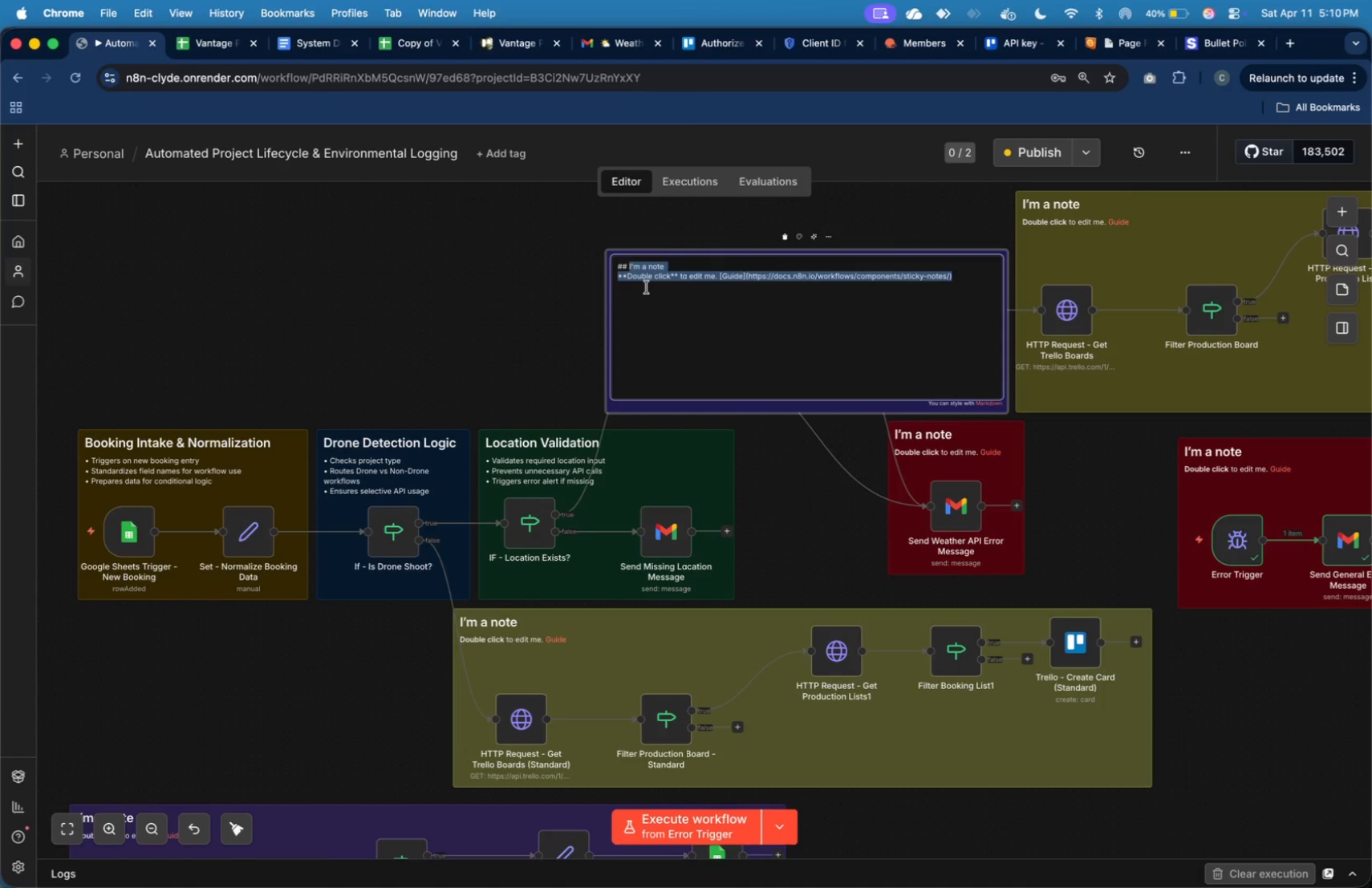 
key(Meta+V)
 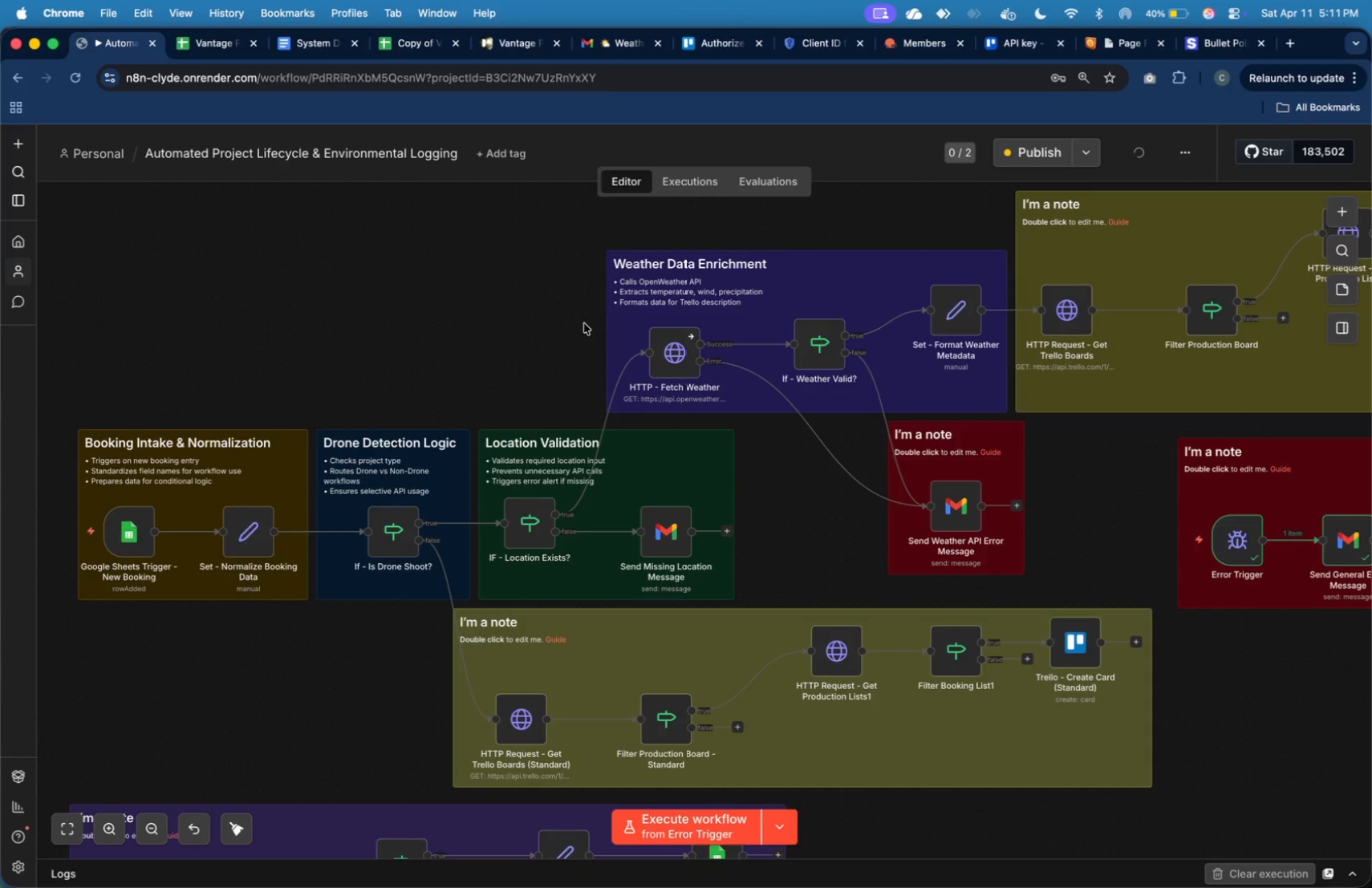 
key(Meta+CommandLeft)
 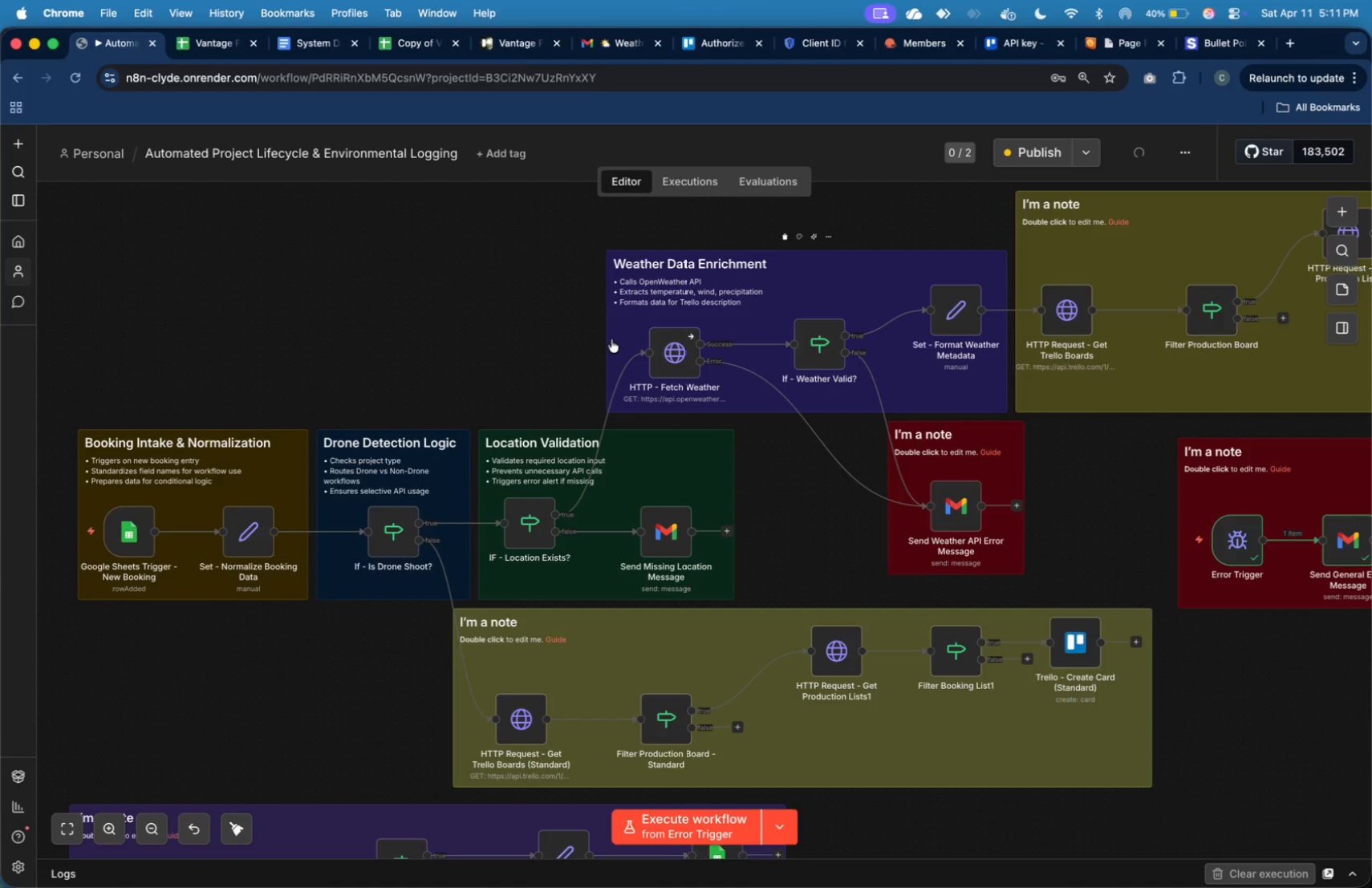 
key(Meta+Tab)
 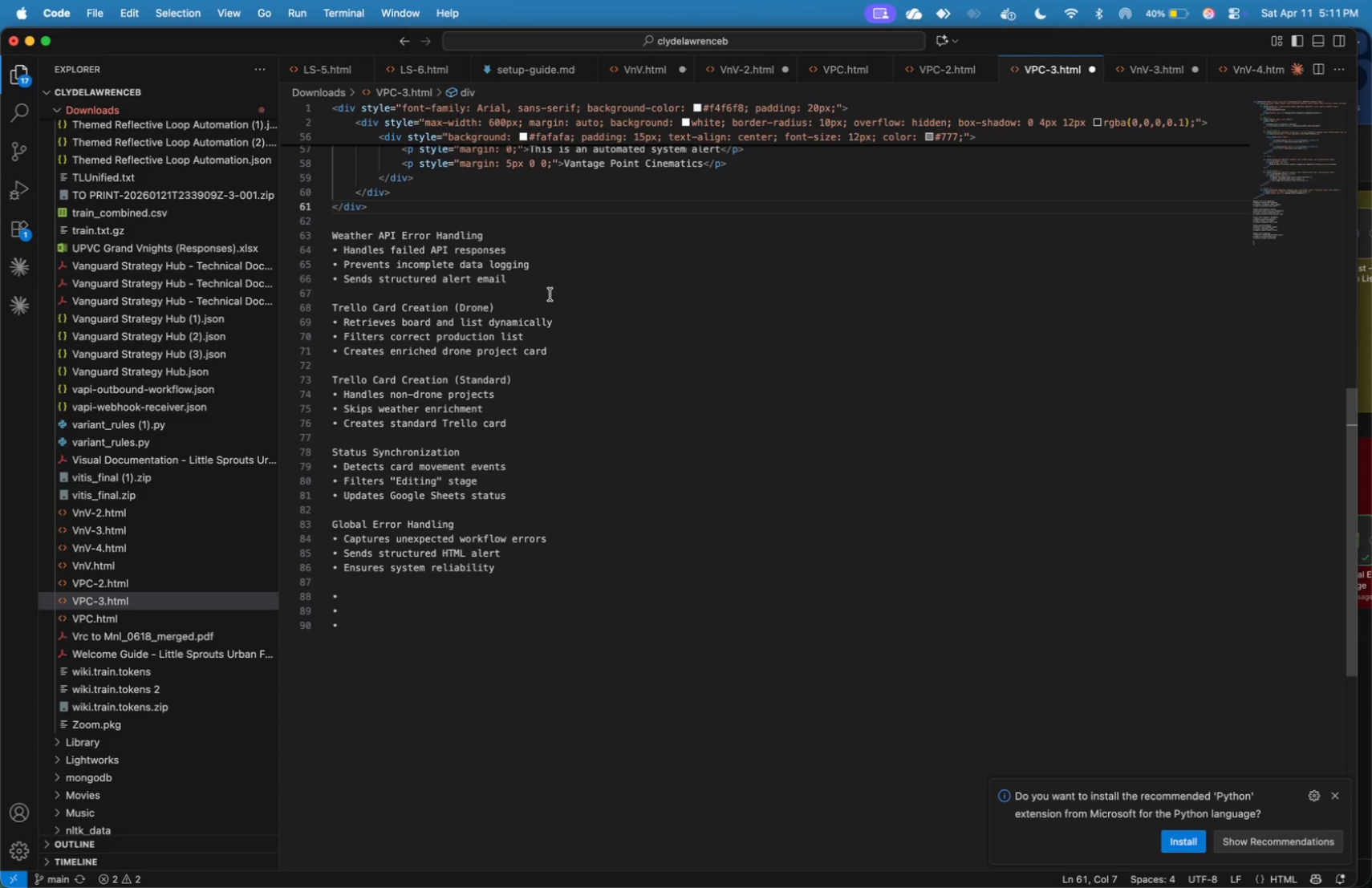 
left_click_drag(start_coordinate=[536, 283], to_coordinate=[324, 233])
 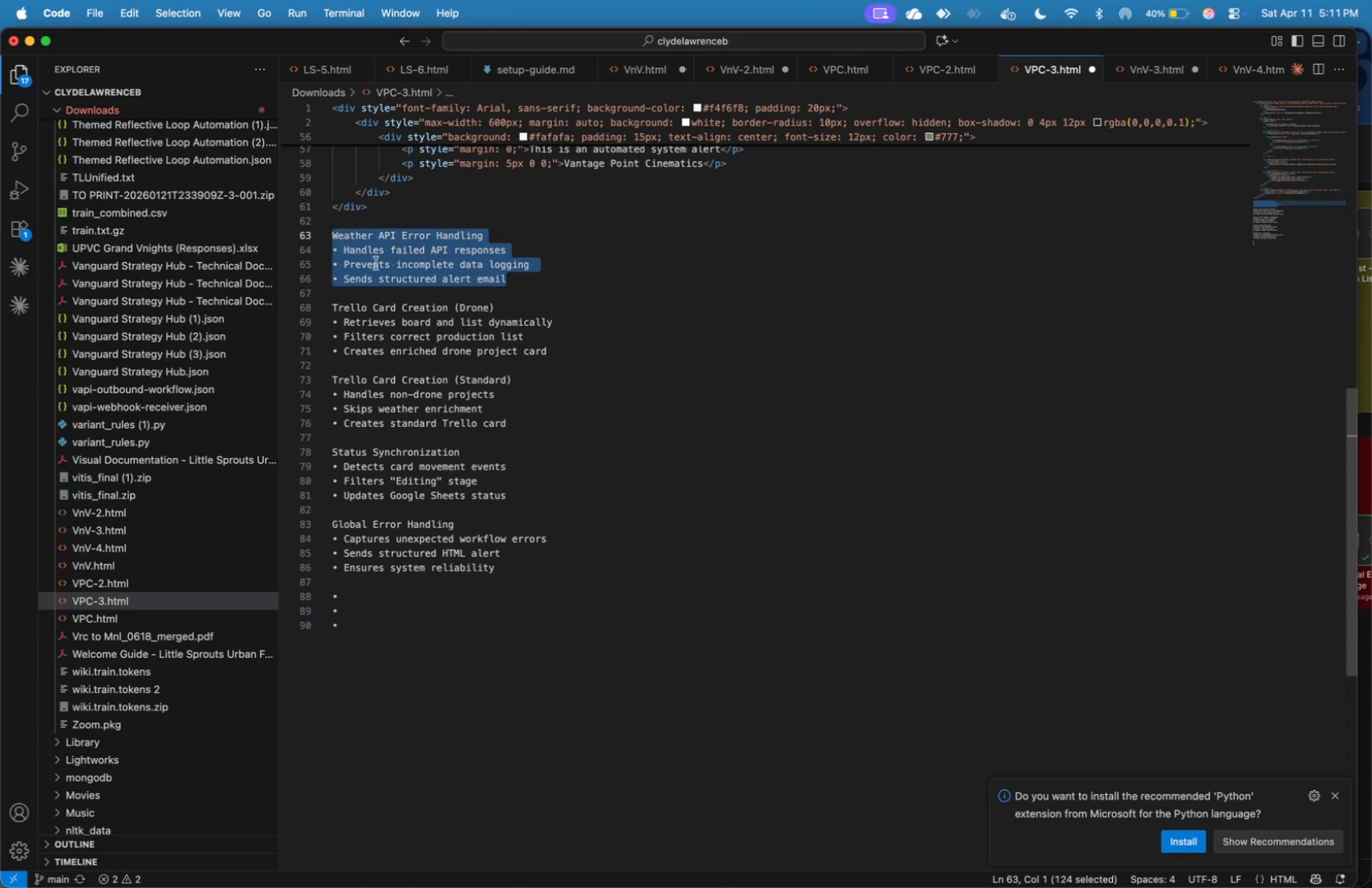 
key(Meta+X)
 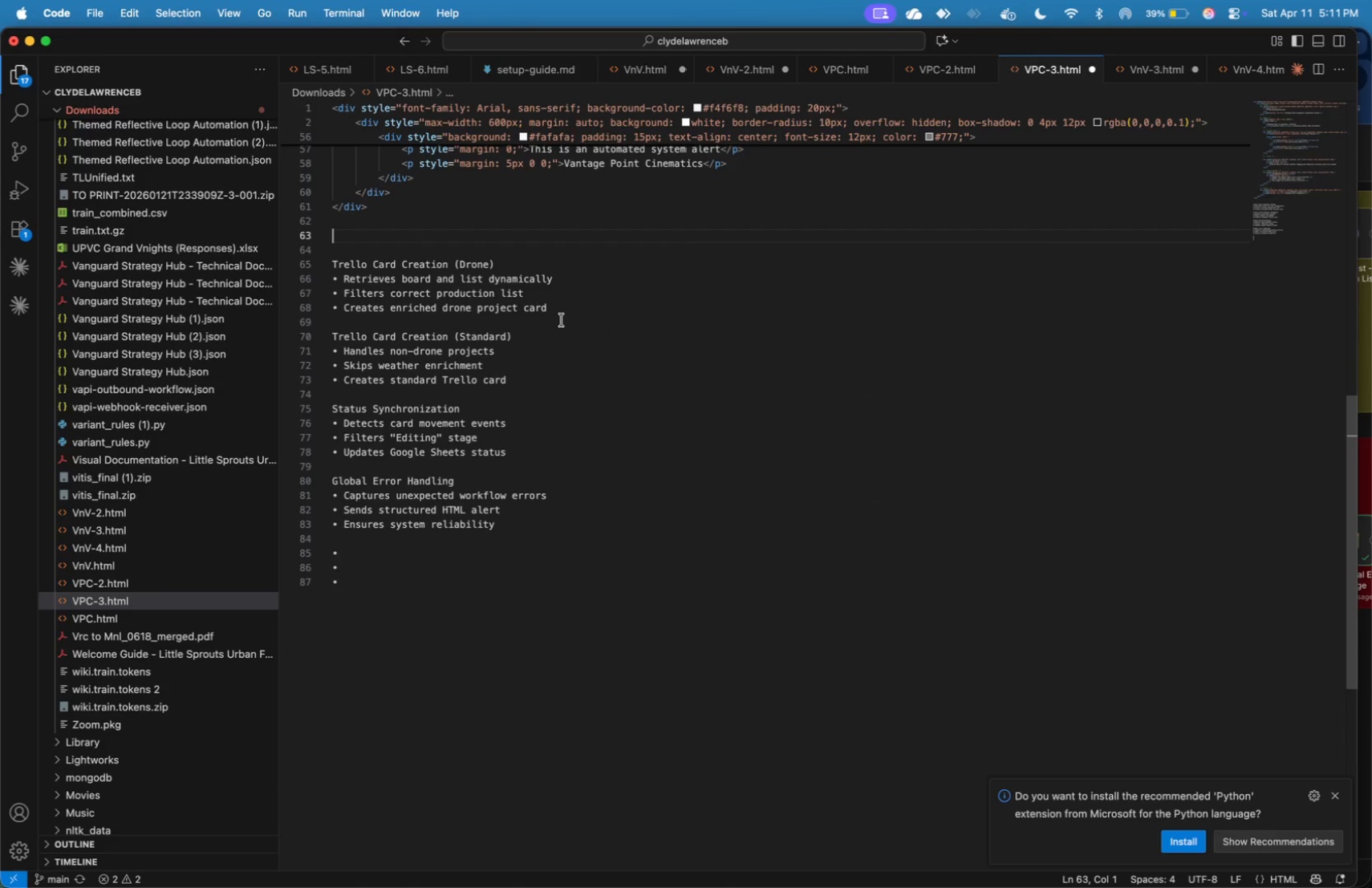 
key(Backspace)
 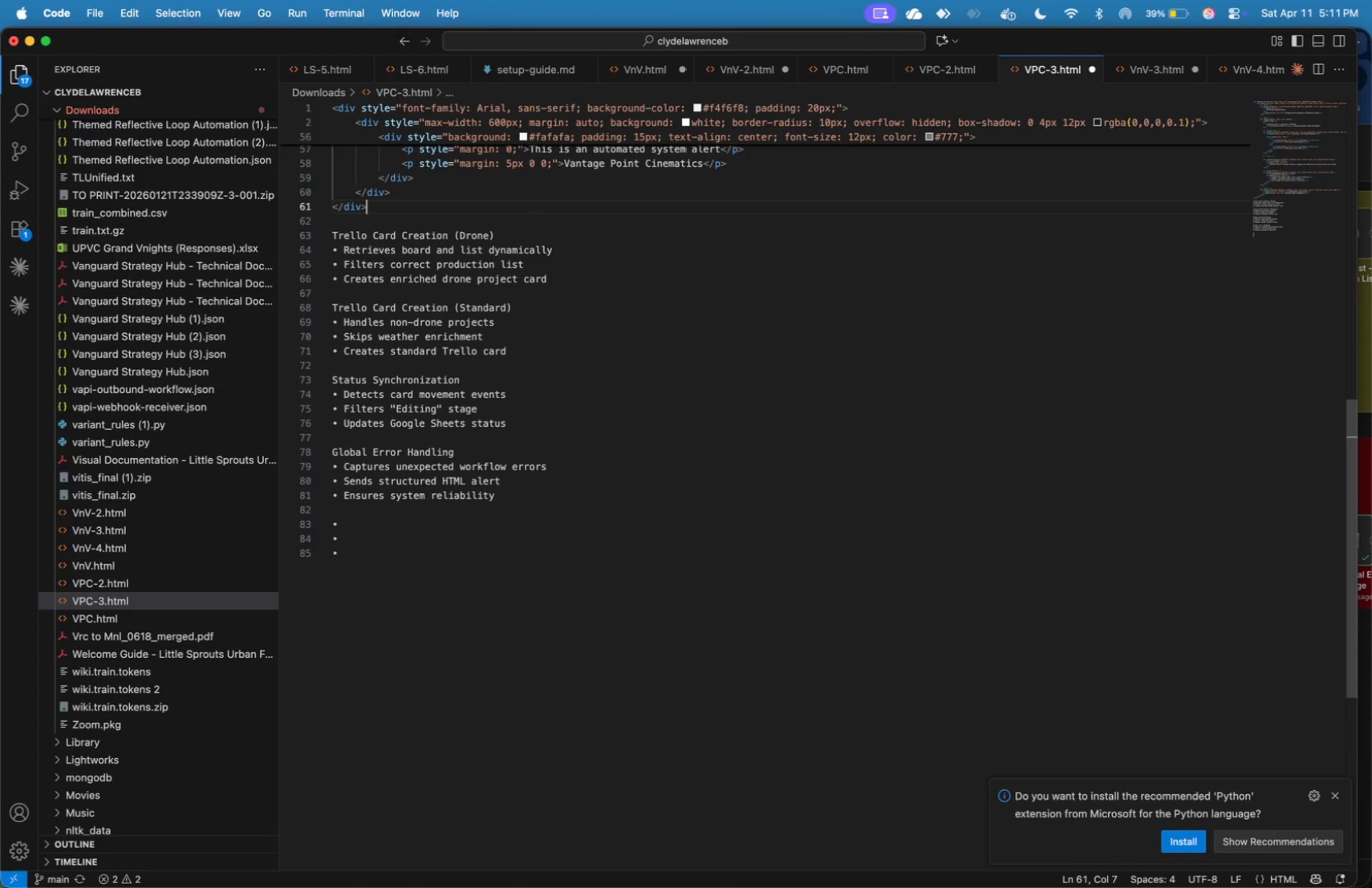 
key(Backspace)
 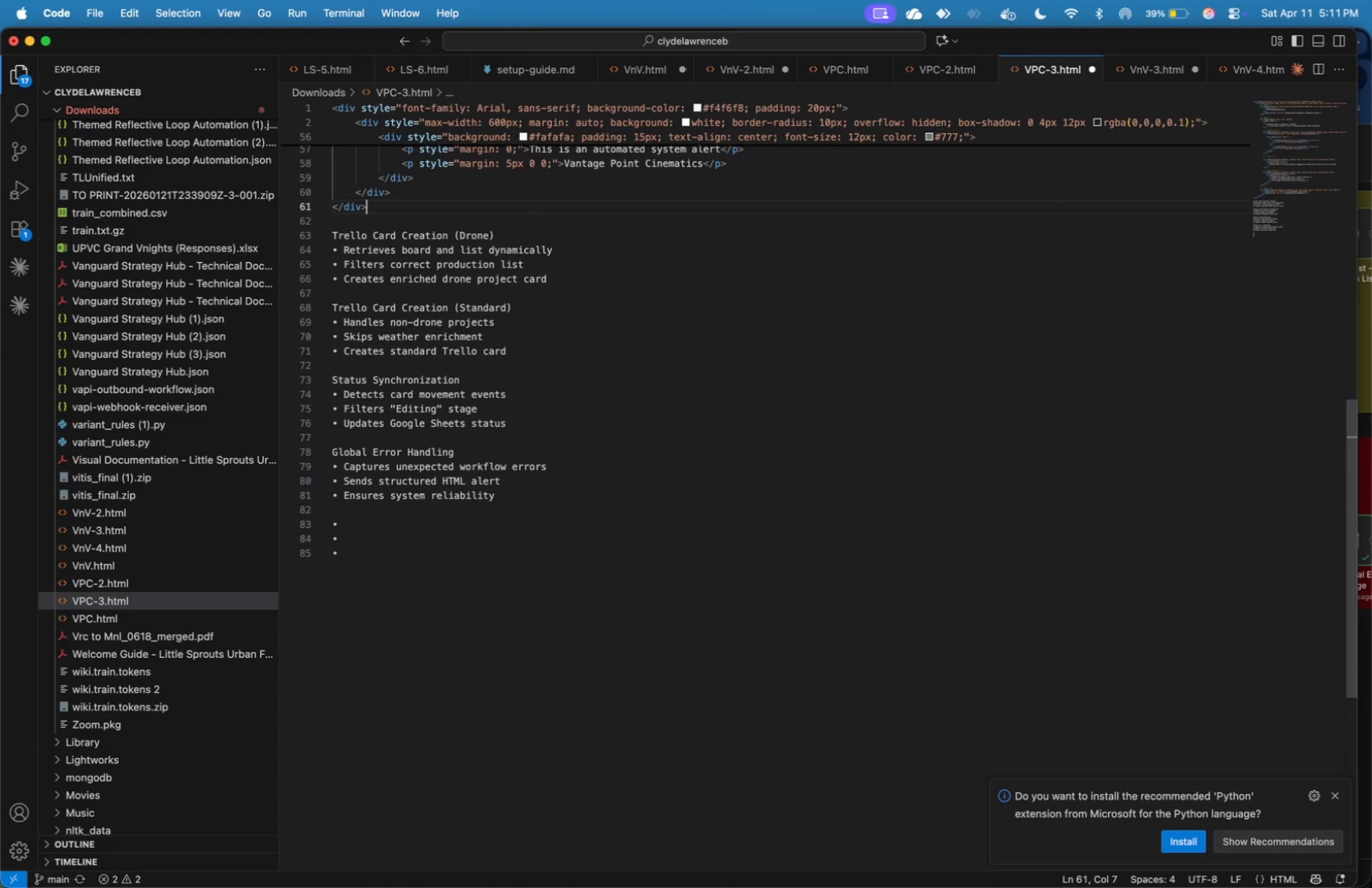 
key(Meta+CommandLeft)
 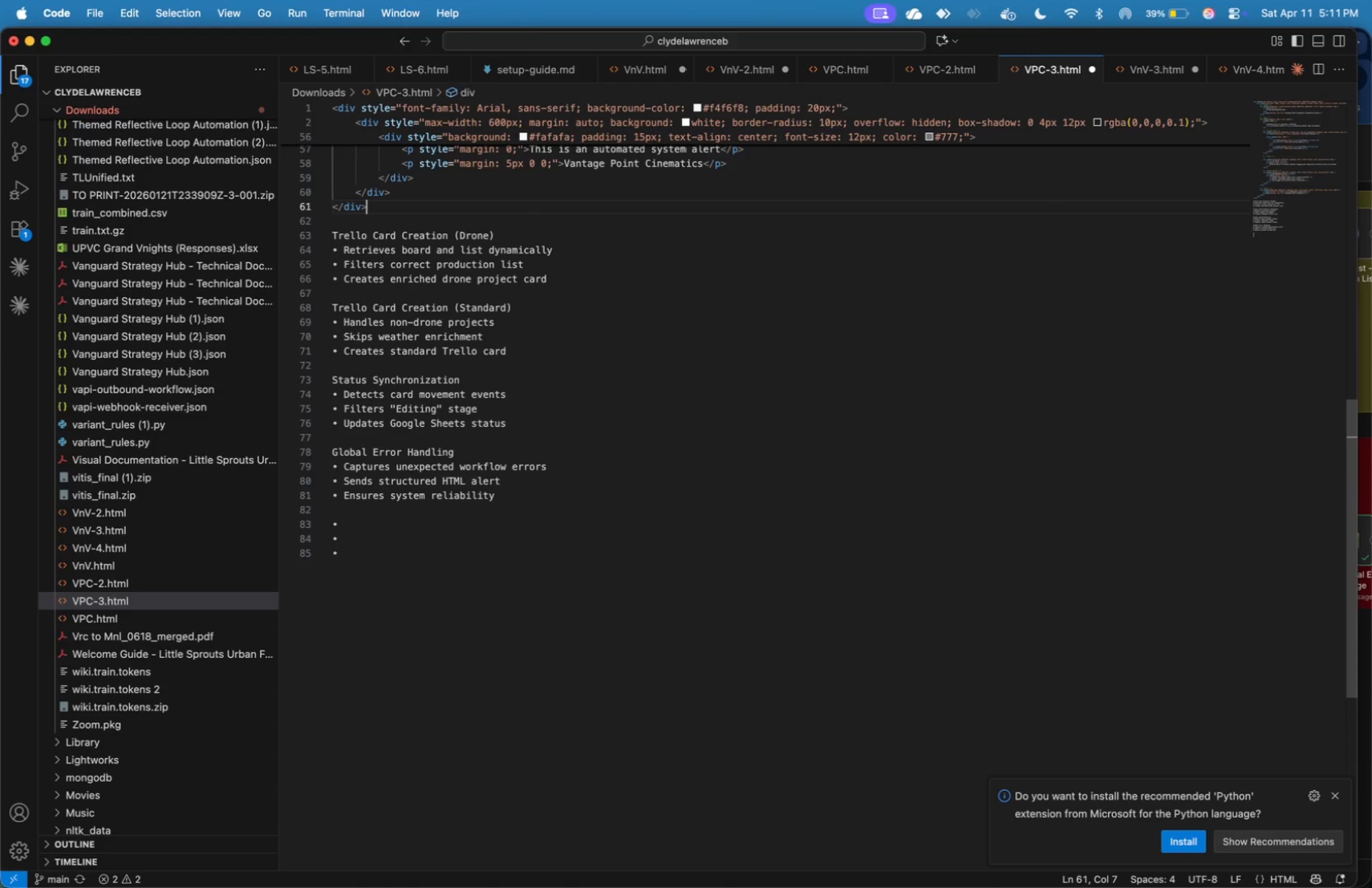 
key(Meta+Tab)
 